 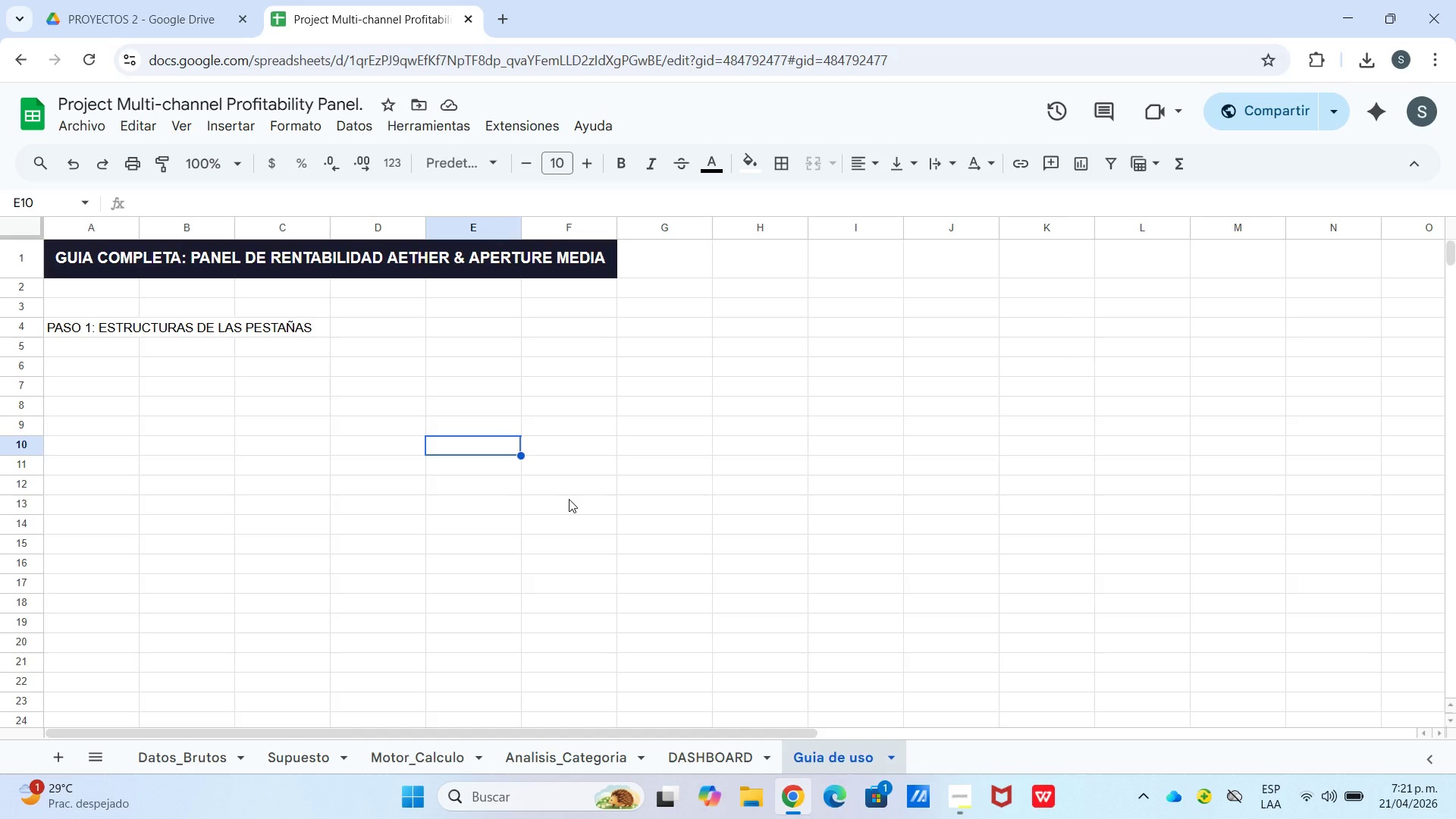 
left_click([92, 342])
 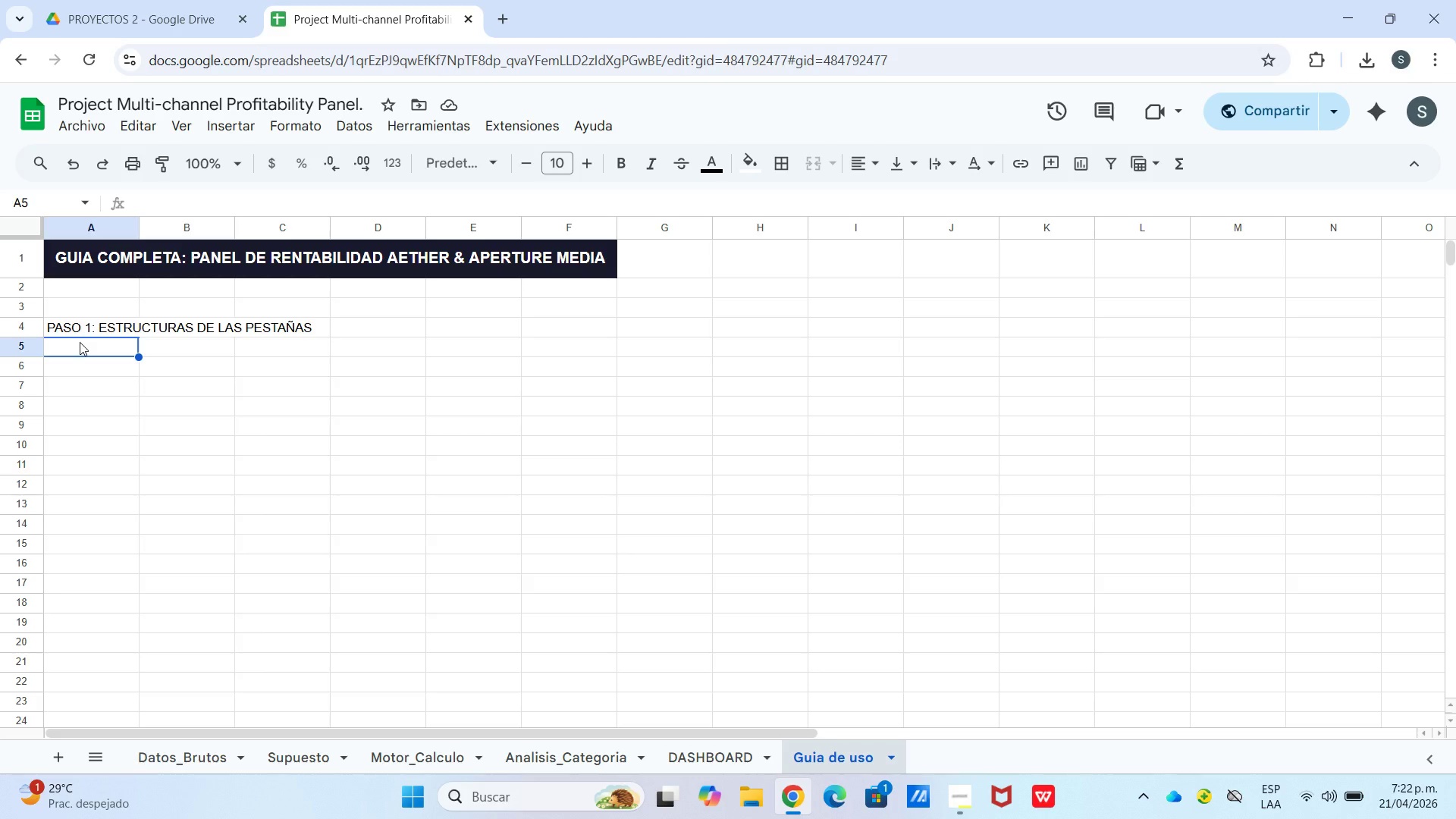 
left_click_drag(start_coordinate=[91, 318], to_coordinate=[375, 327])
 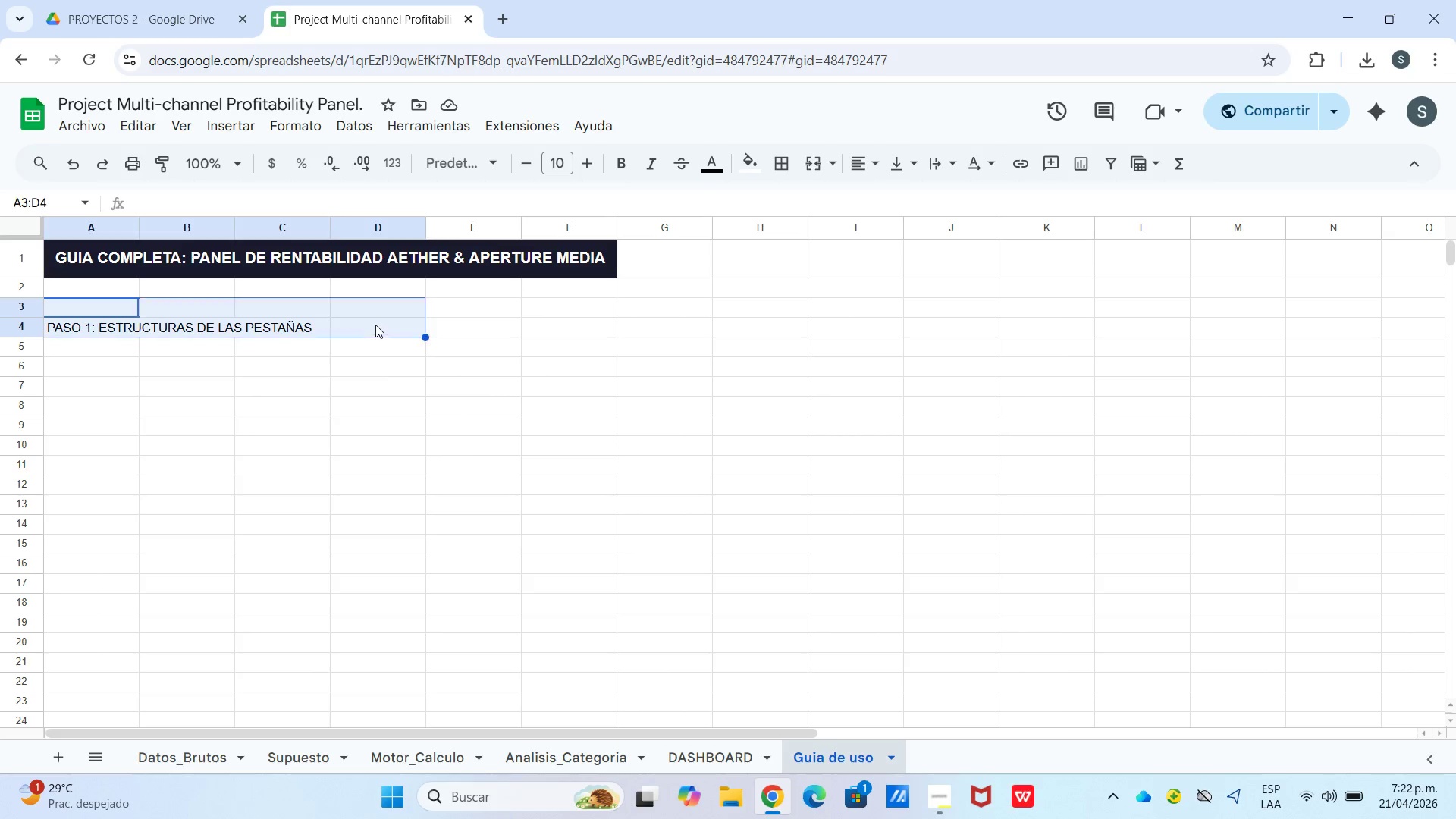 
left_click_drag(start_coordinate=[375, 325], to_coordinate=[353, 324])
 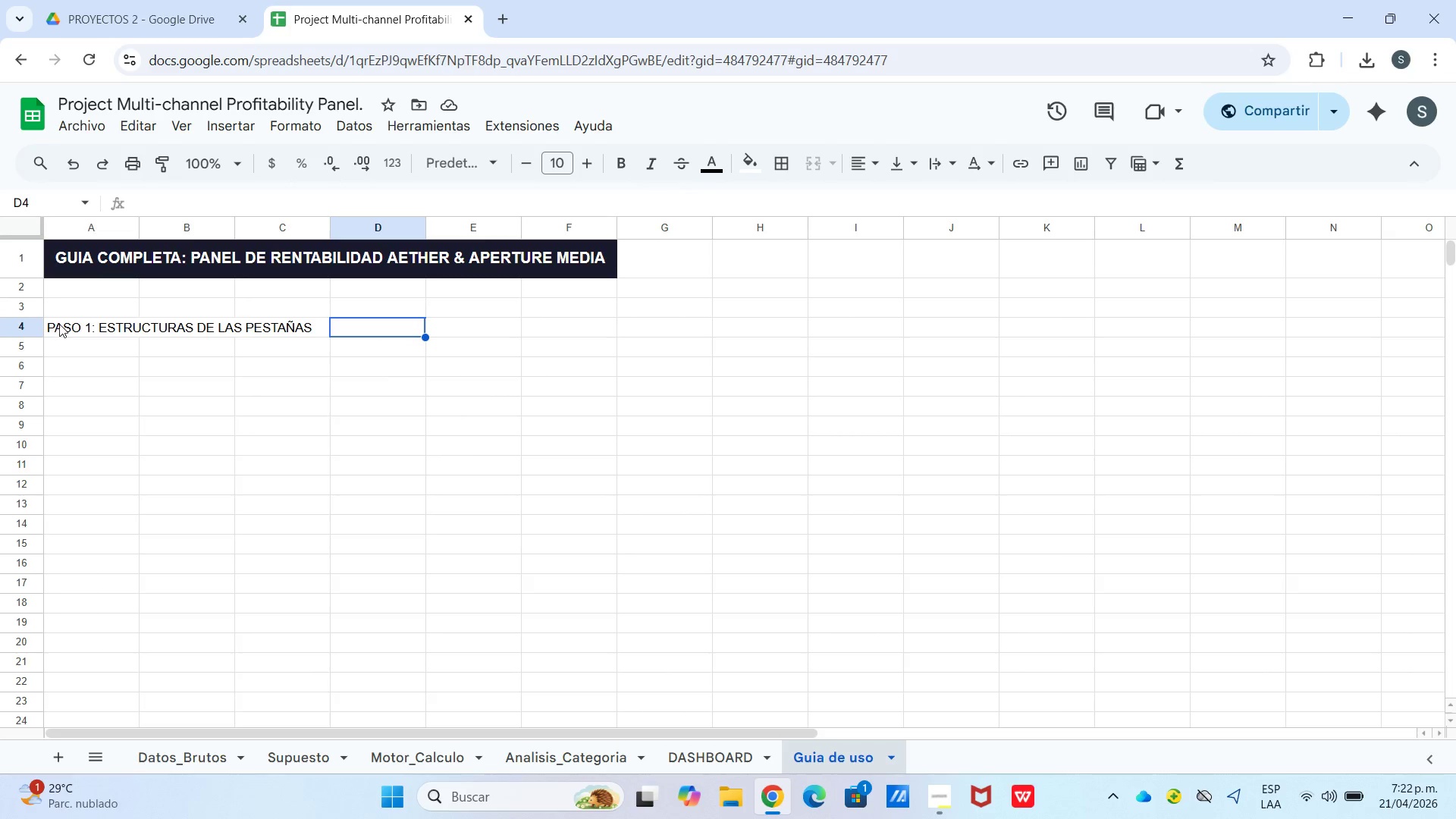 
left_click_drag(start_coordinate=[61, 324], to_coordinate=[557, 556])
 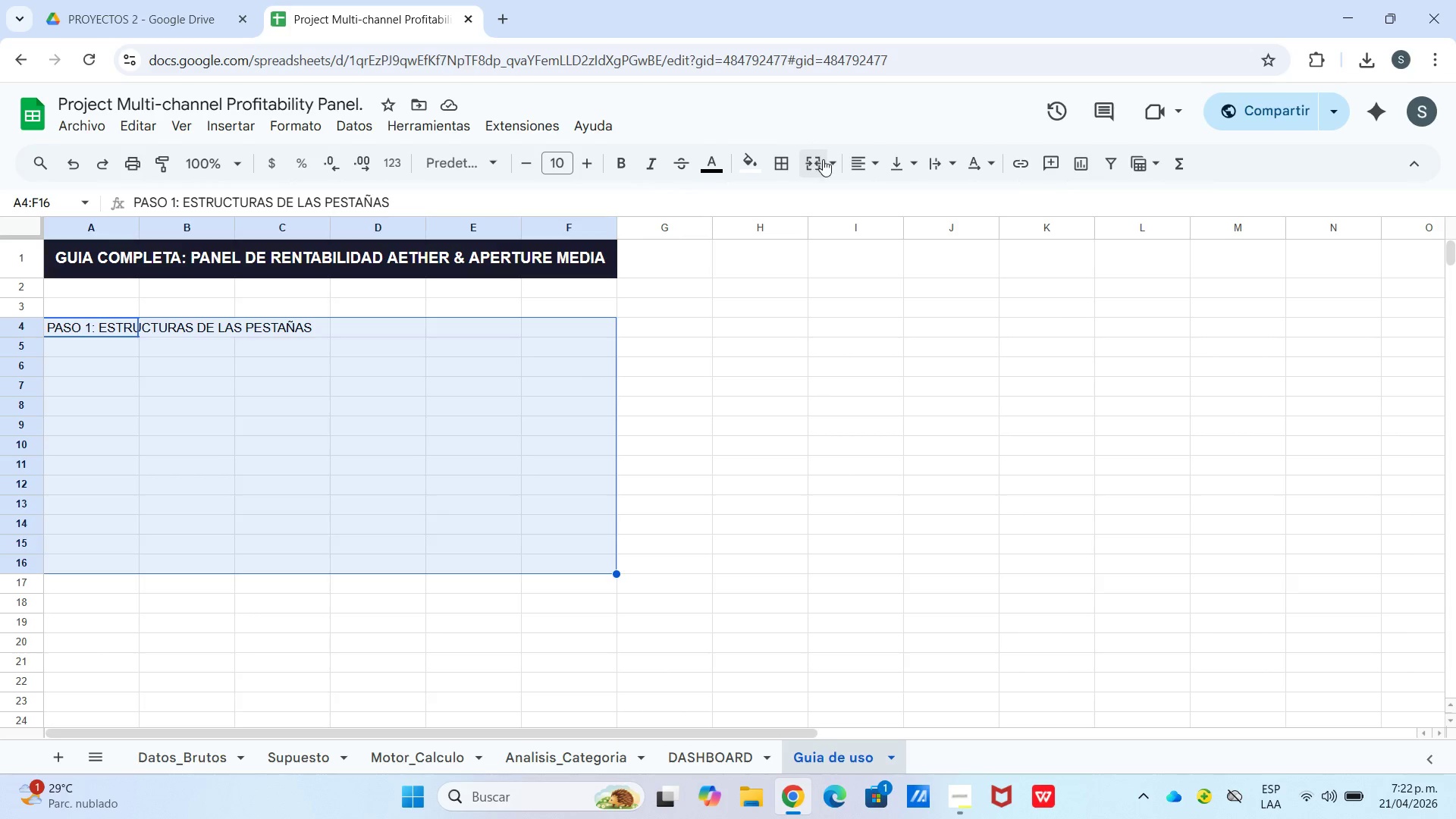 
left_click([829, 164])
 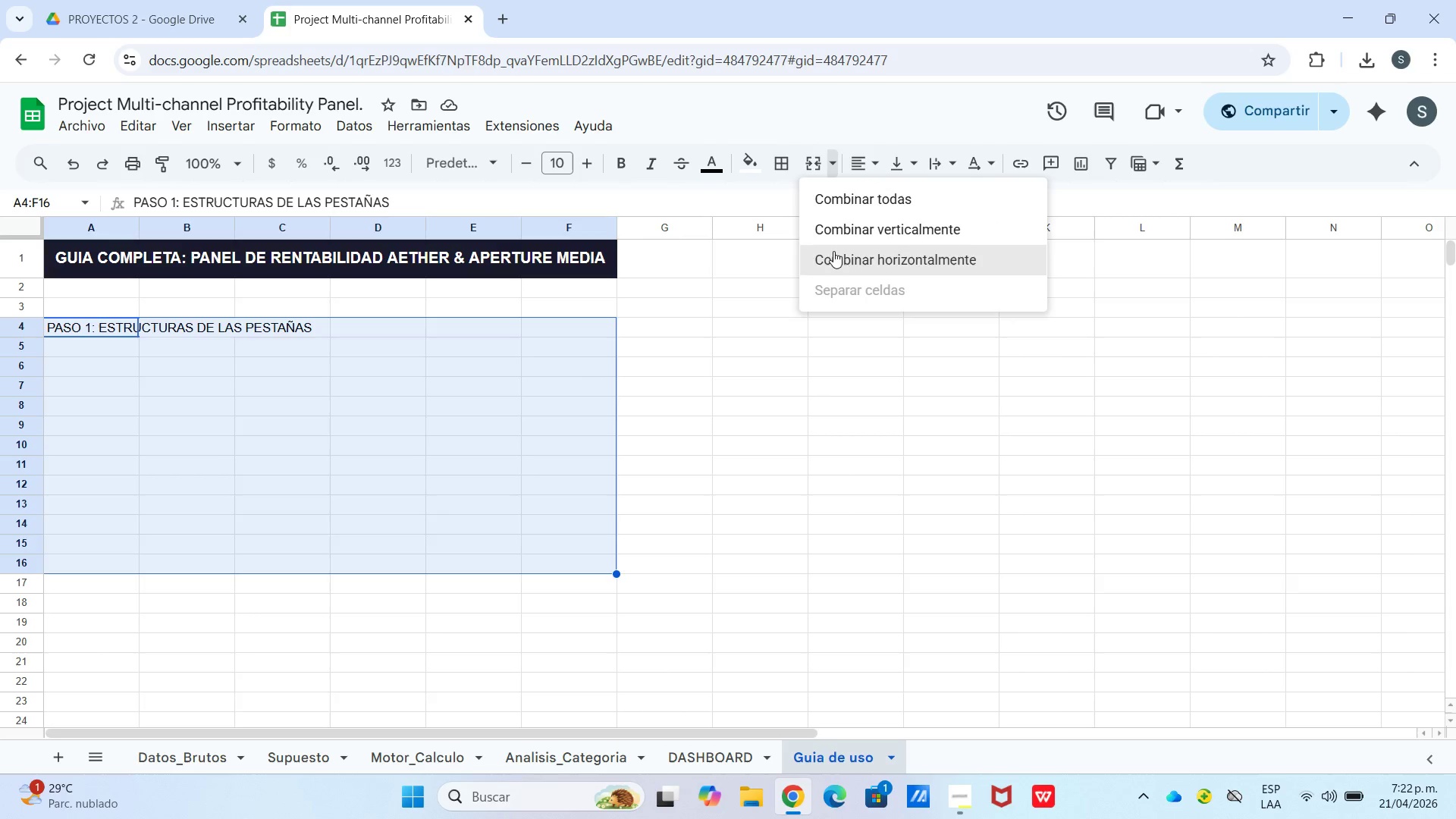 
left_click([833, 253])
 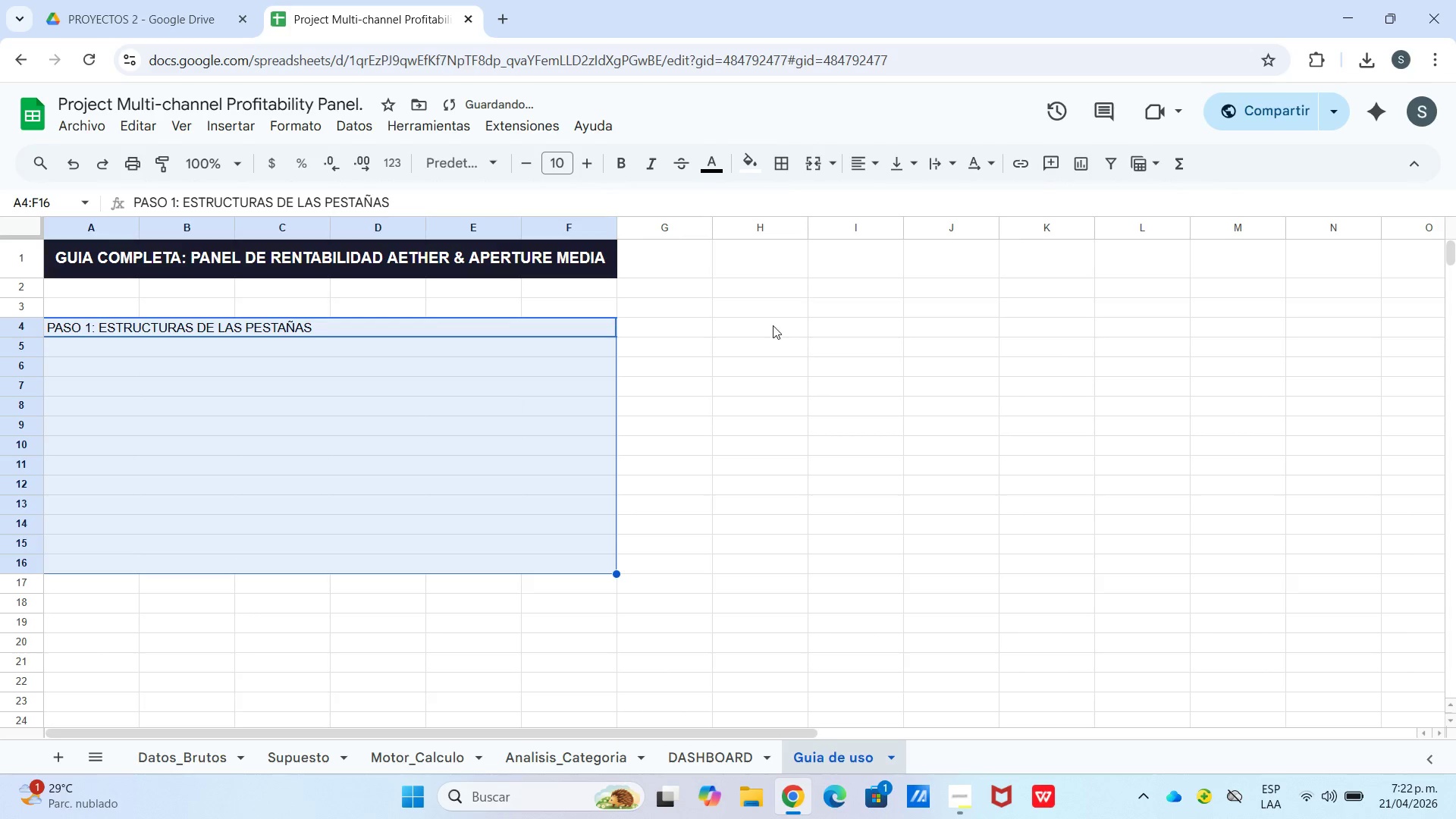 
left_click_drag(start_coordinate=[755, 347], to_coordinate=[735, 347])
 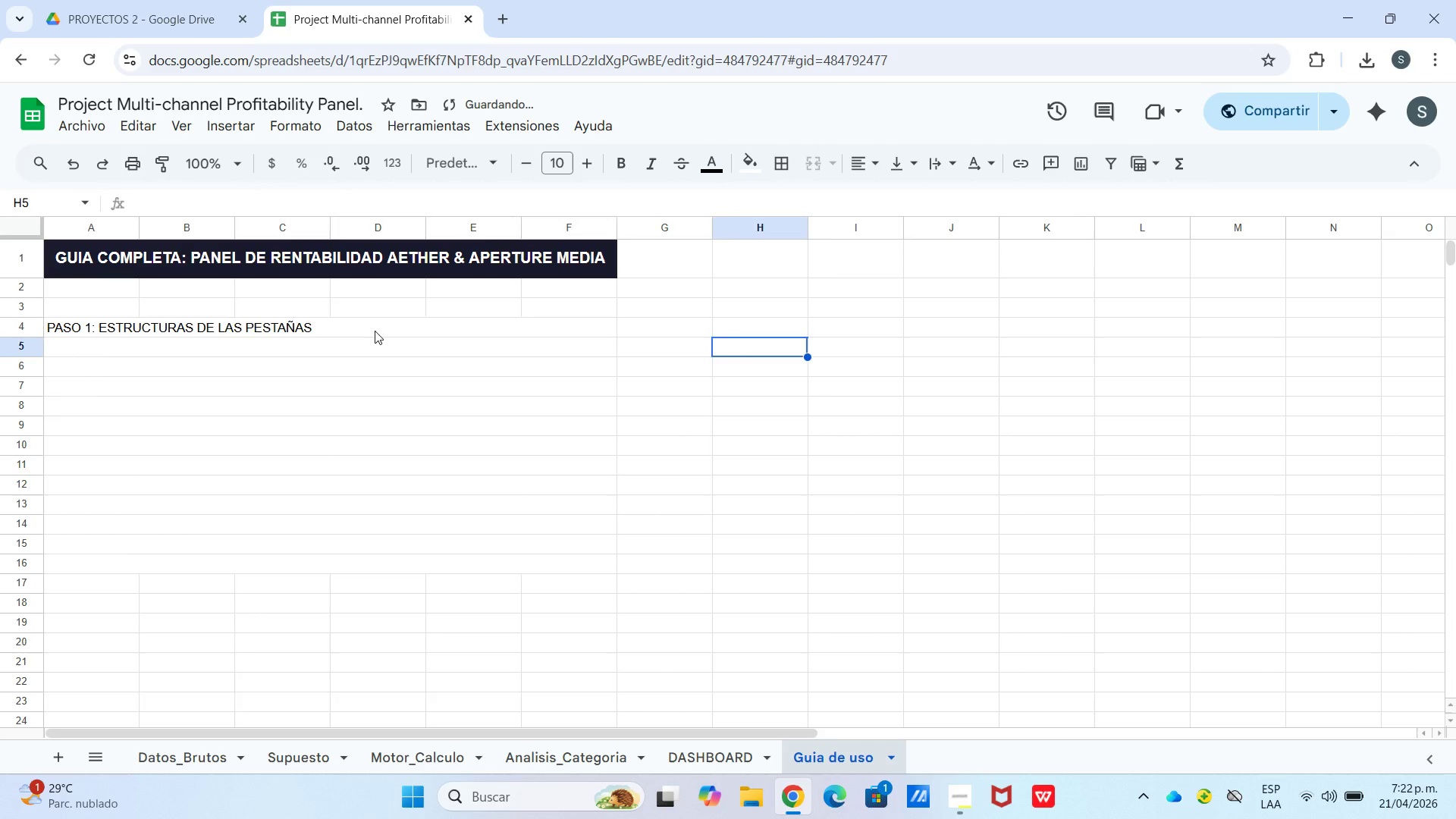 
left_click([375, 331])
 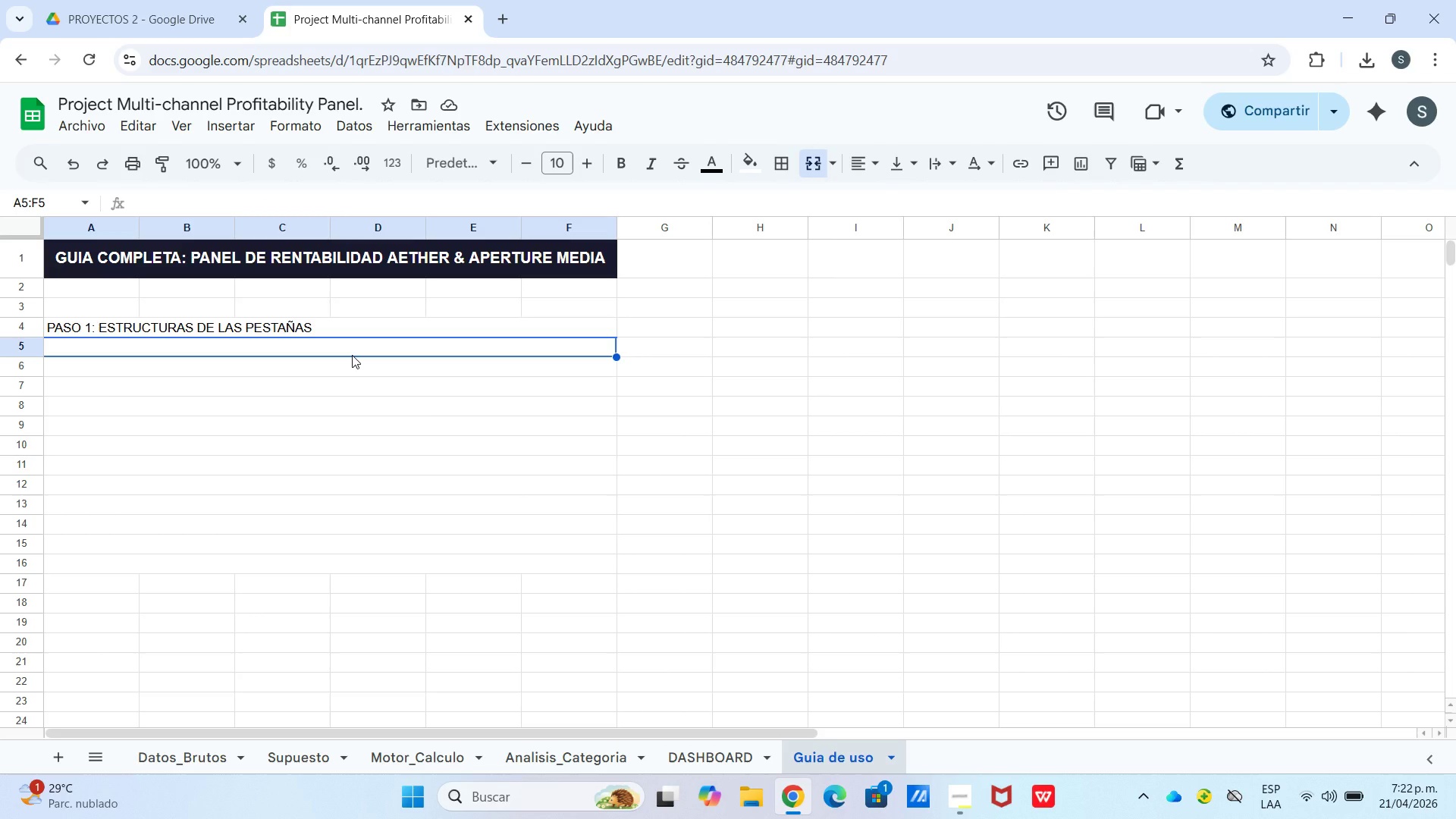 
wait(13.8)
 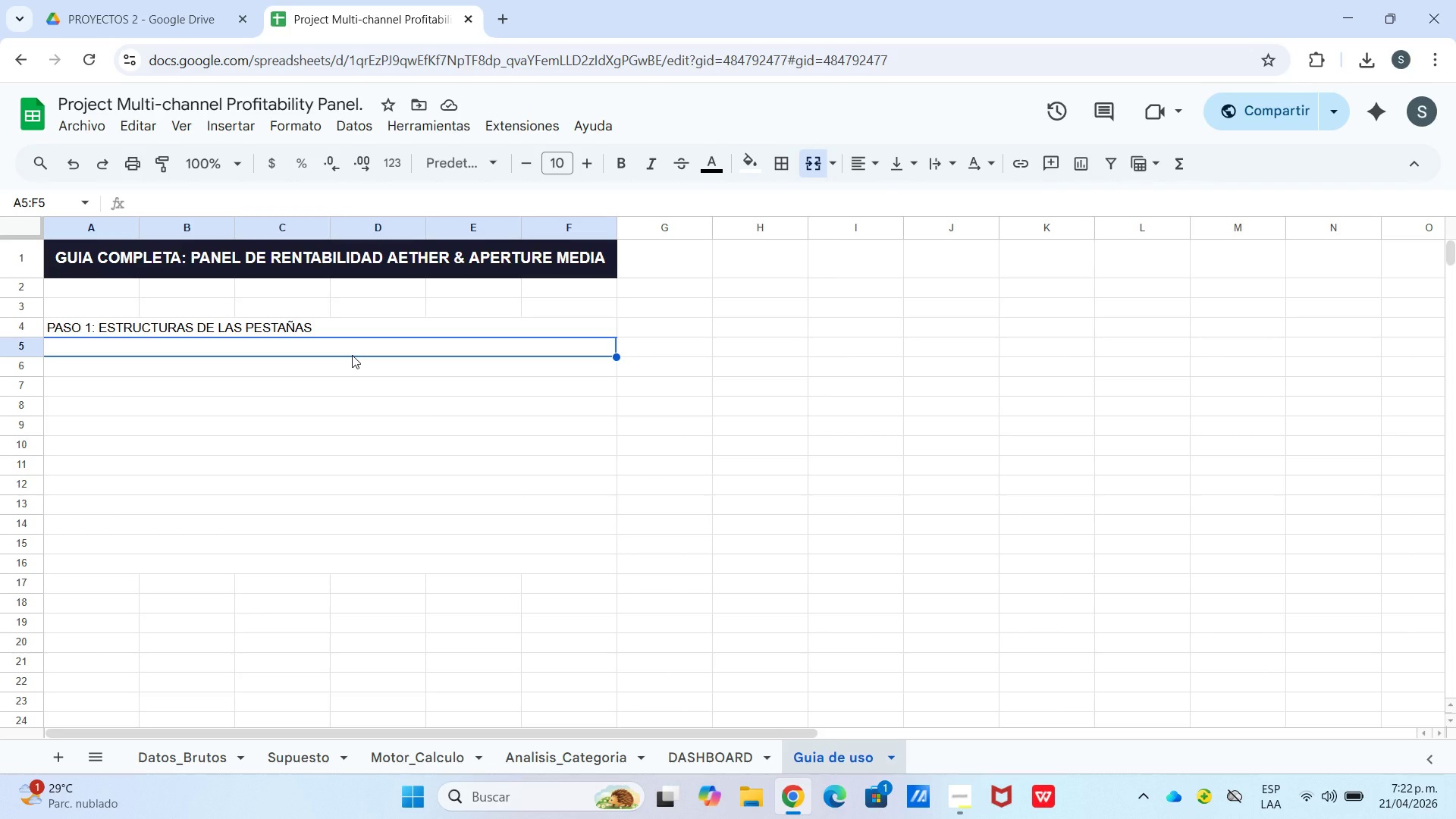 
type(Datos_Brutos --[Break])
key(Backspace)
type([Break] Aqui estan 20 proyectos con datos originales )
key(Backspace)
type(. !)
key(Backspace)
type(}NUNCA borres auto)
key(Backspace)
key(Backspace)
key(Backspace)
key(Backspace)
type(columnas)
 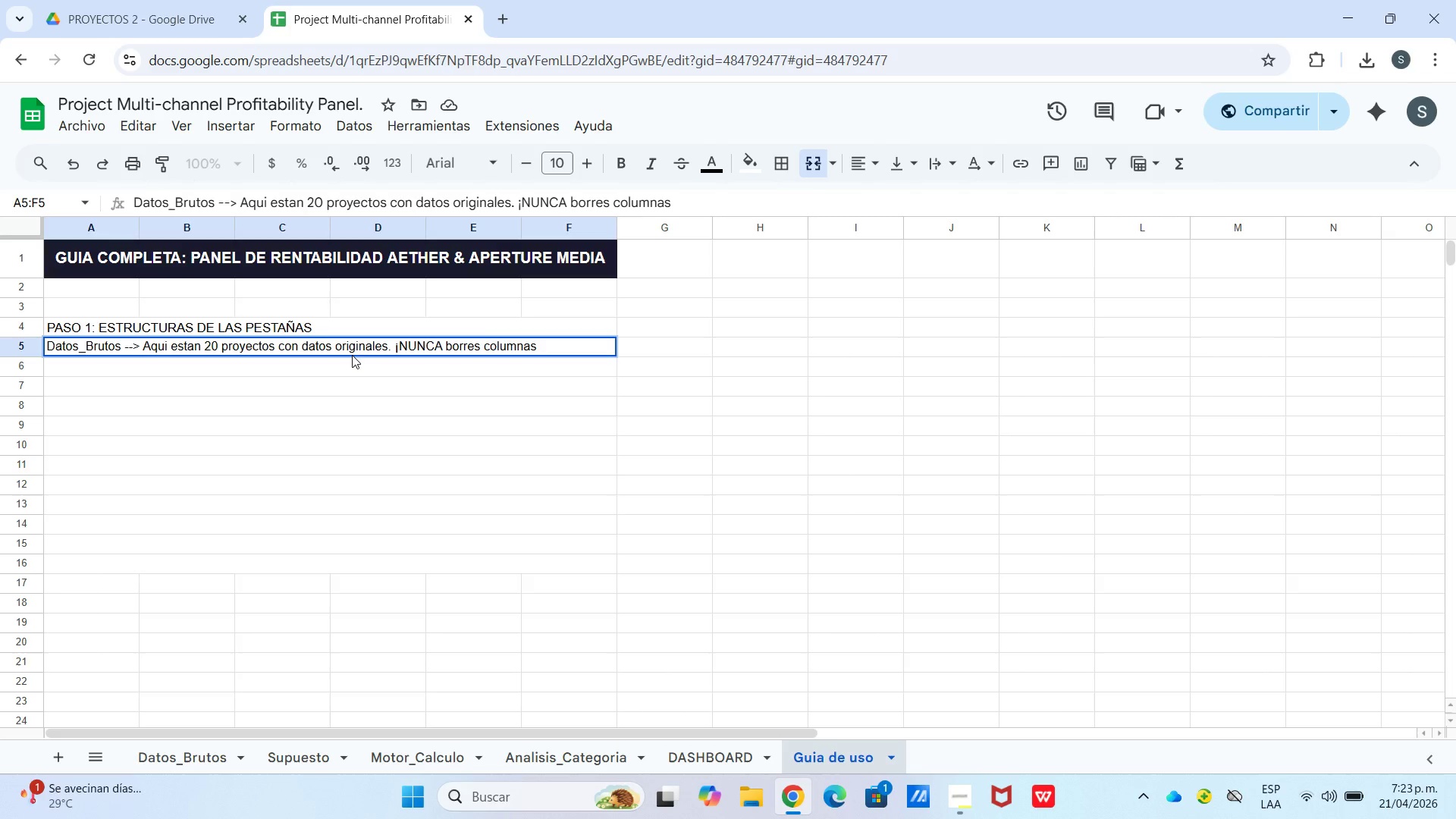 
wait(5.64)
 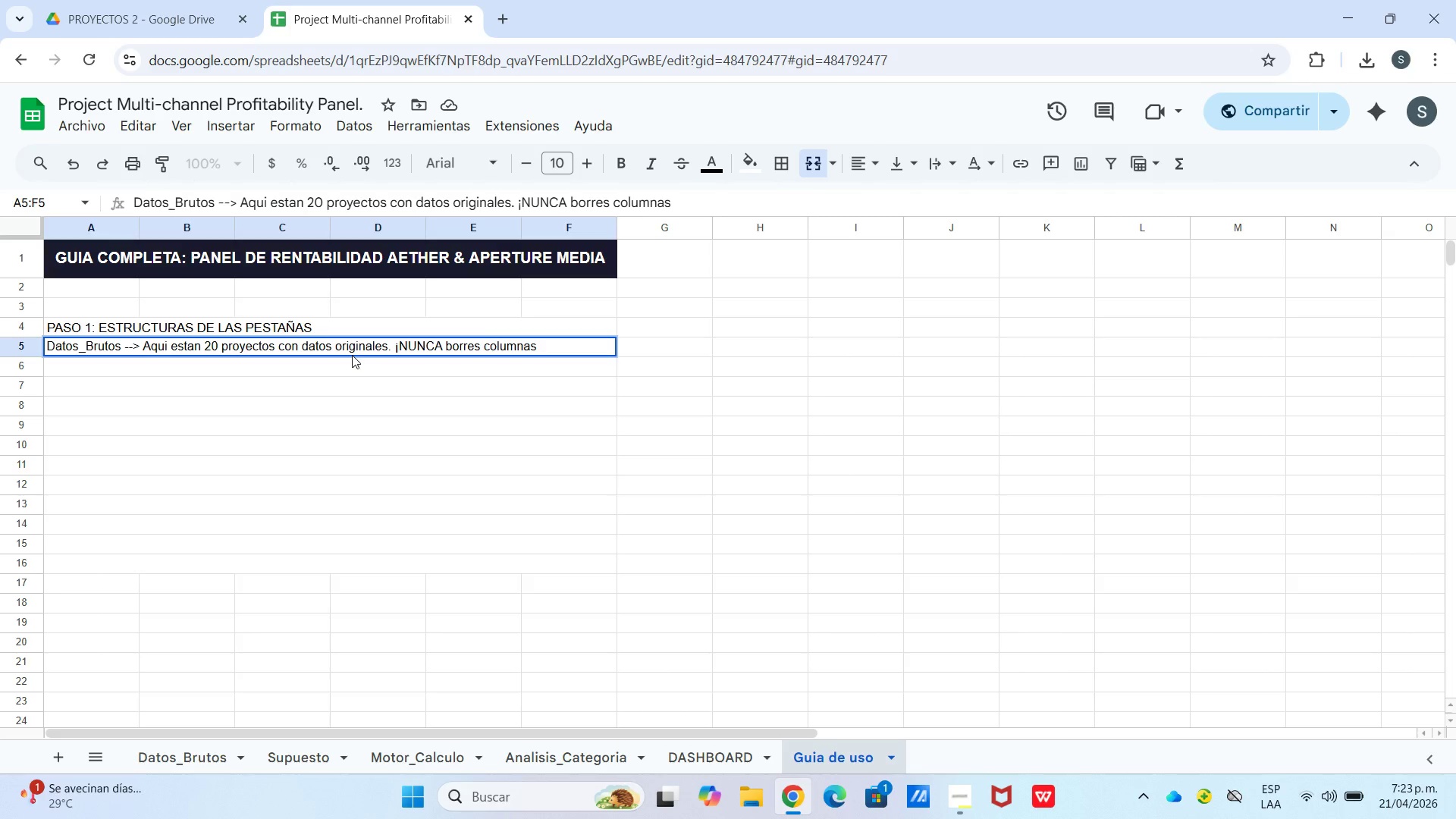 
key(Shift+1)
 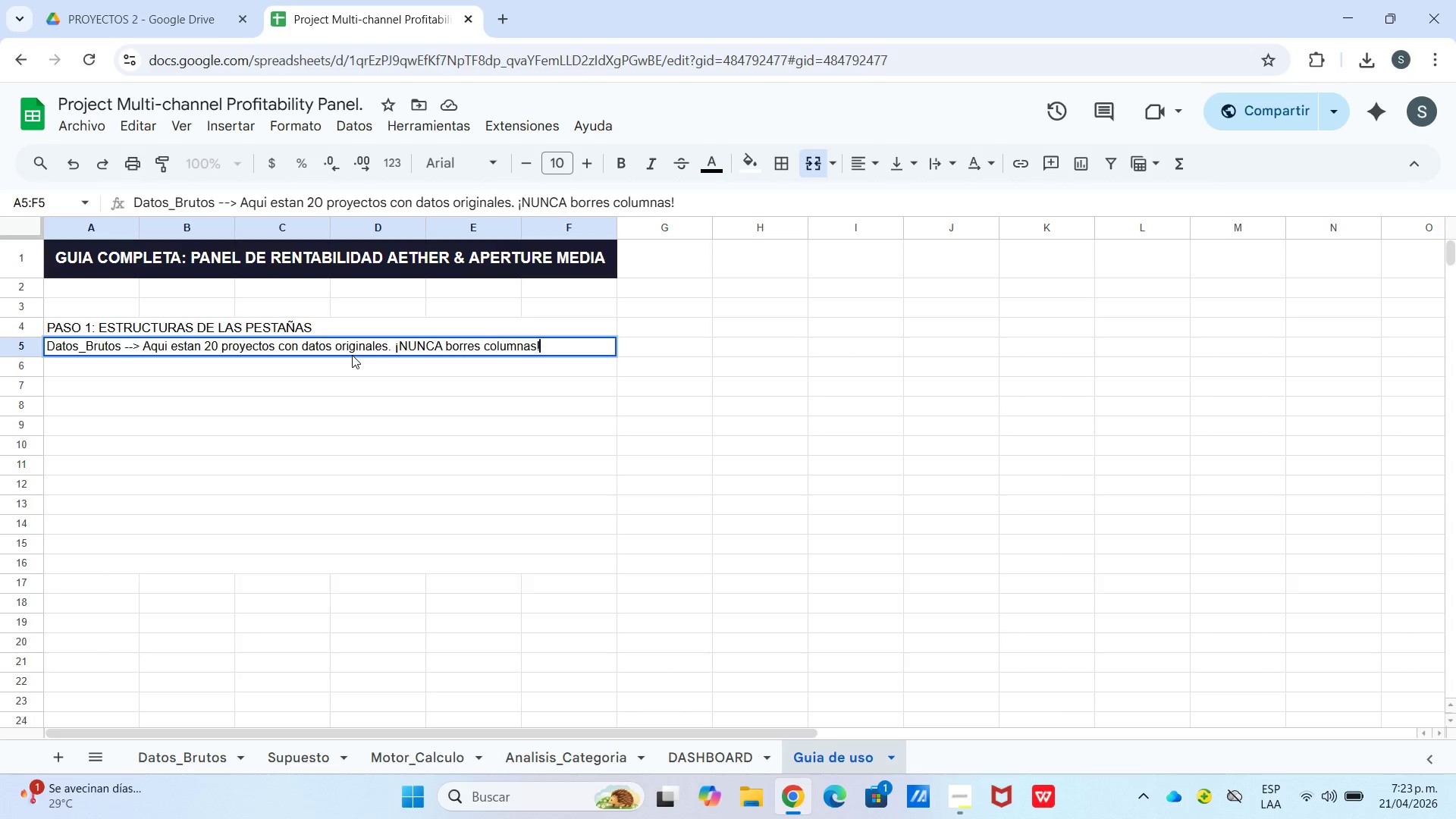 
hold_key(key=ShiftLeft, duration=0.34)
 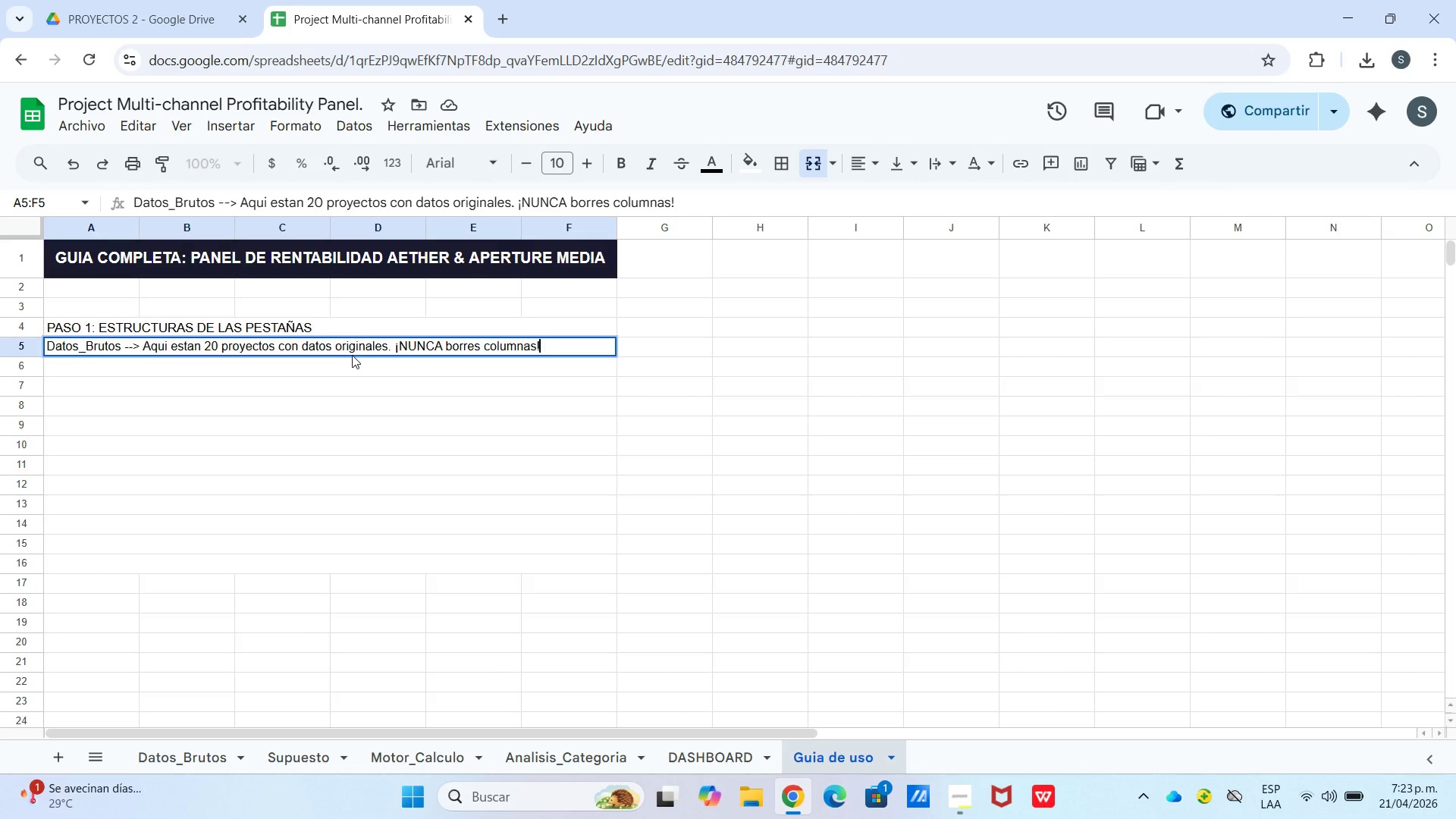 
key(Enter)
 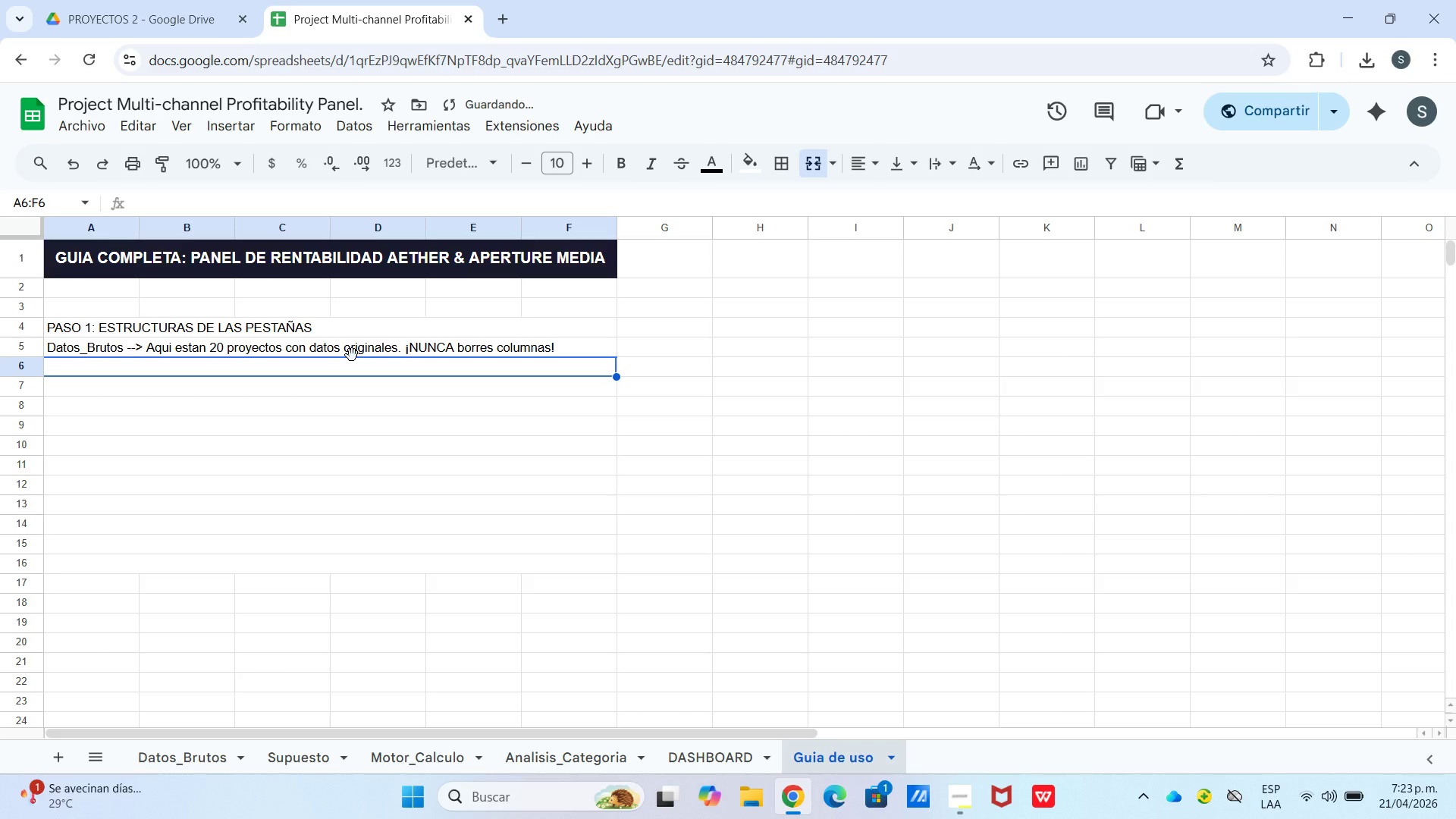 
type(Supuesto)
 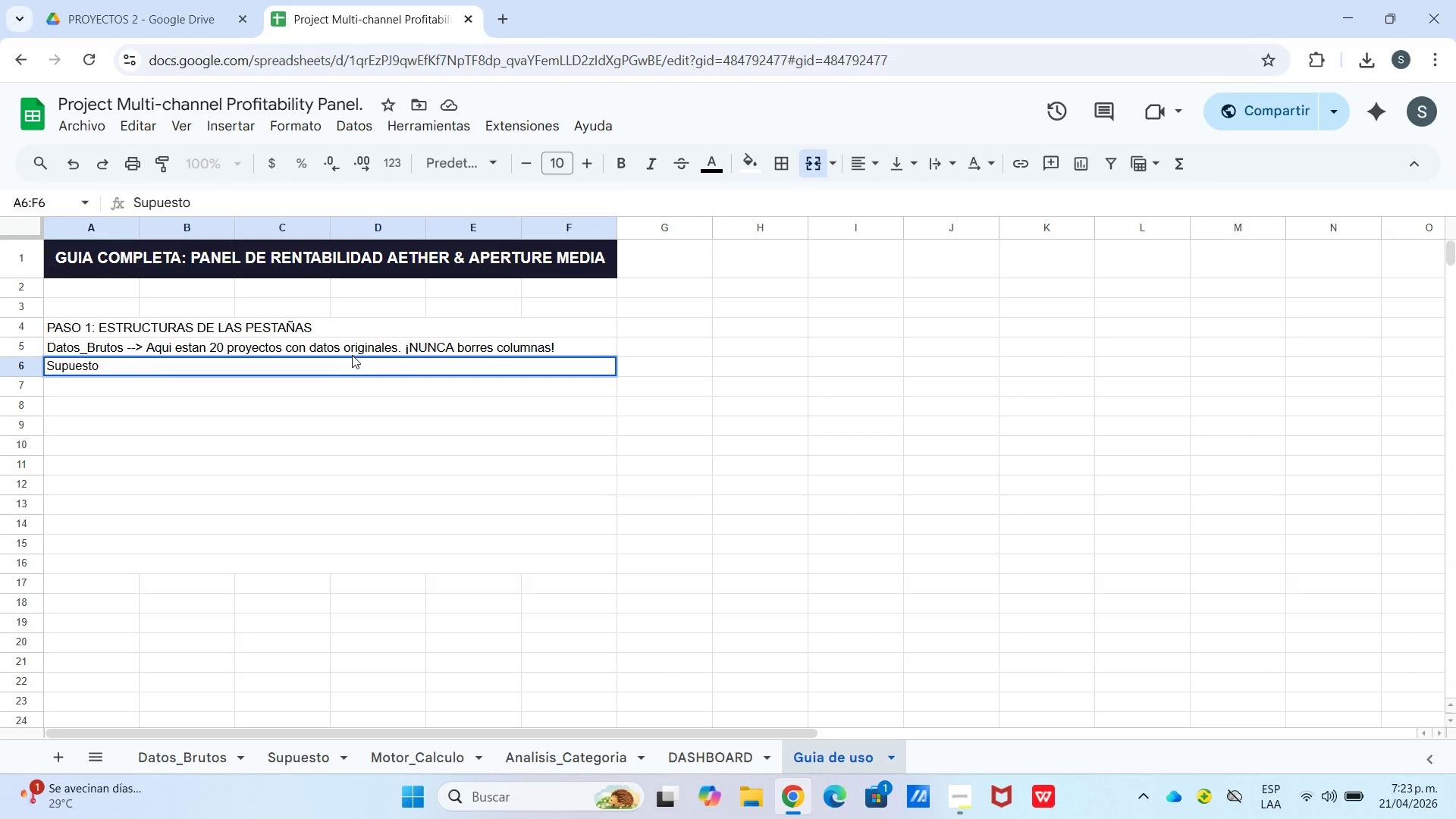 
type( --[Break] Tarifa de mano de obra, costos de equipo y modificadores estac)
 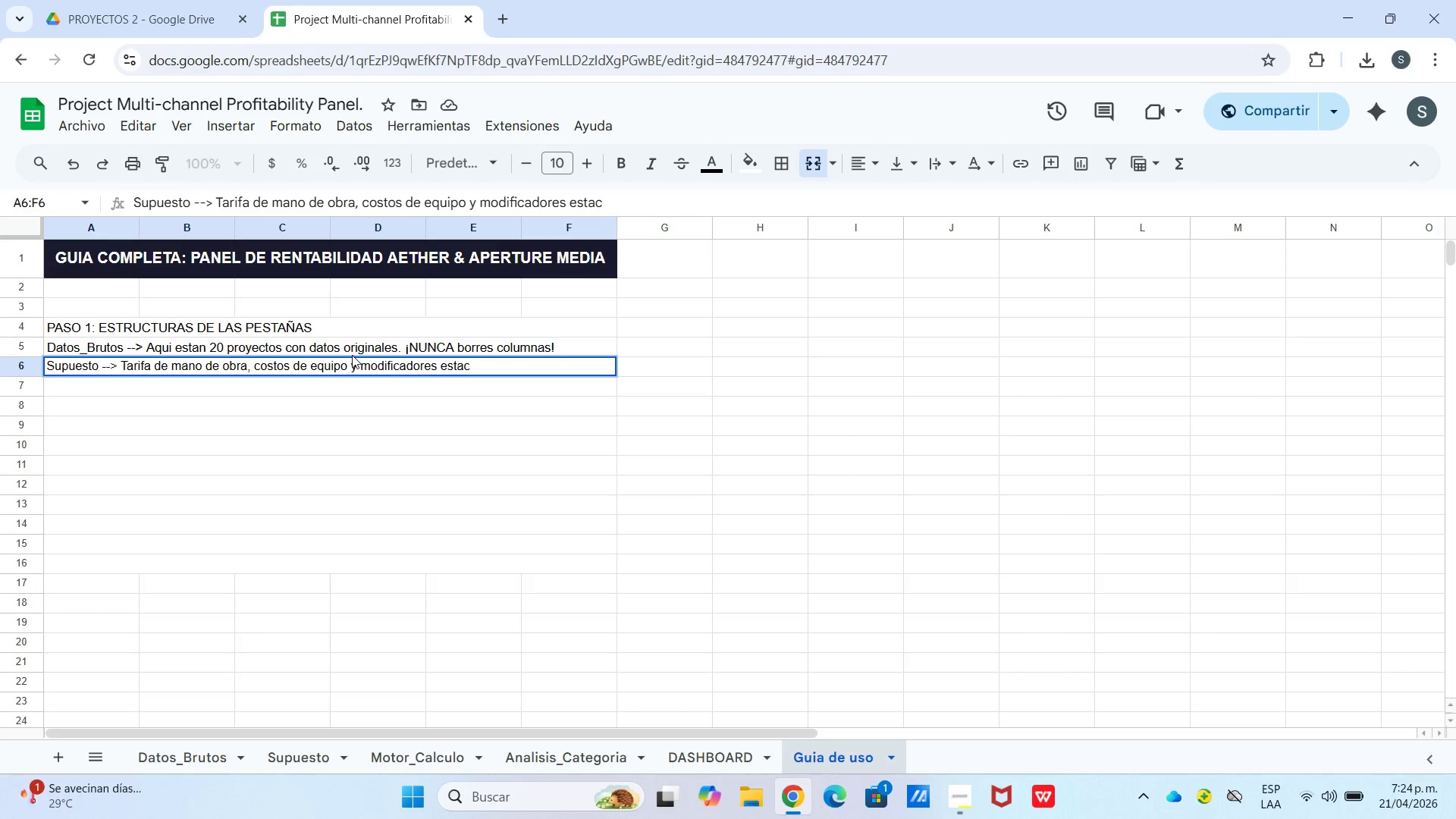 
type(ionales.)
 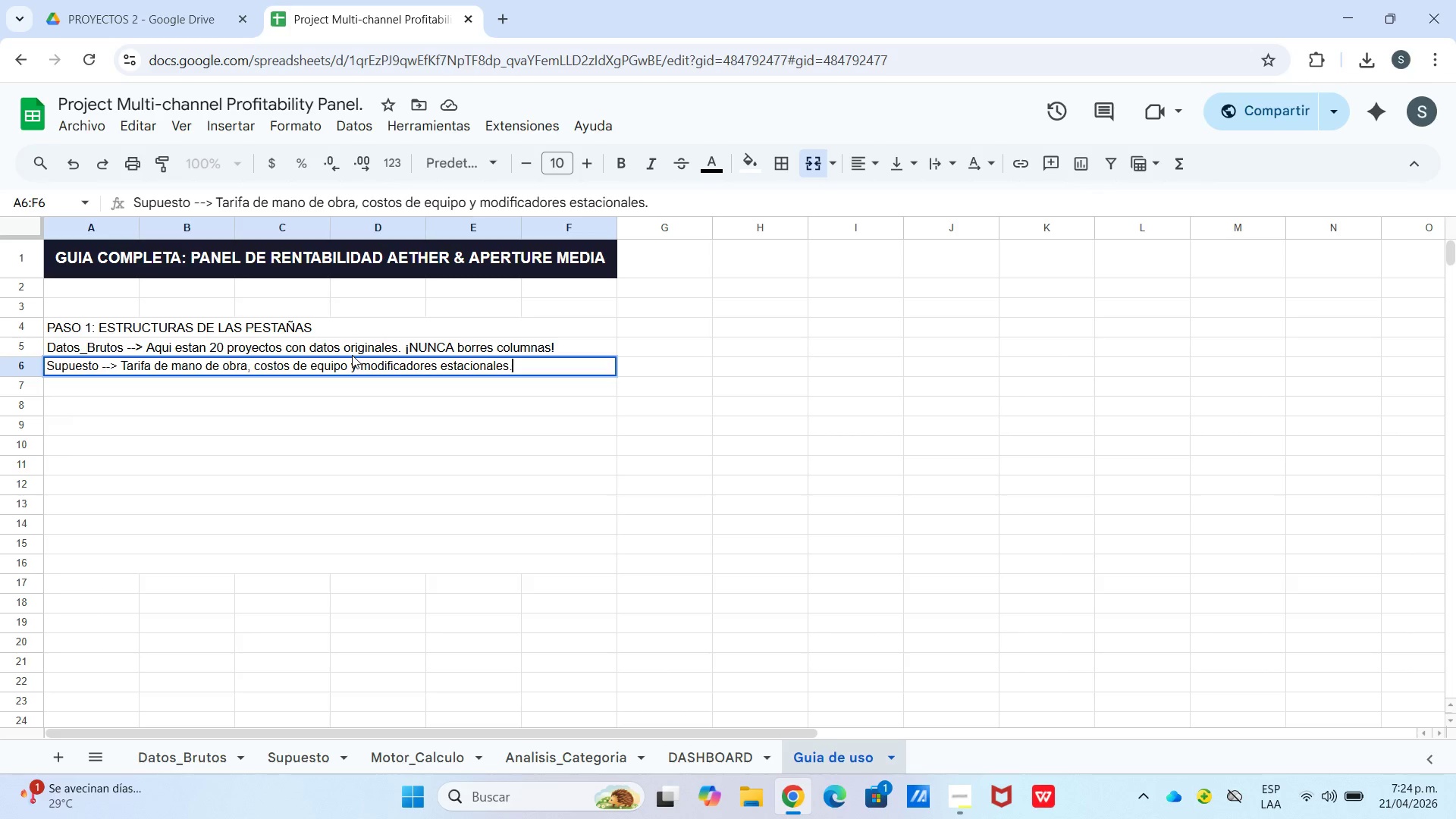 
key(Enter)
 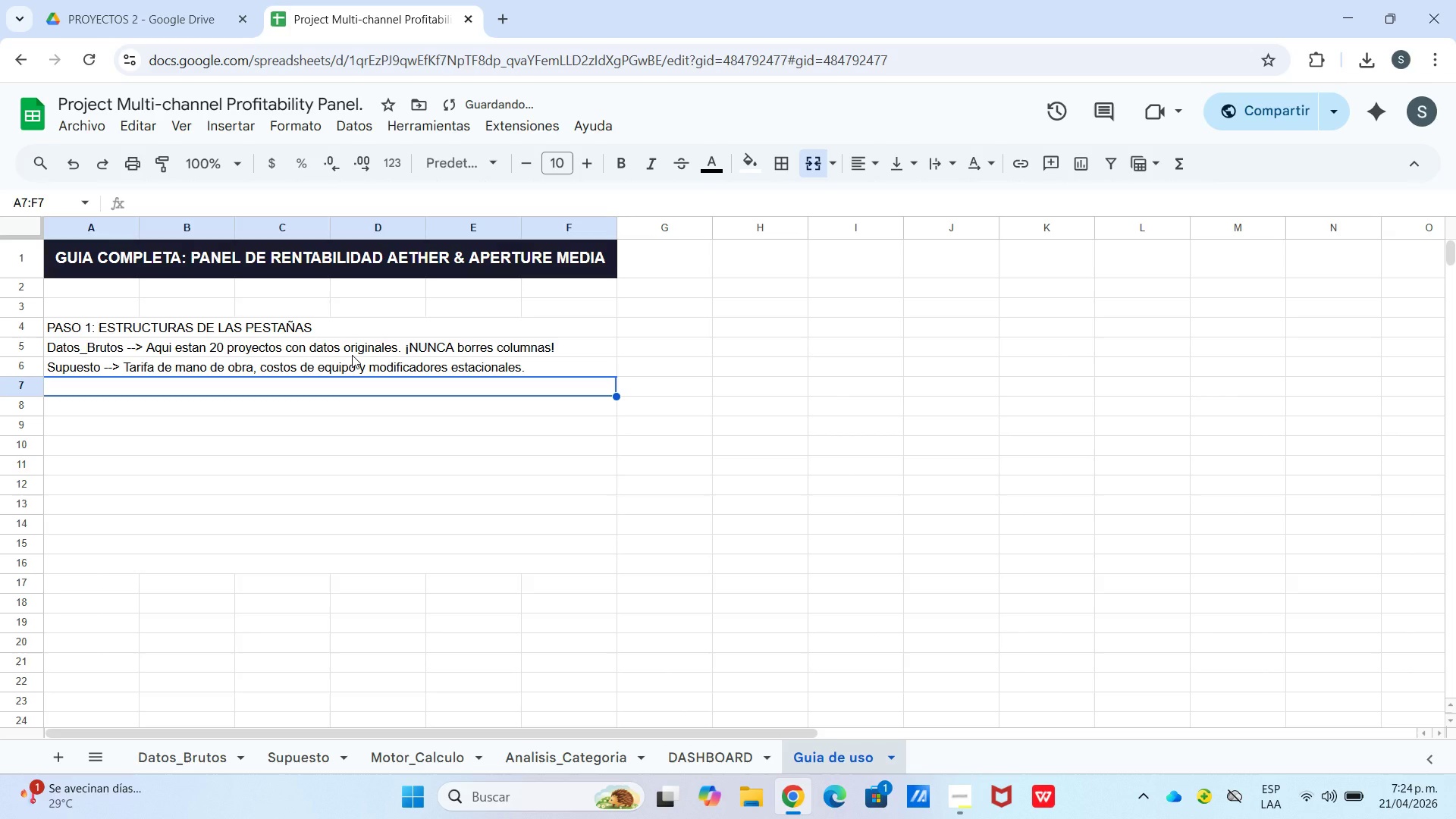 
type(Motor_Calculo --[Break] Hoja de calculo automatico, Las formulas)
 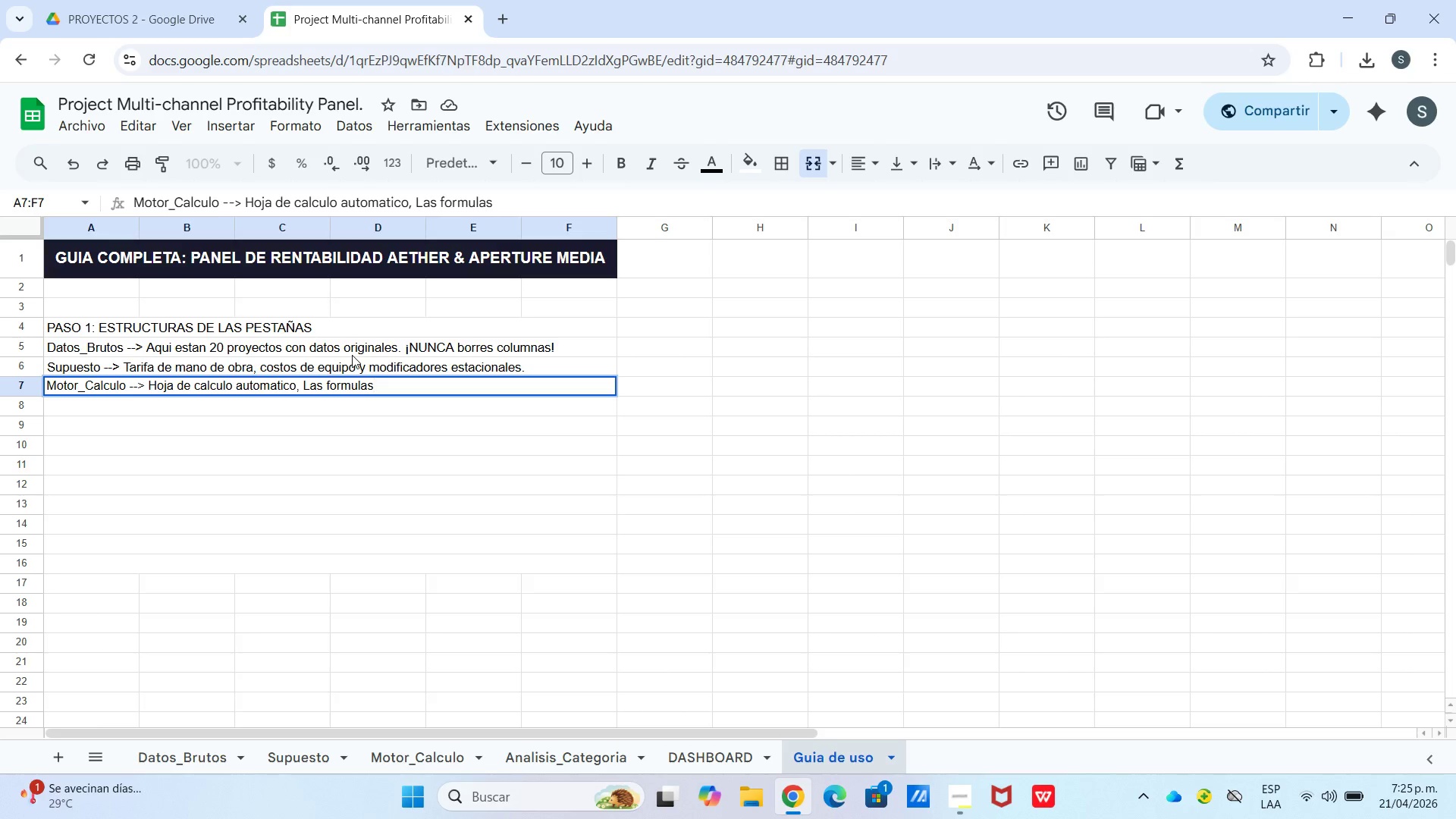 
type( se calculan solas..)
 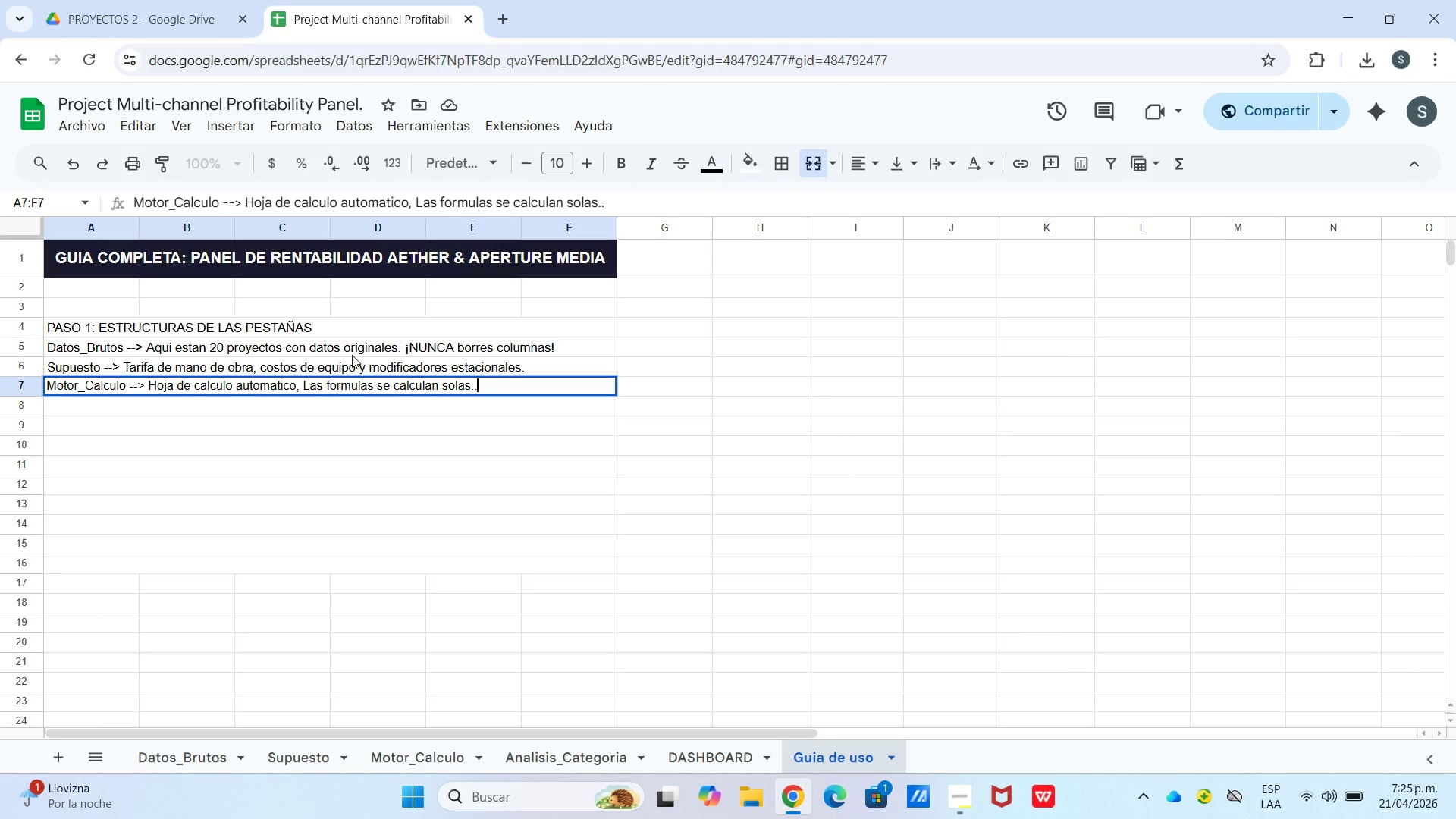 
key(Enter)
 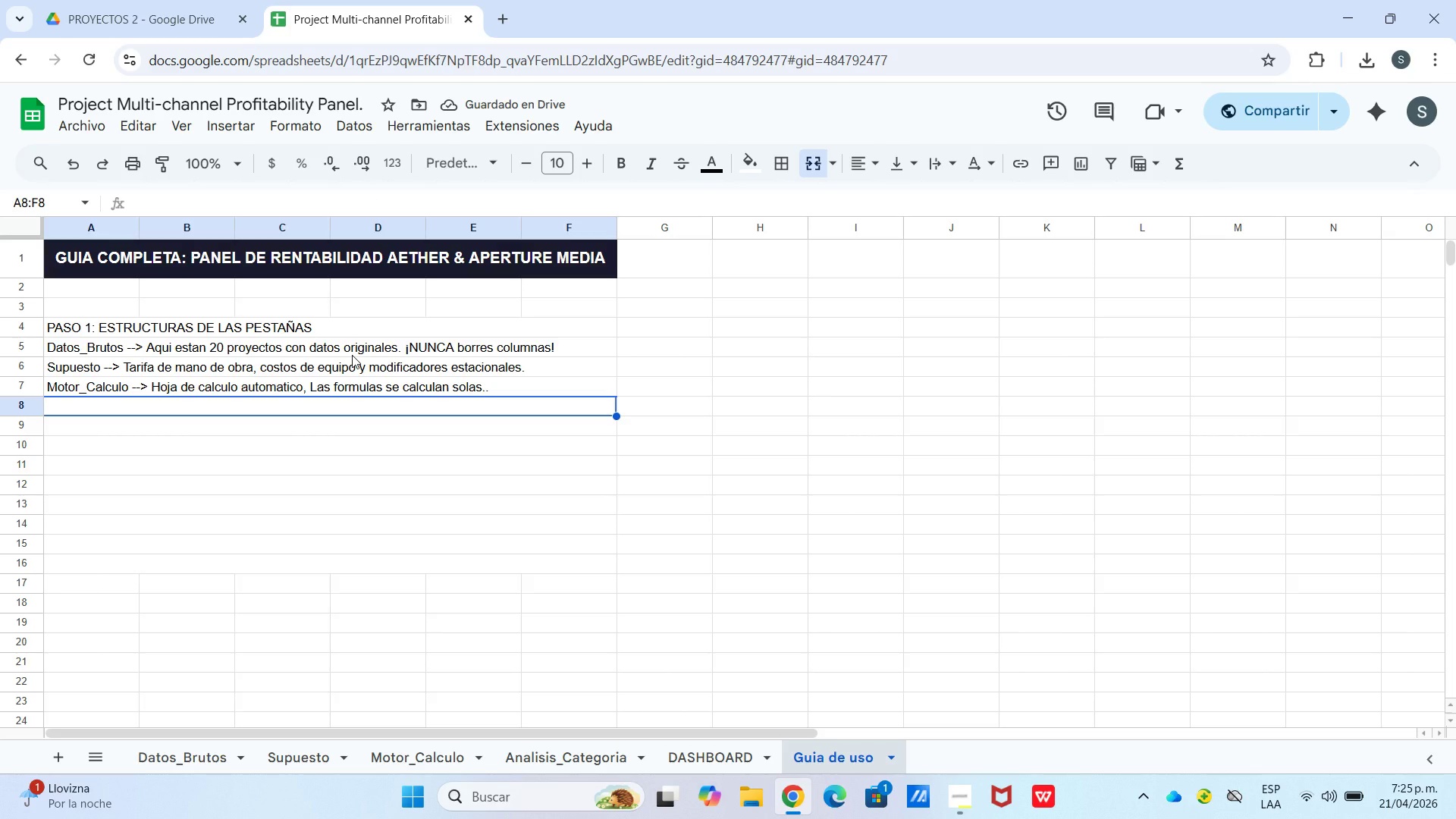 
wait(6.7)
 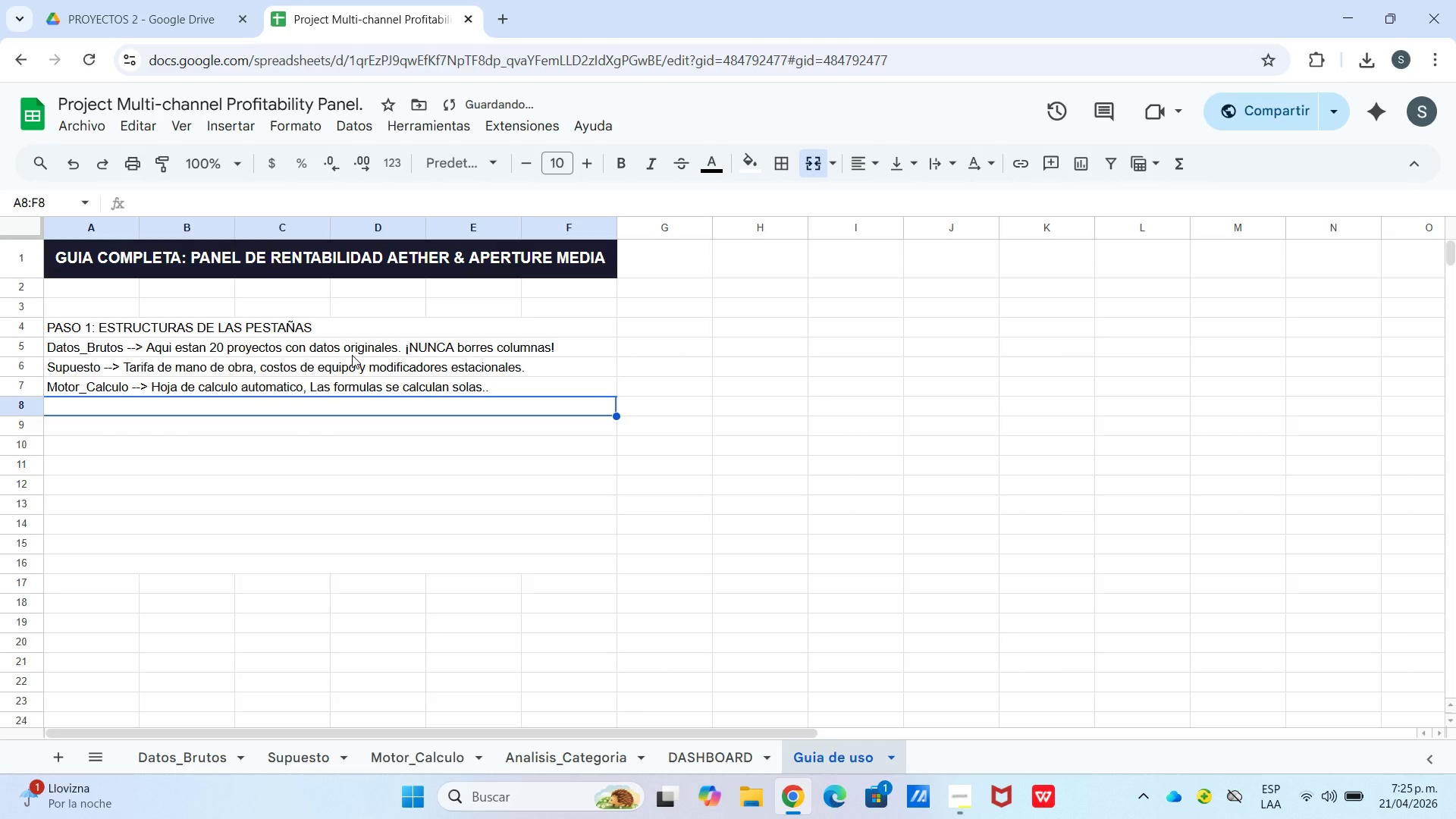 
type(Analisis_Categoria --[Break])
 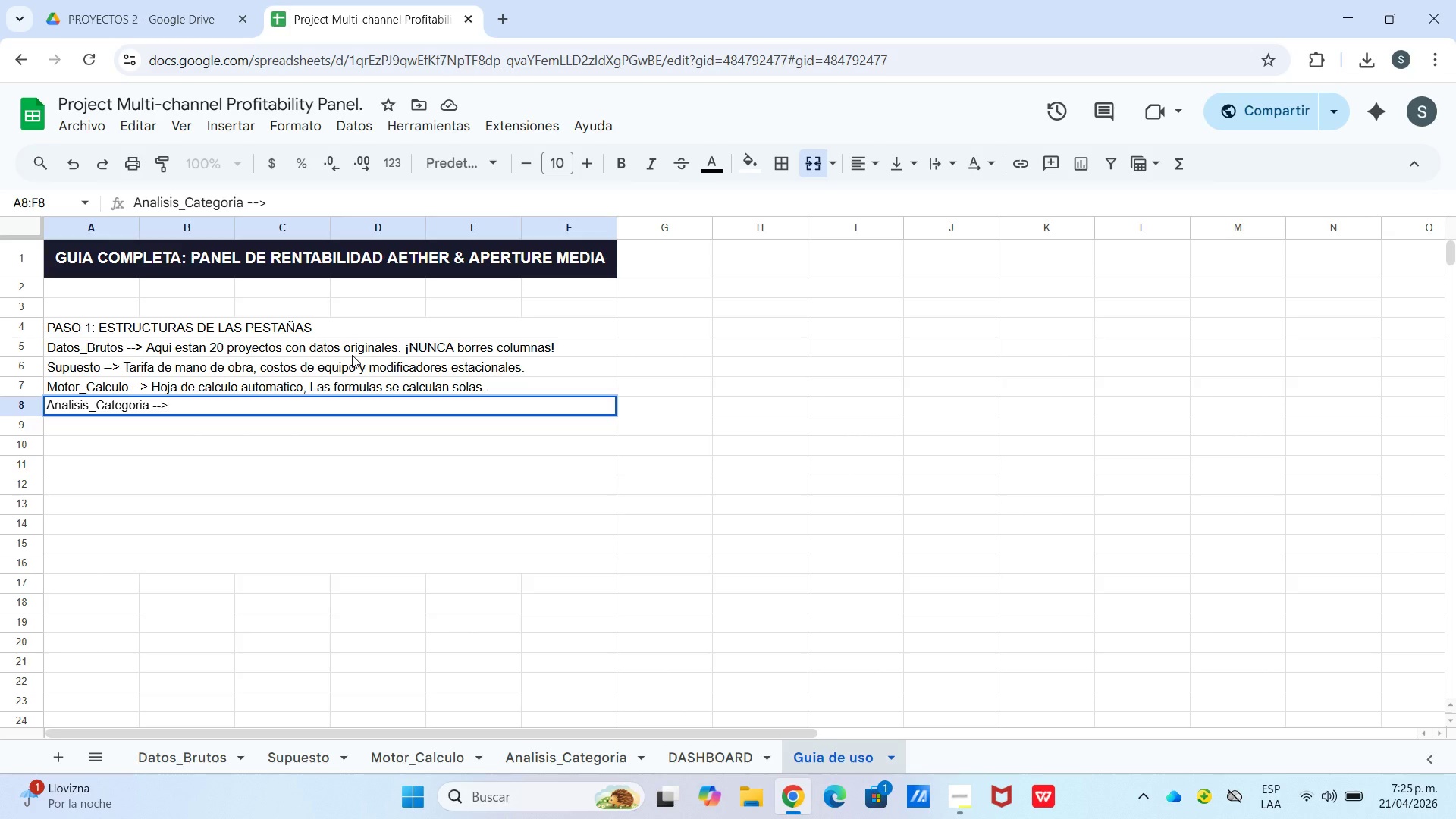 
wait(5.23)
 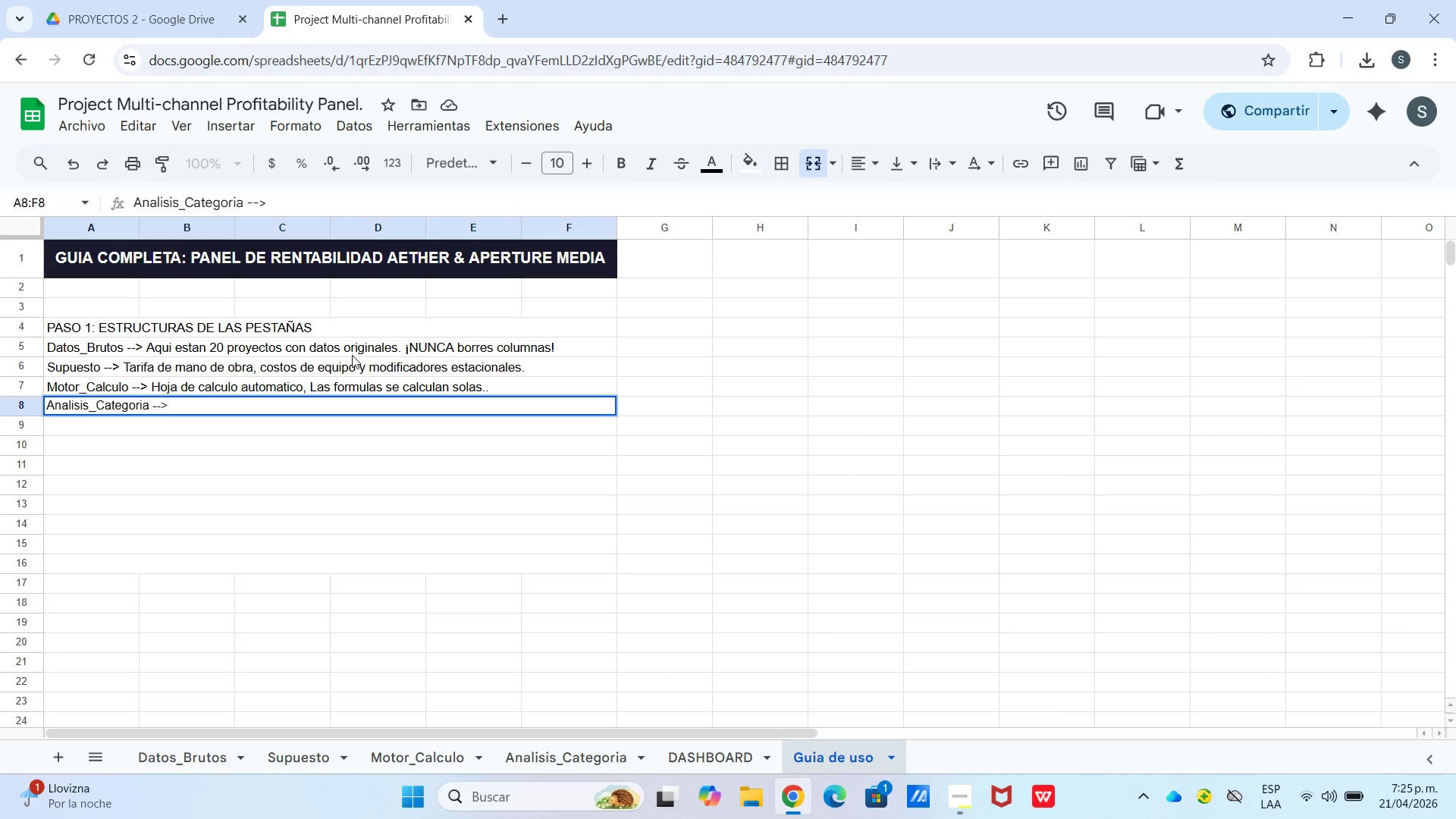 
type( Resumenes)
 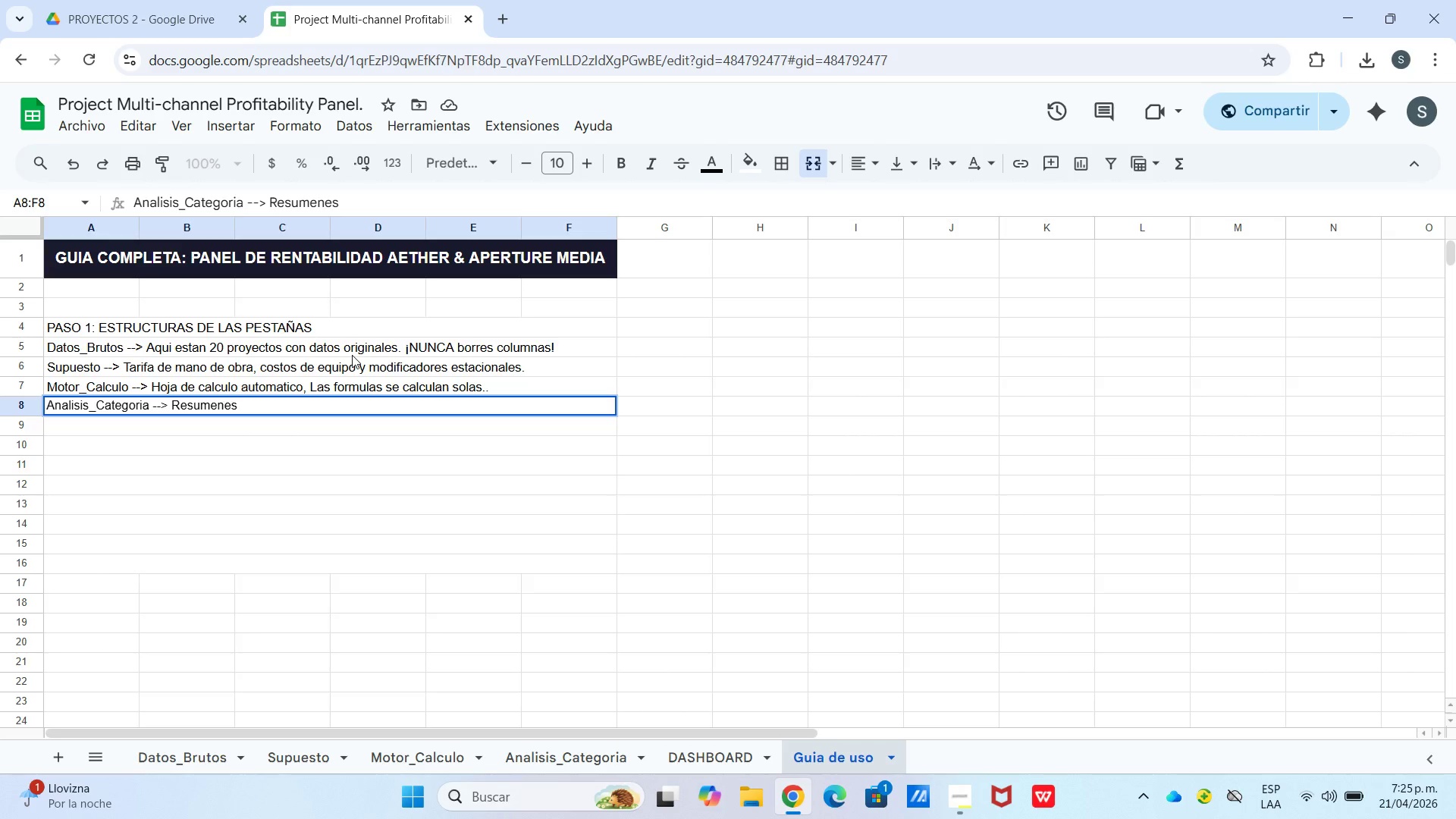 
type( por categoria)
 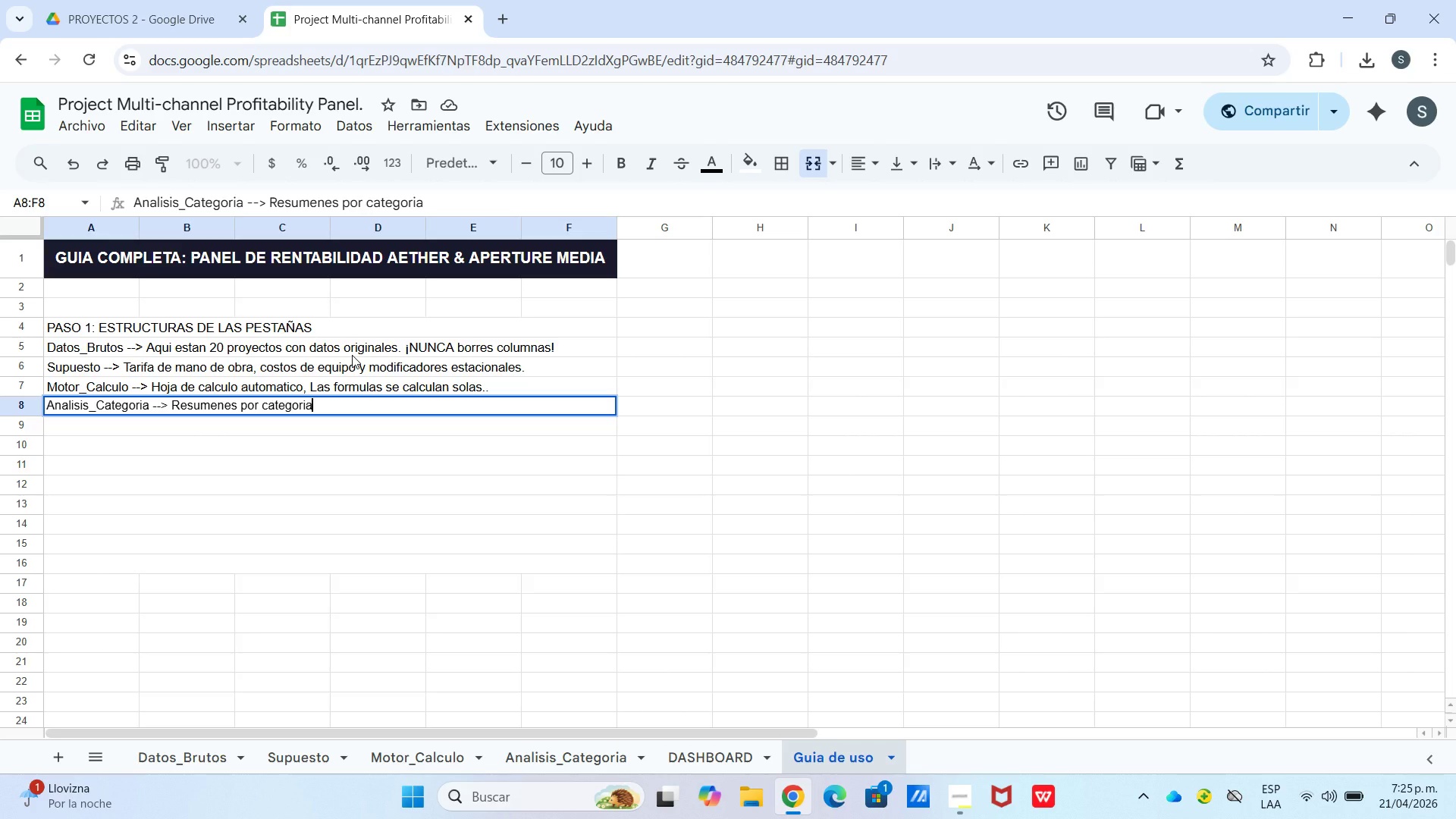 
wait(8.36)
 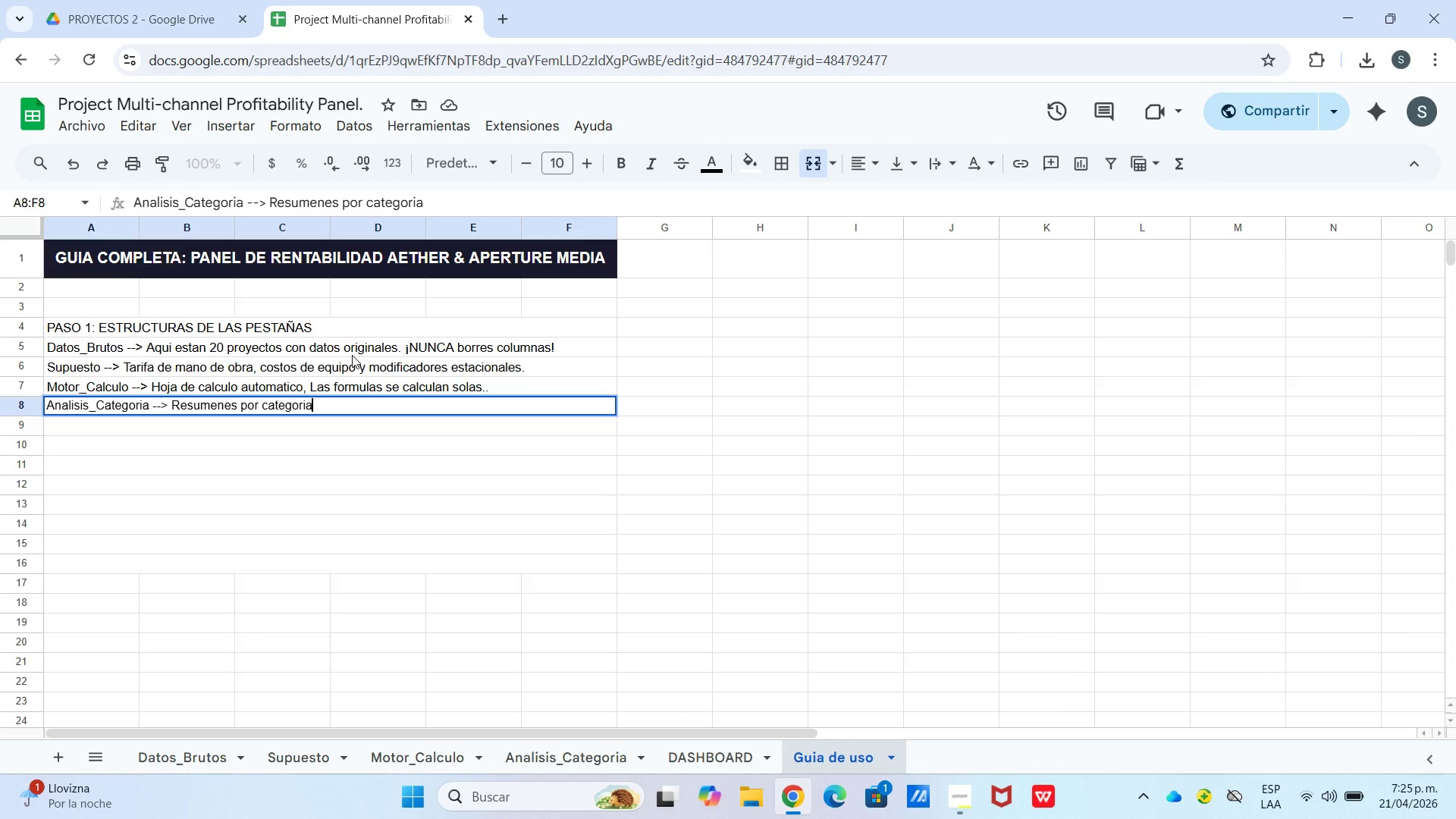 
type( y mes. Tiene menu desplegable)
 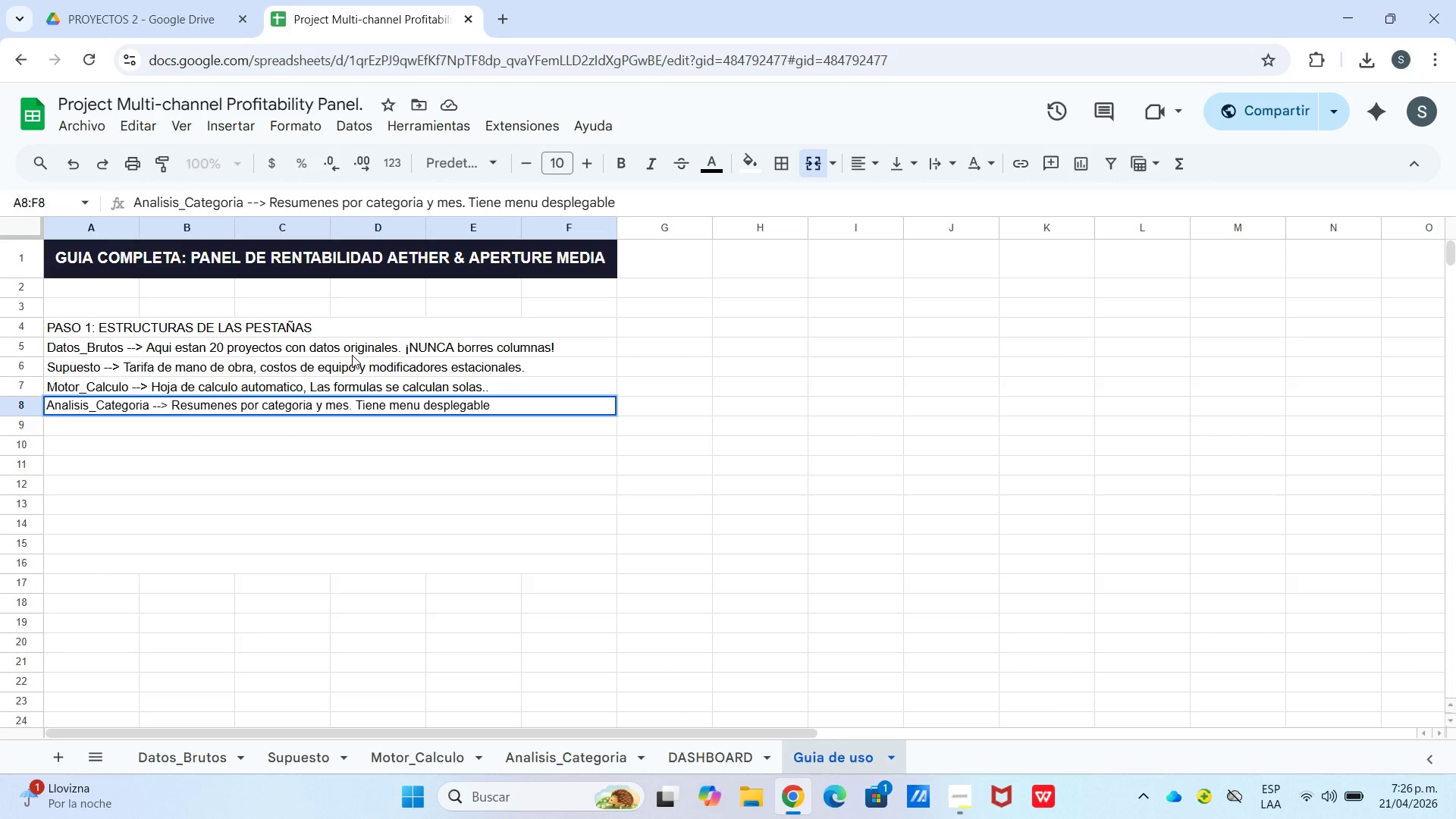 
type( de filtro.)
 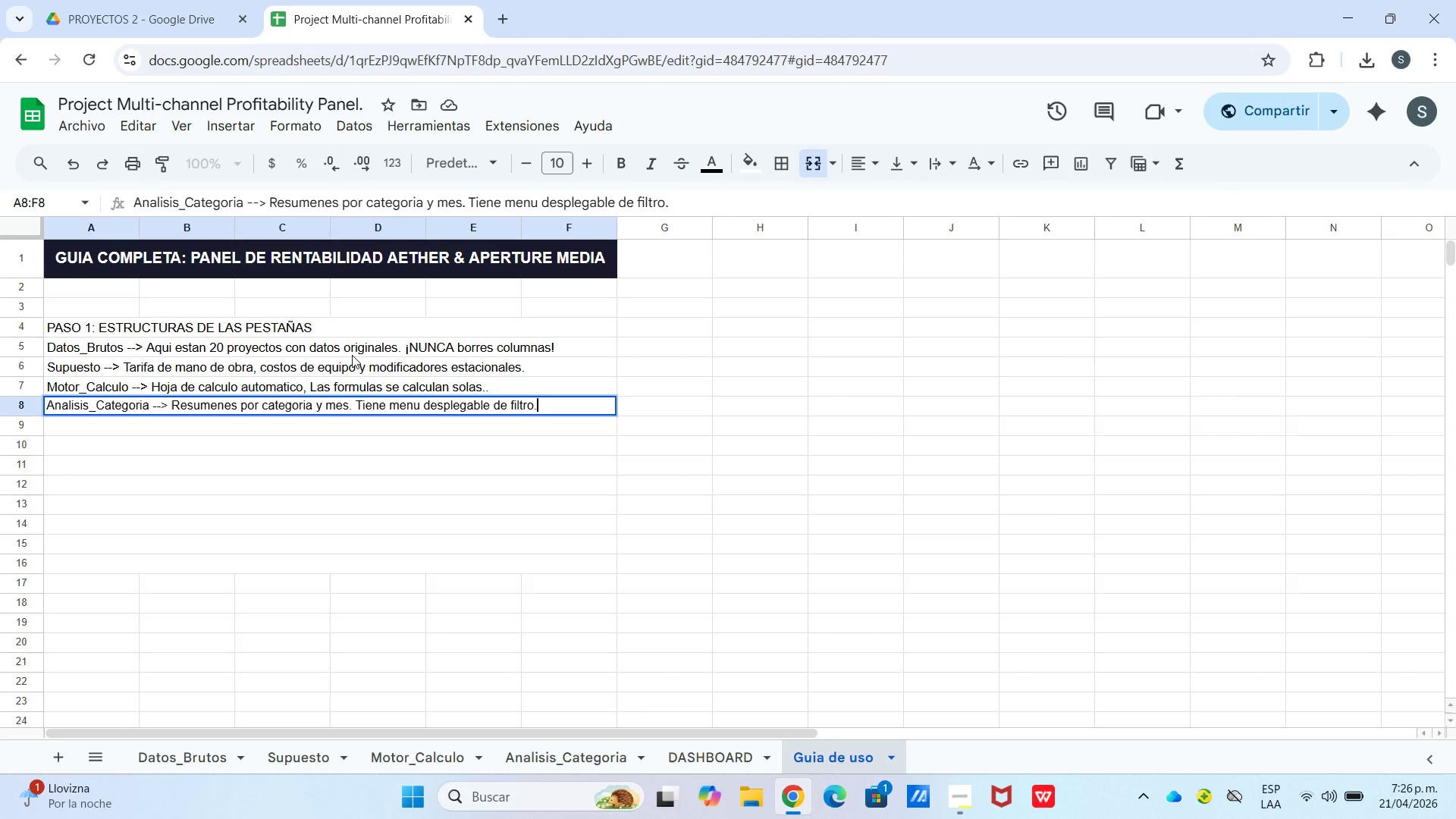 
key(Enter)
 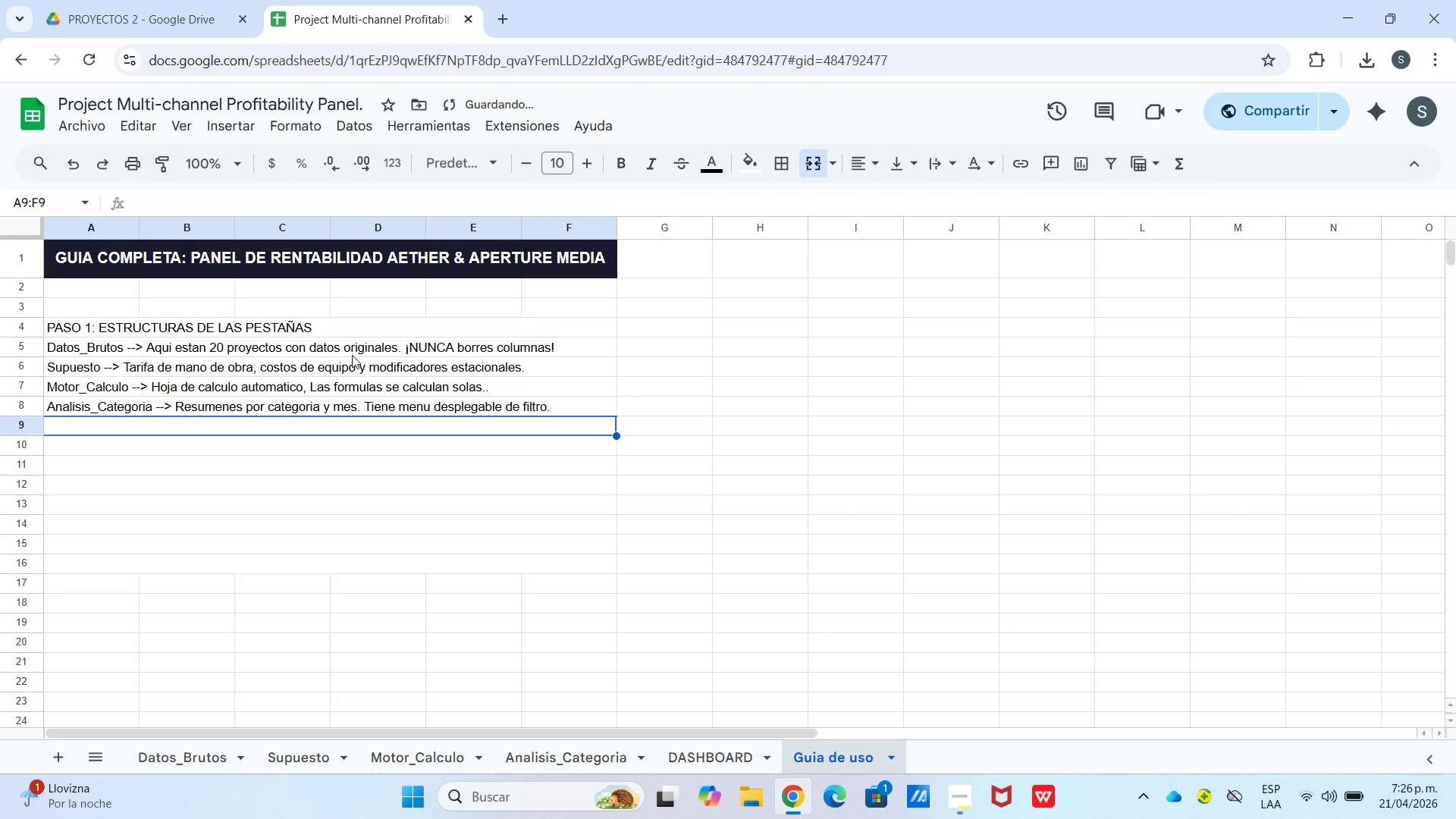 
type(DASHBOARD)
 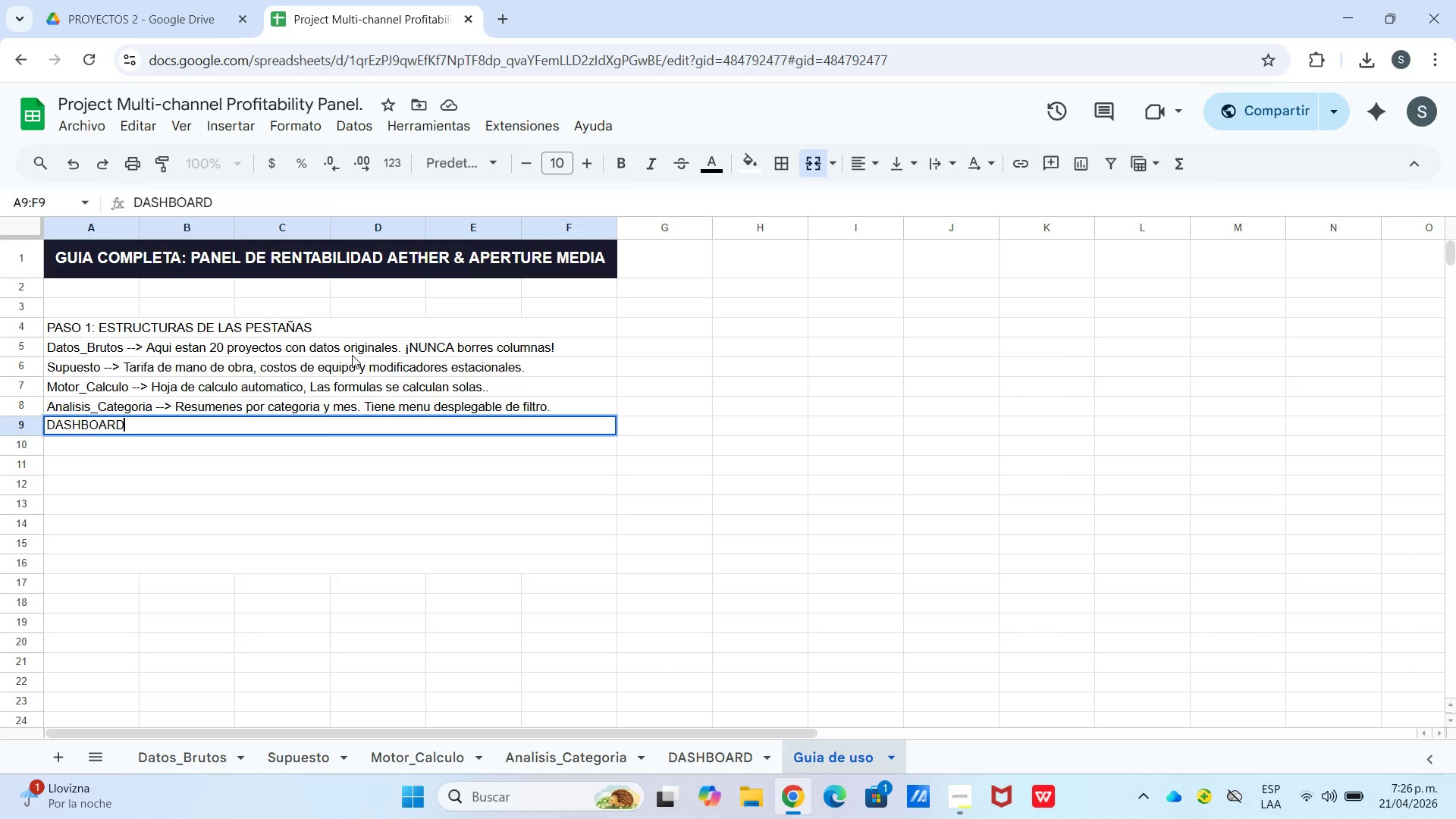 
type( --[Break] Panel visual con grafia)
key(Backspace)
type(cos)
 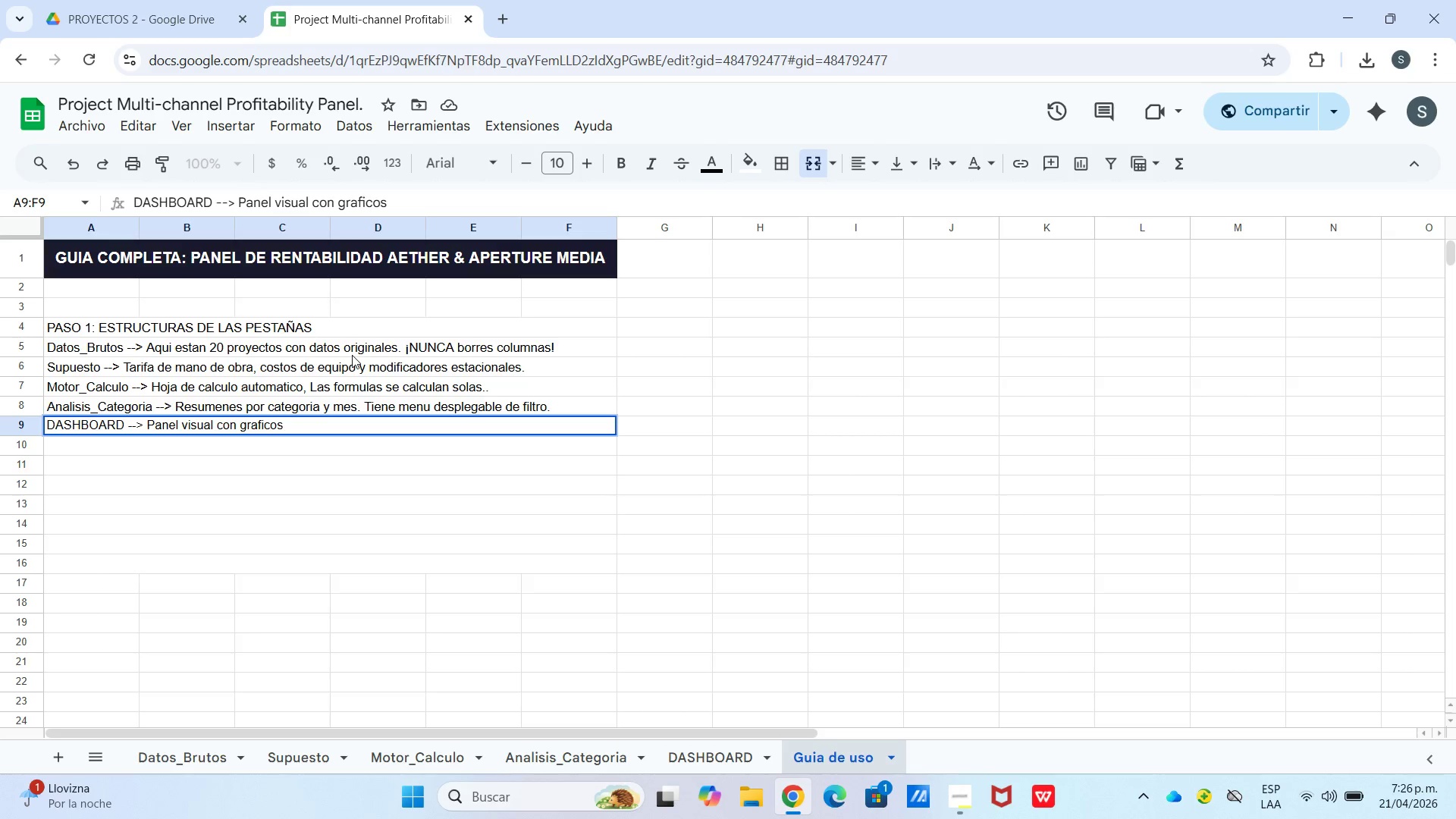 
type( y KPA)
key(Backspace)
type(is. Aqui ves los resultados finales.)
 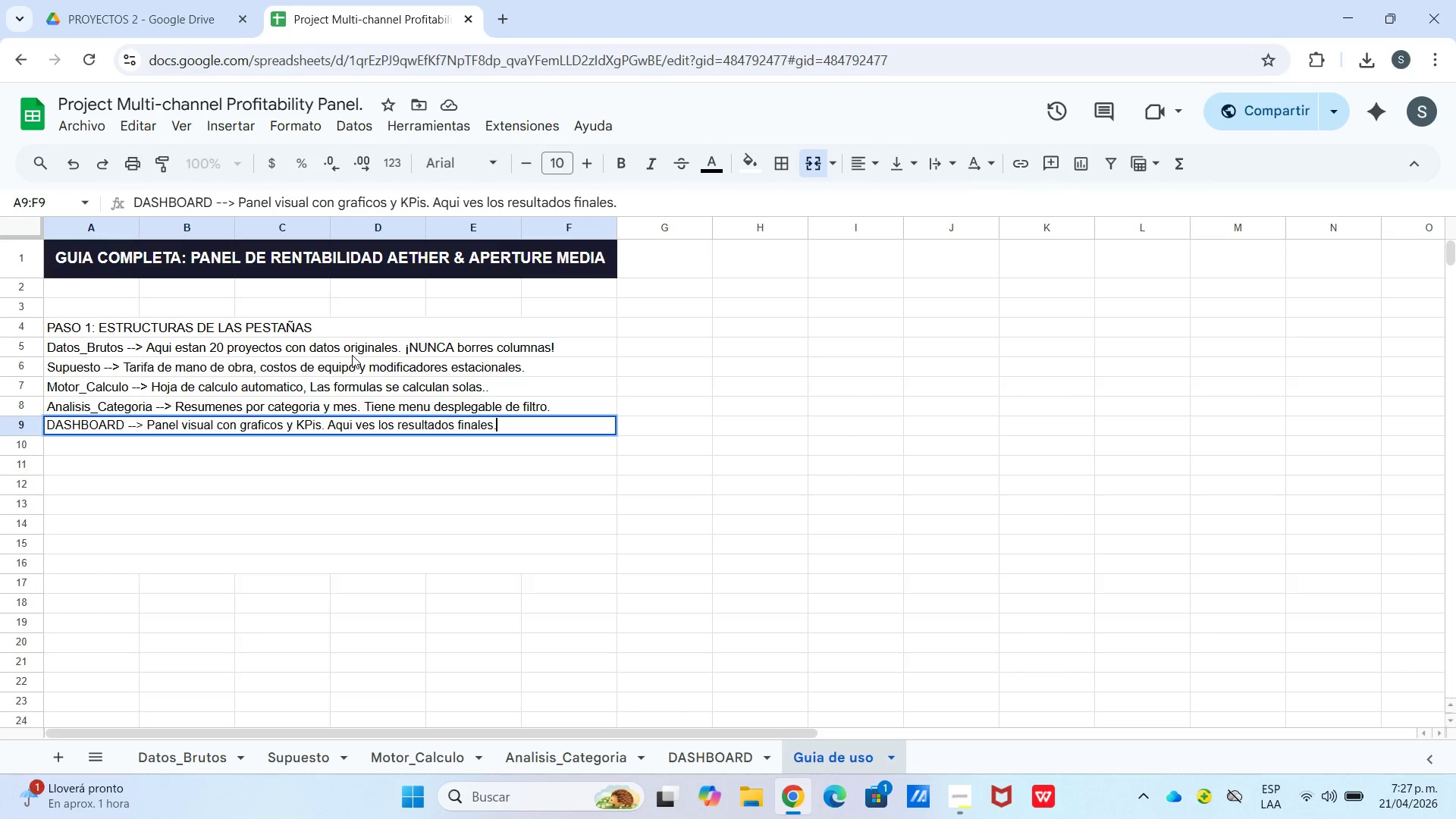 
left_click([110, 466])
 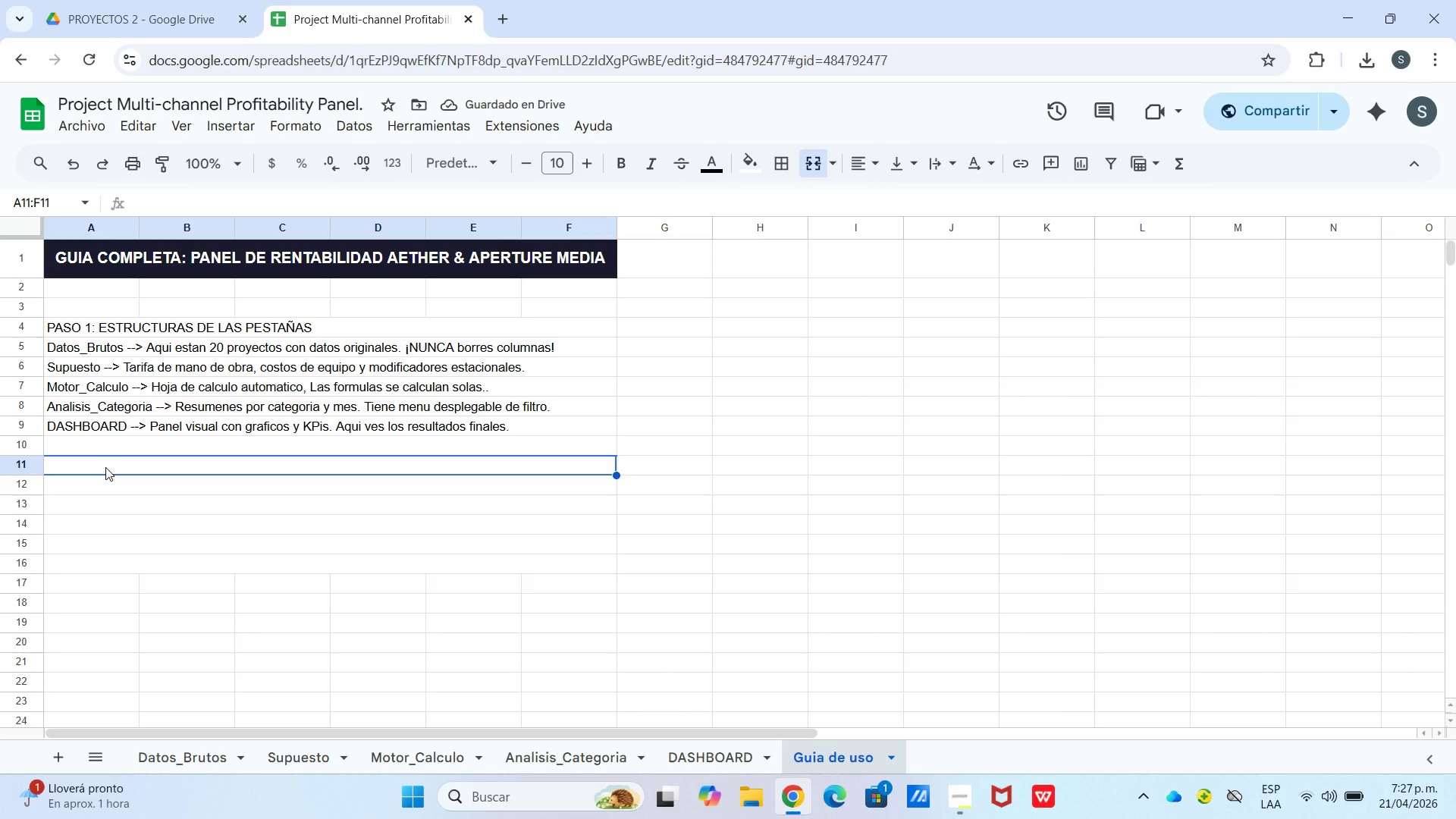 
hold_key(key=ShiftLeft, duration=0.5)
 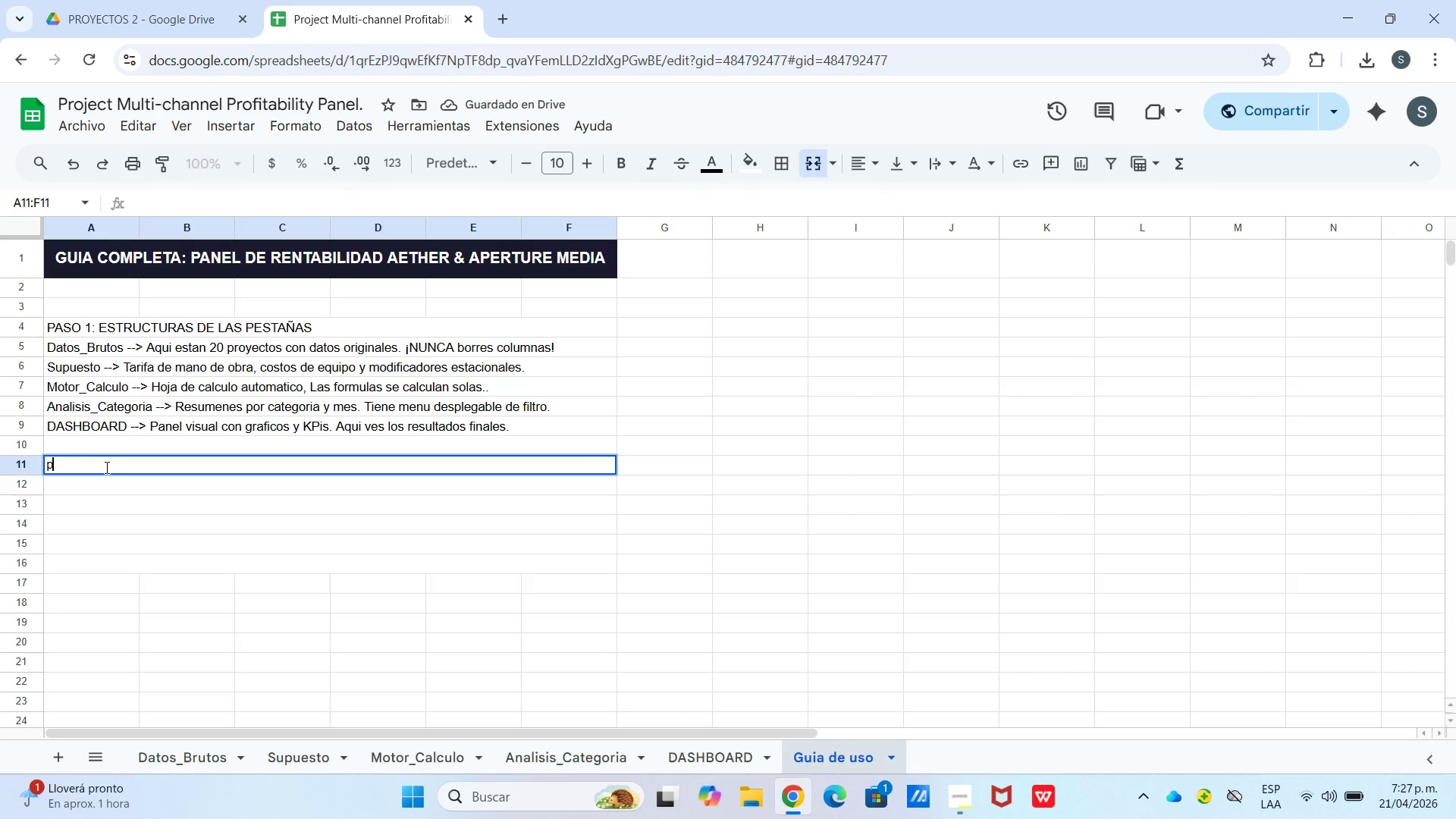 
type(p)
key(Backspace)
type(PASO 2> COMO INGRESAR NUEVOS PROYECTOS)
 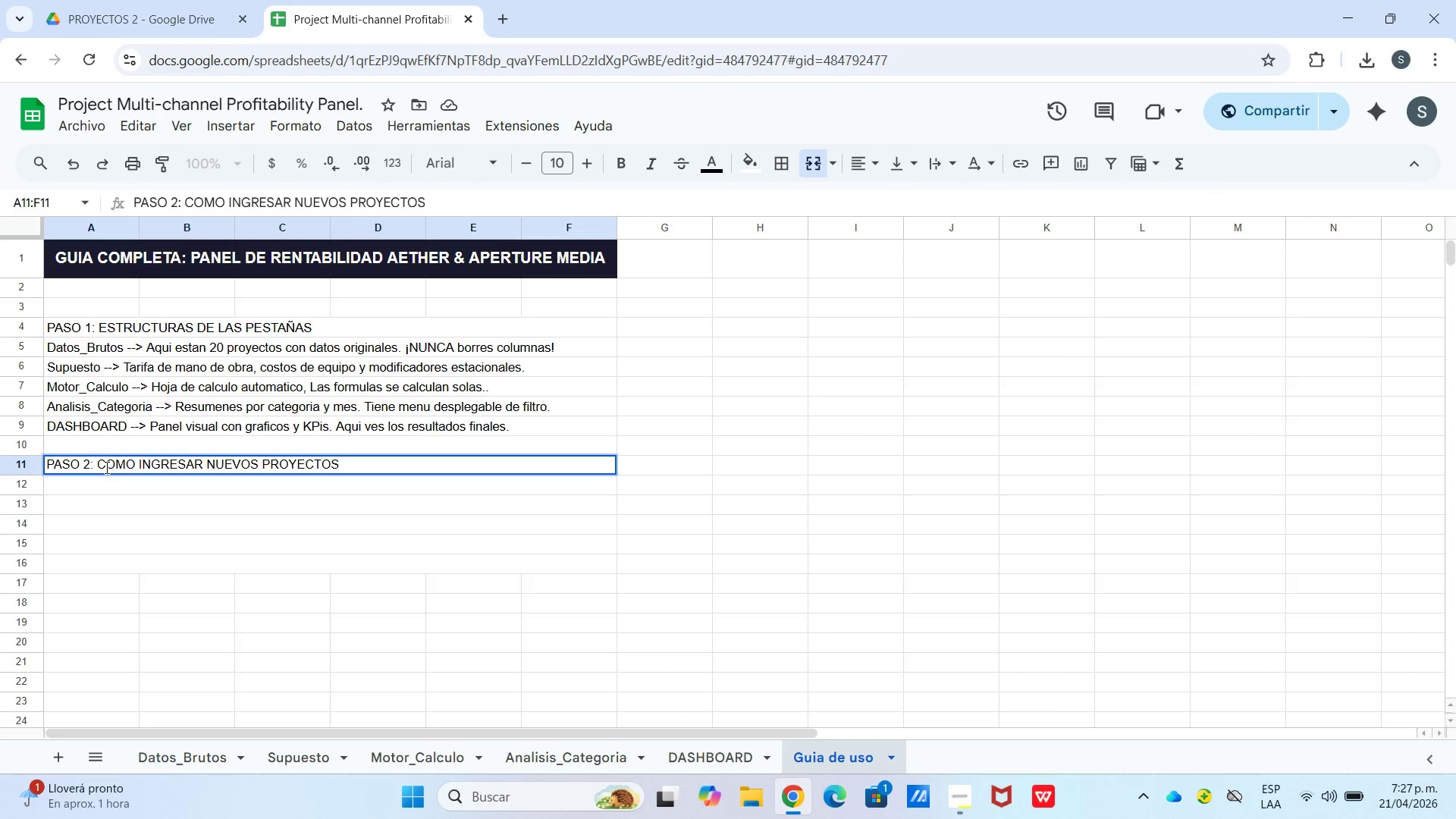 
key(Enter)
 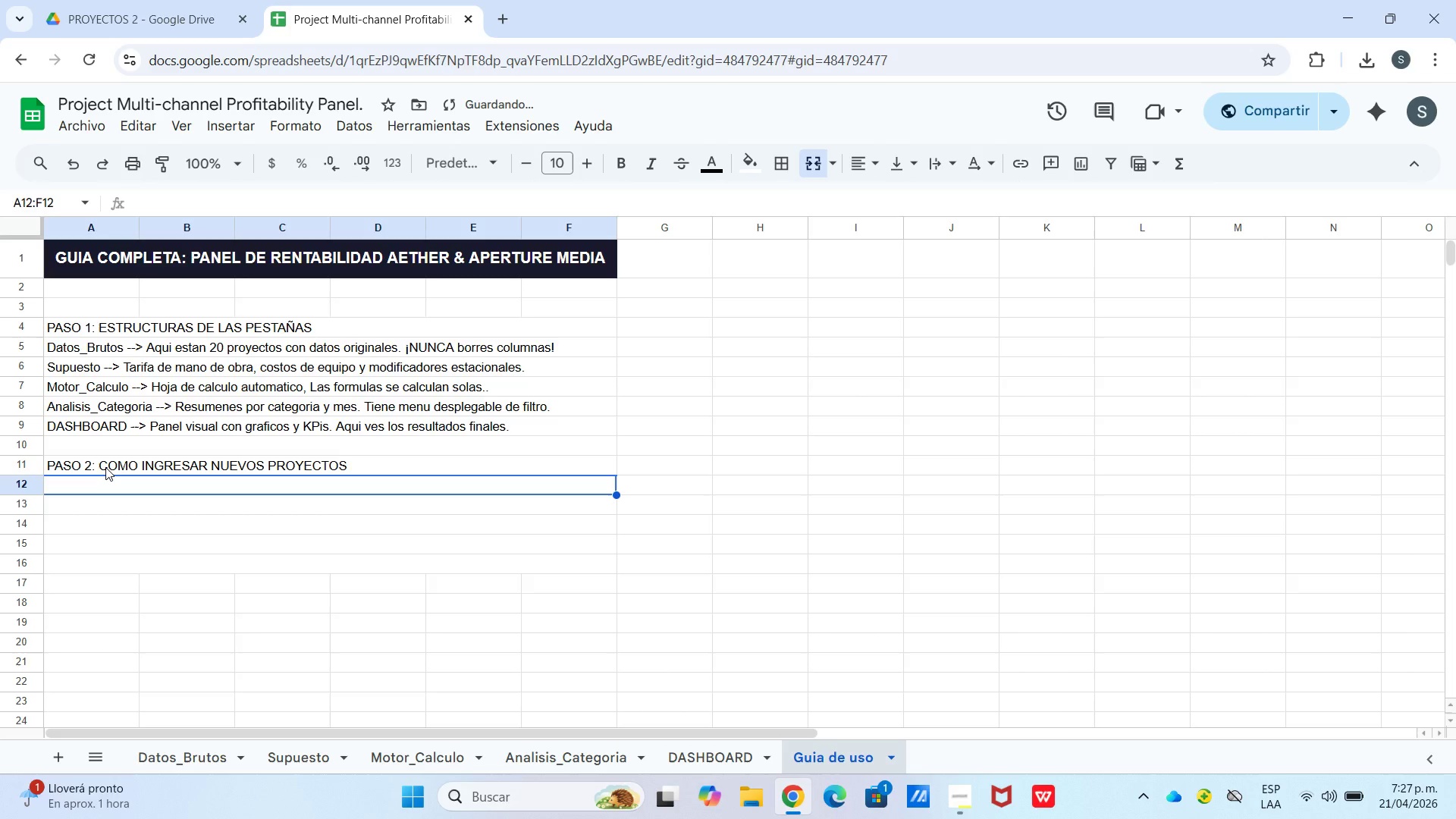 
type(1. v)
key(Backspace)
type(Ve a la pesta`a [Datos_Brutos[)
 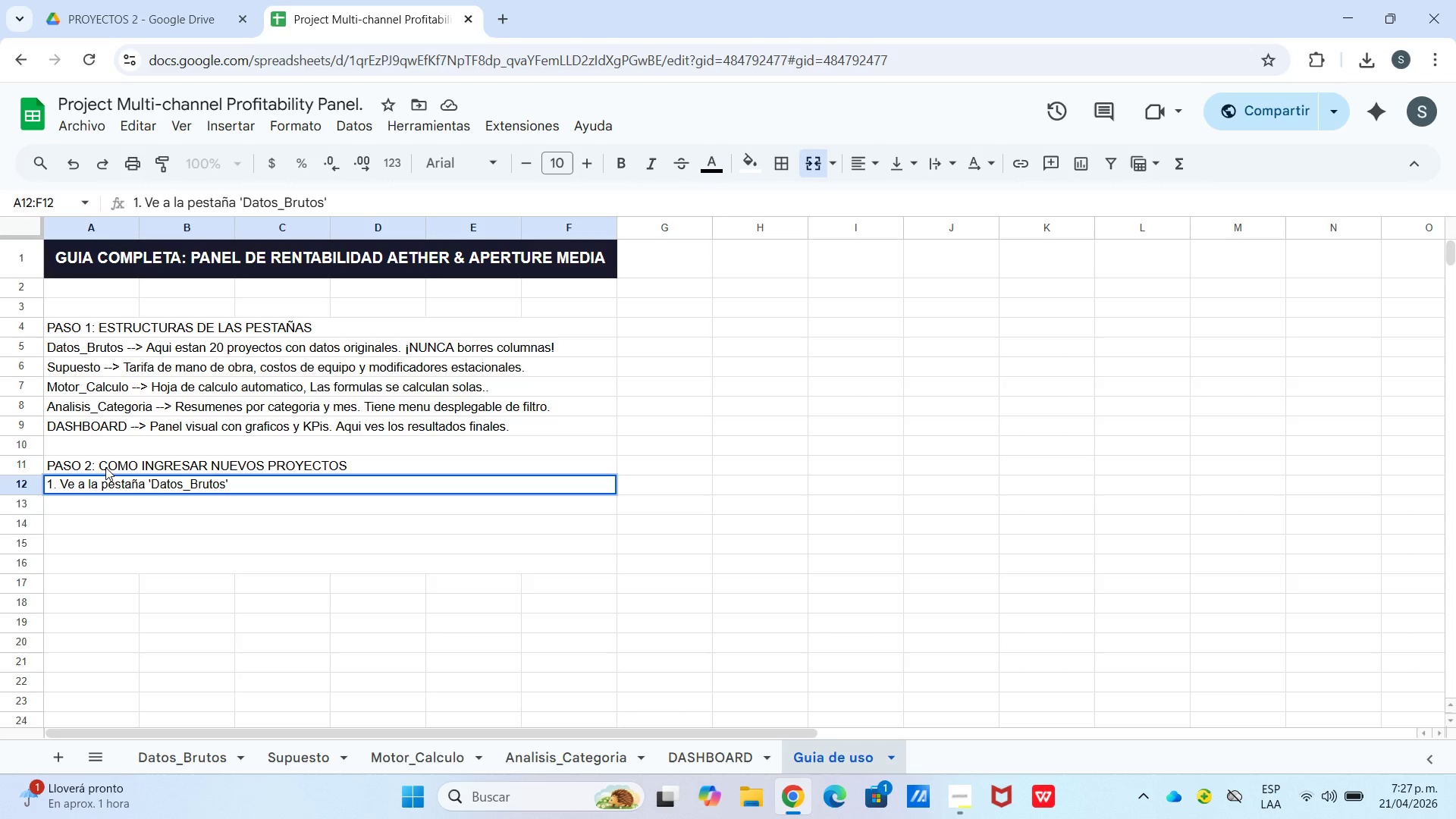 
wait(8.34)
 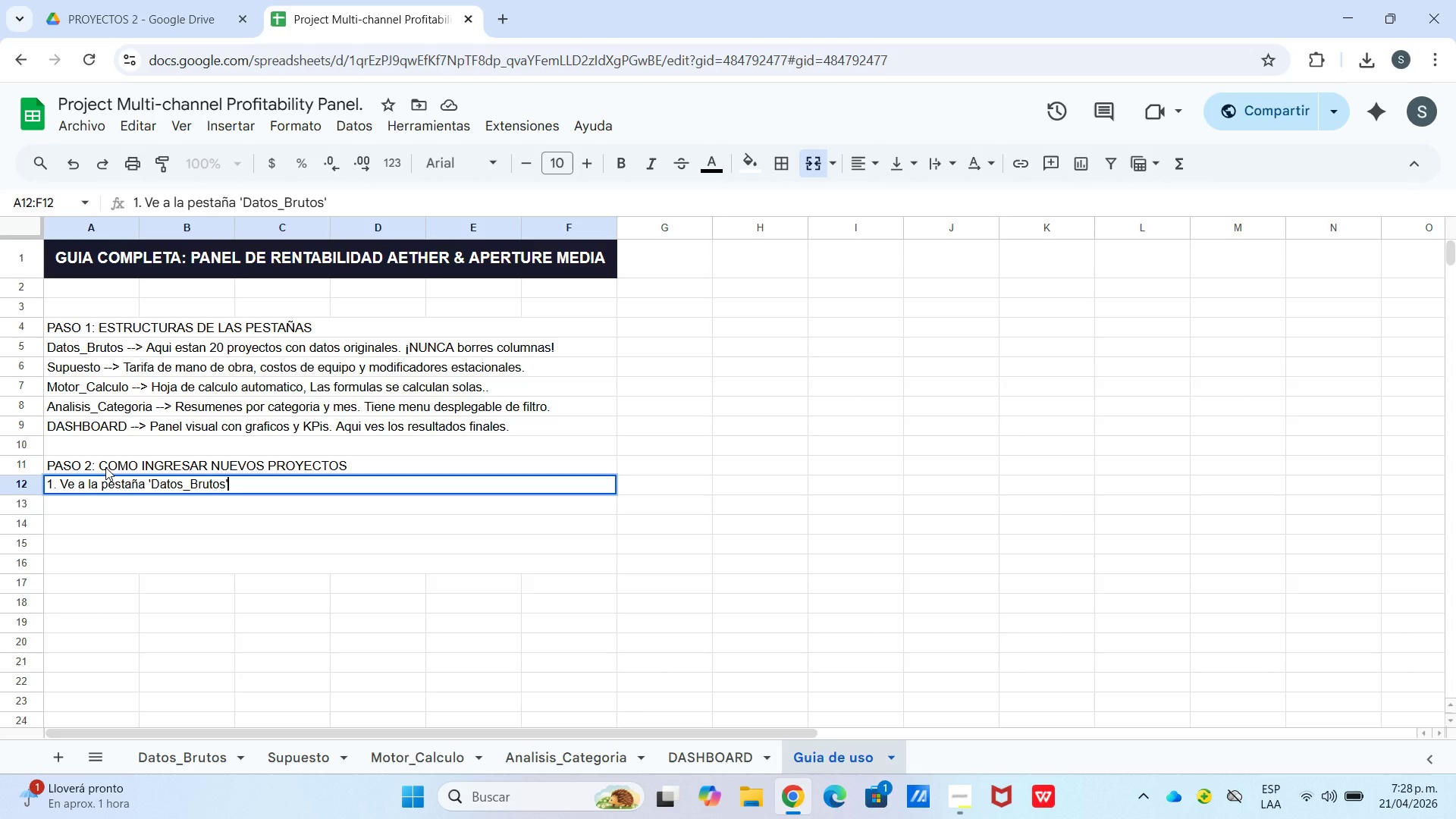 
key(Enter)
 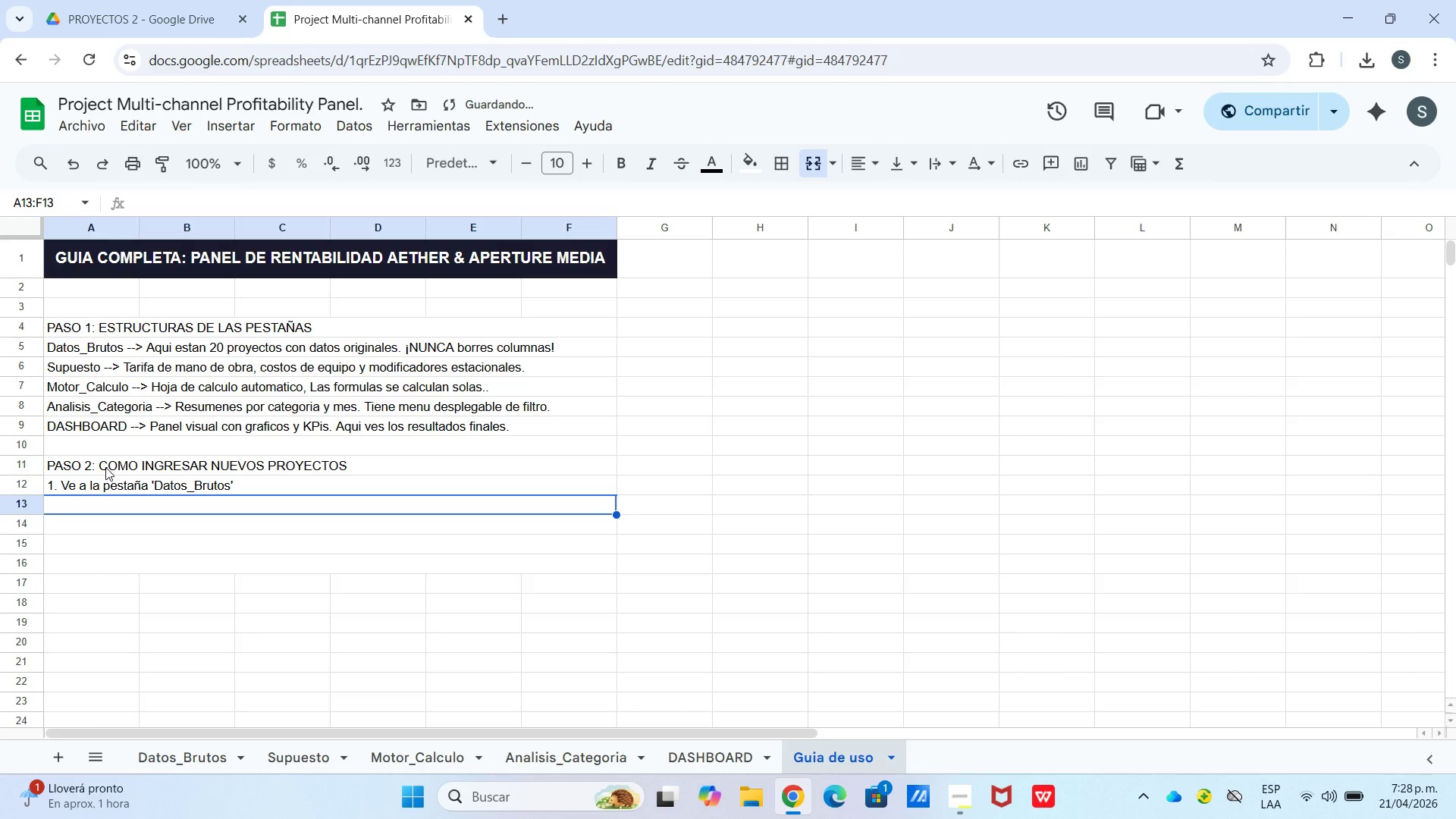 
type(2. h)
key(Backspace)
type(Hazcl)
key(Backspace)
key(Backspace)
type( clic)
 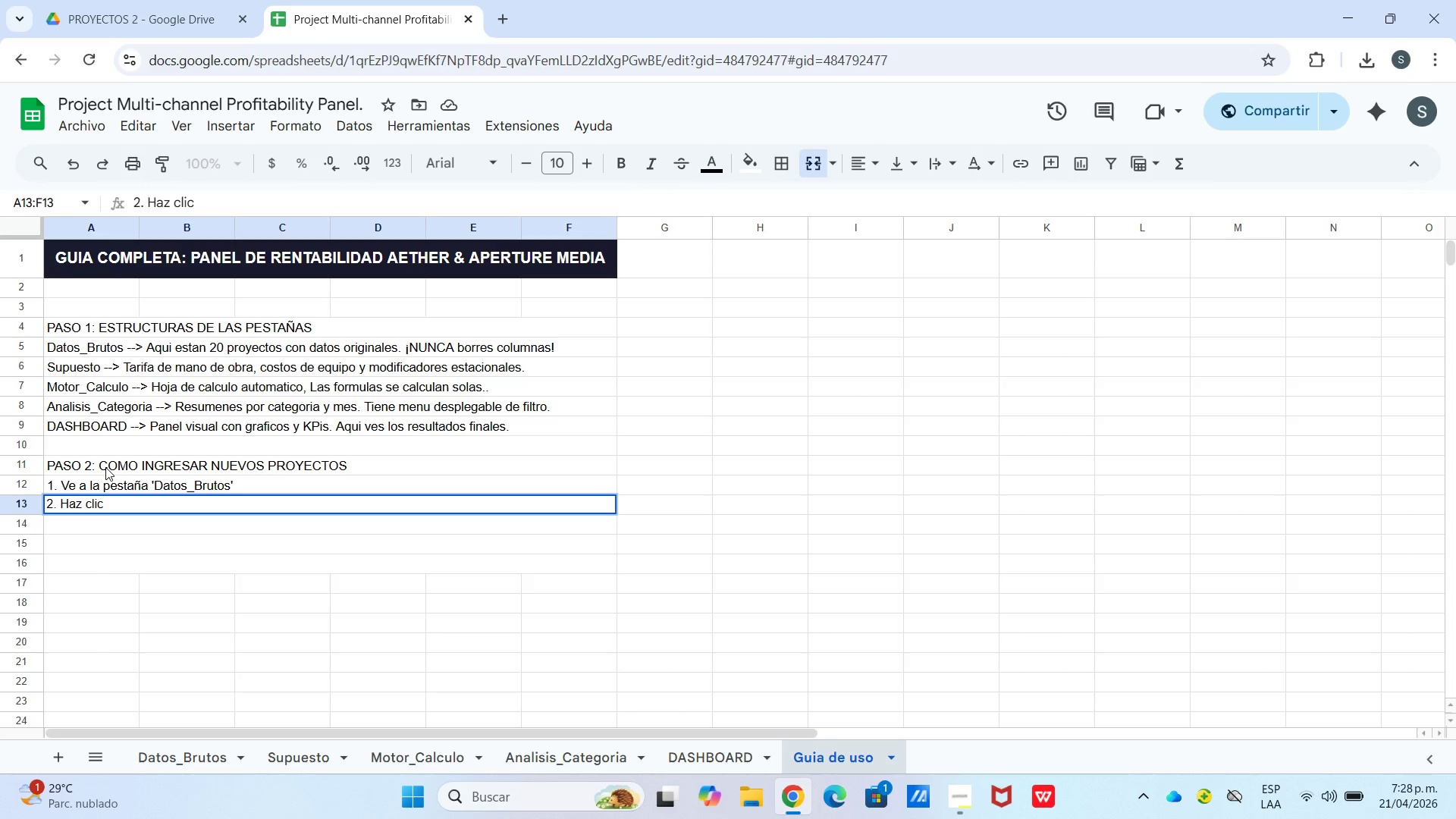 
wait(7.55)
 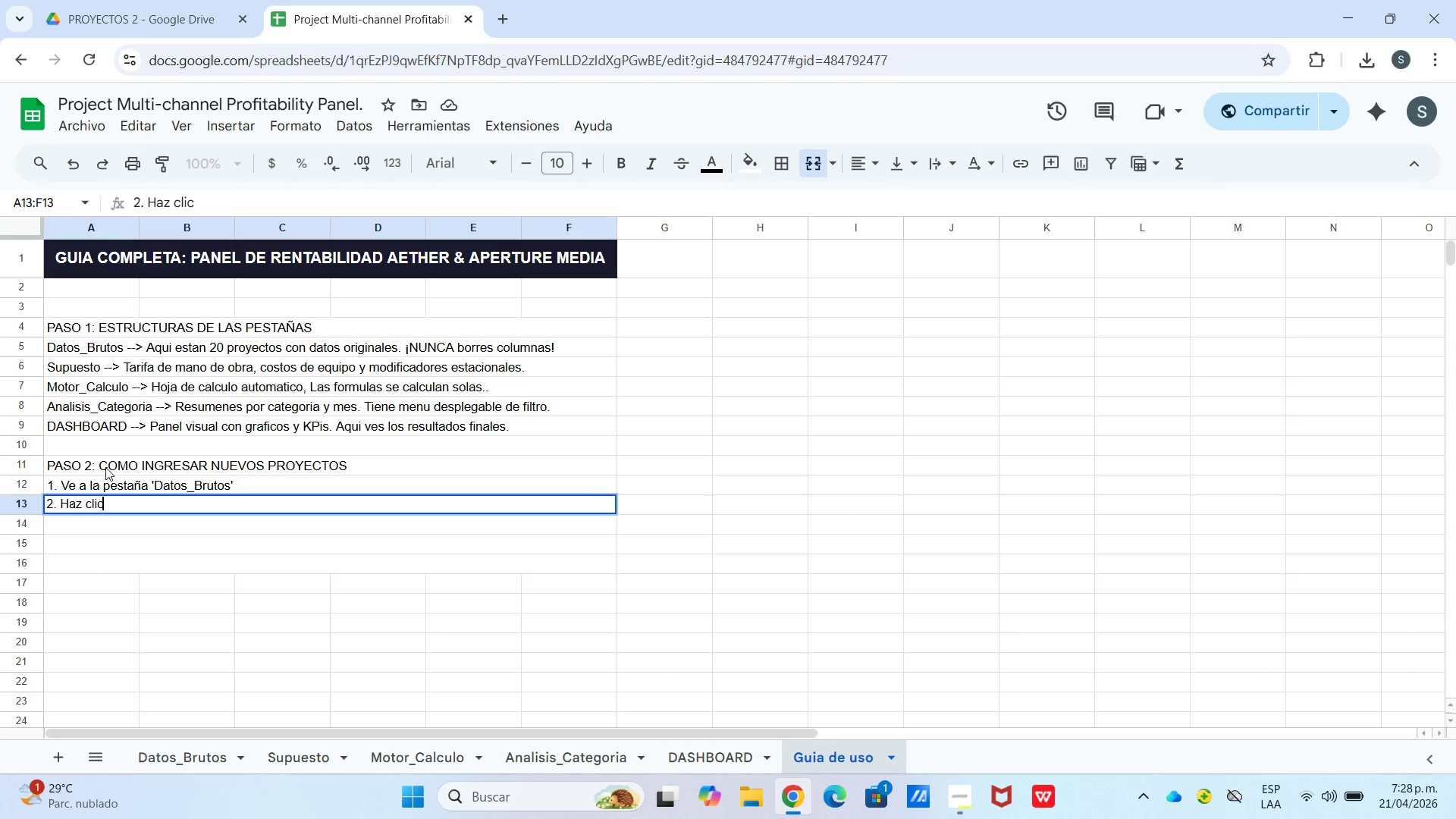 
type( en la celda)
 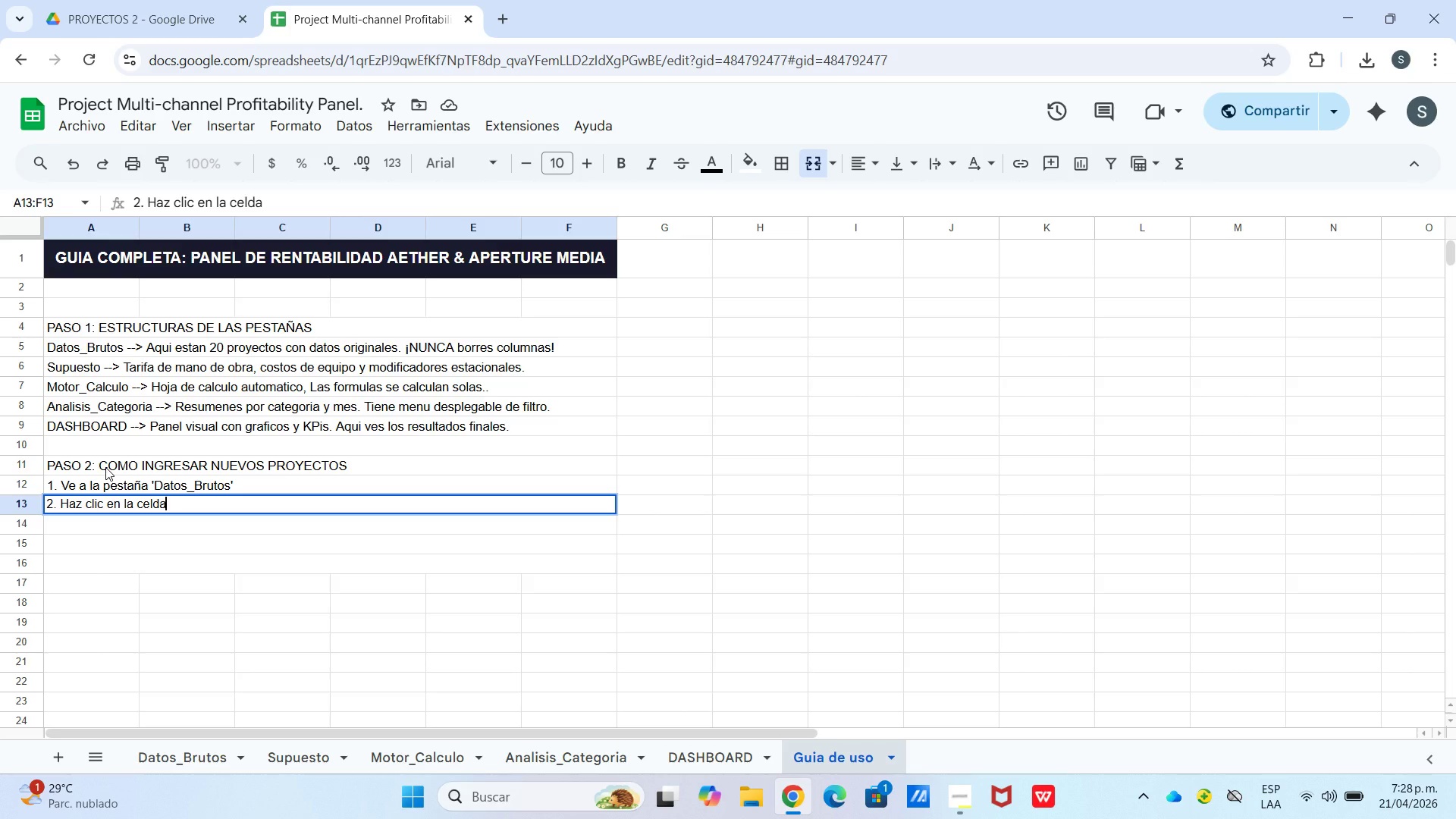 
type( A22 *la primera fila)
 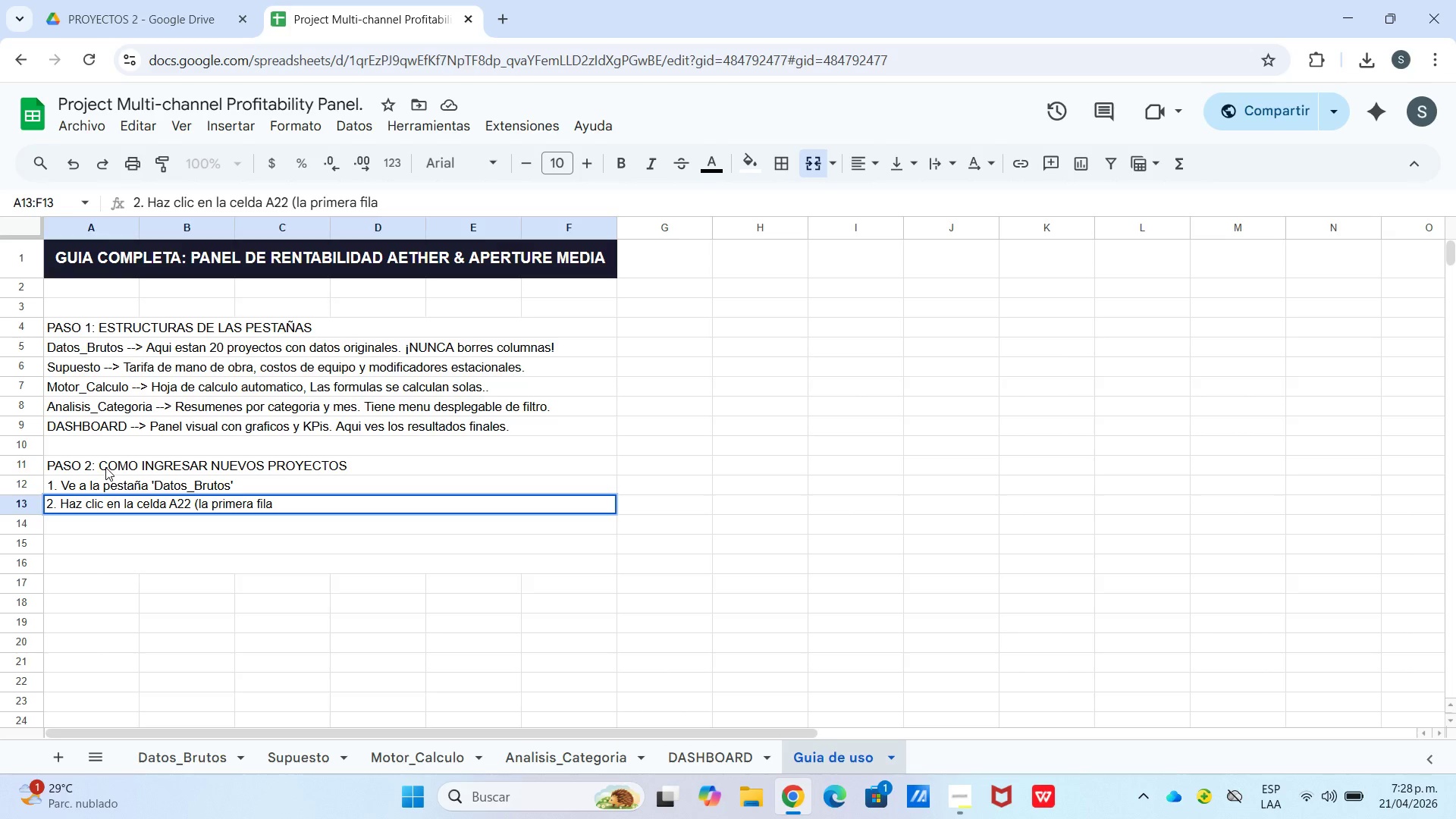 
type( vacia despues de los datos)
 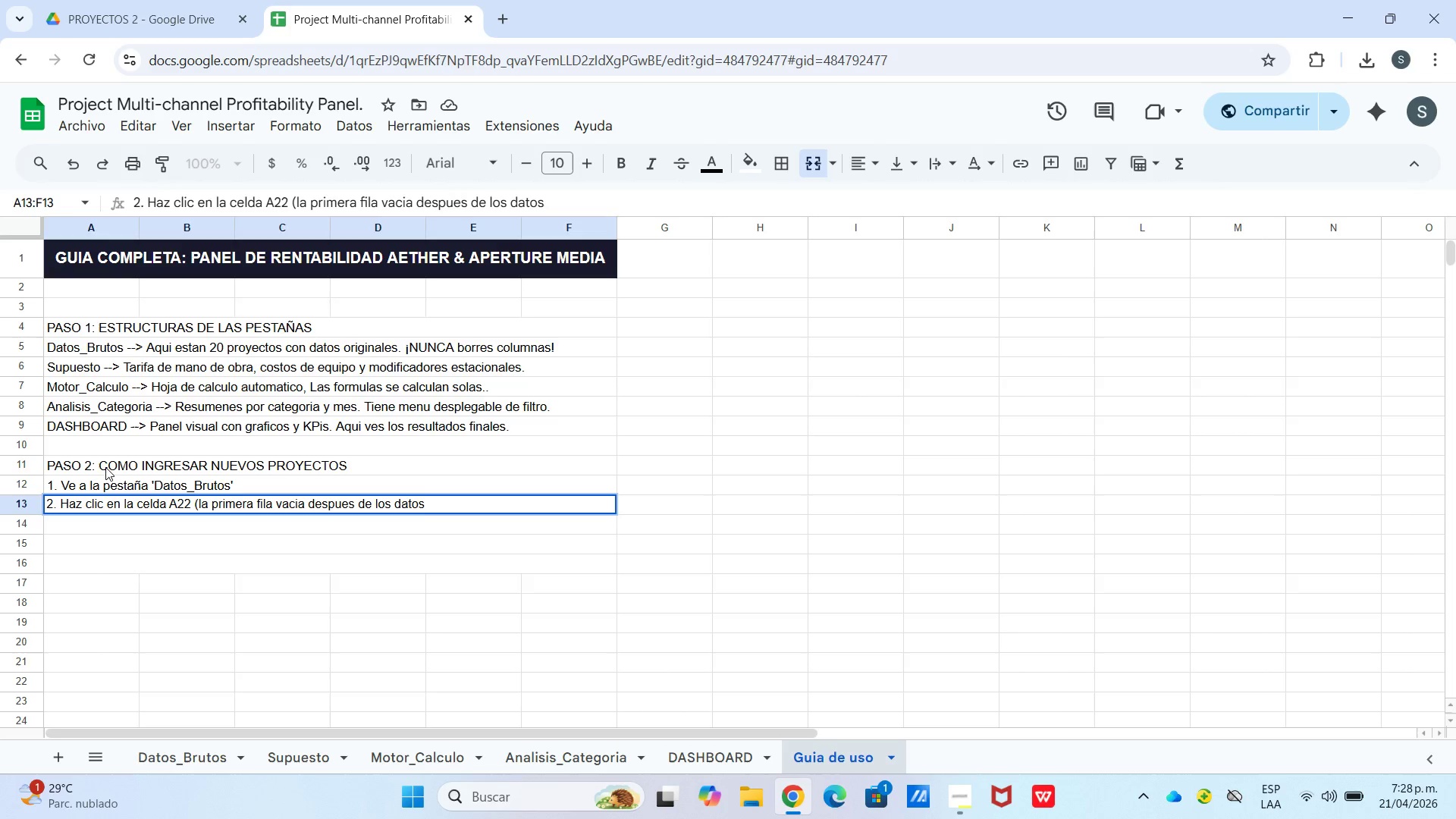 
key(Shift+9)
 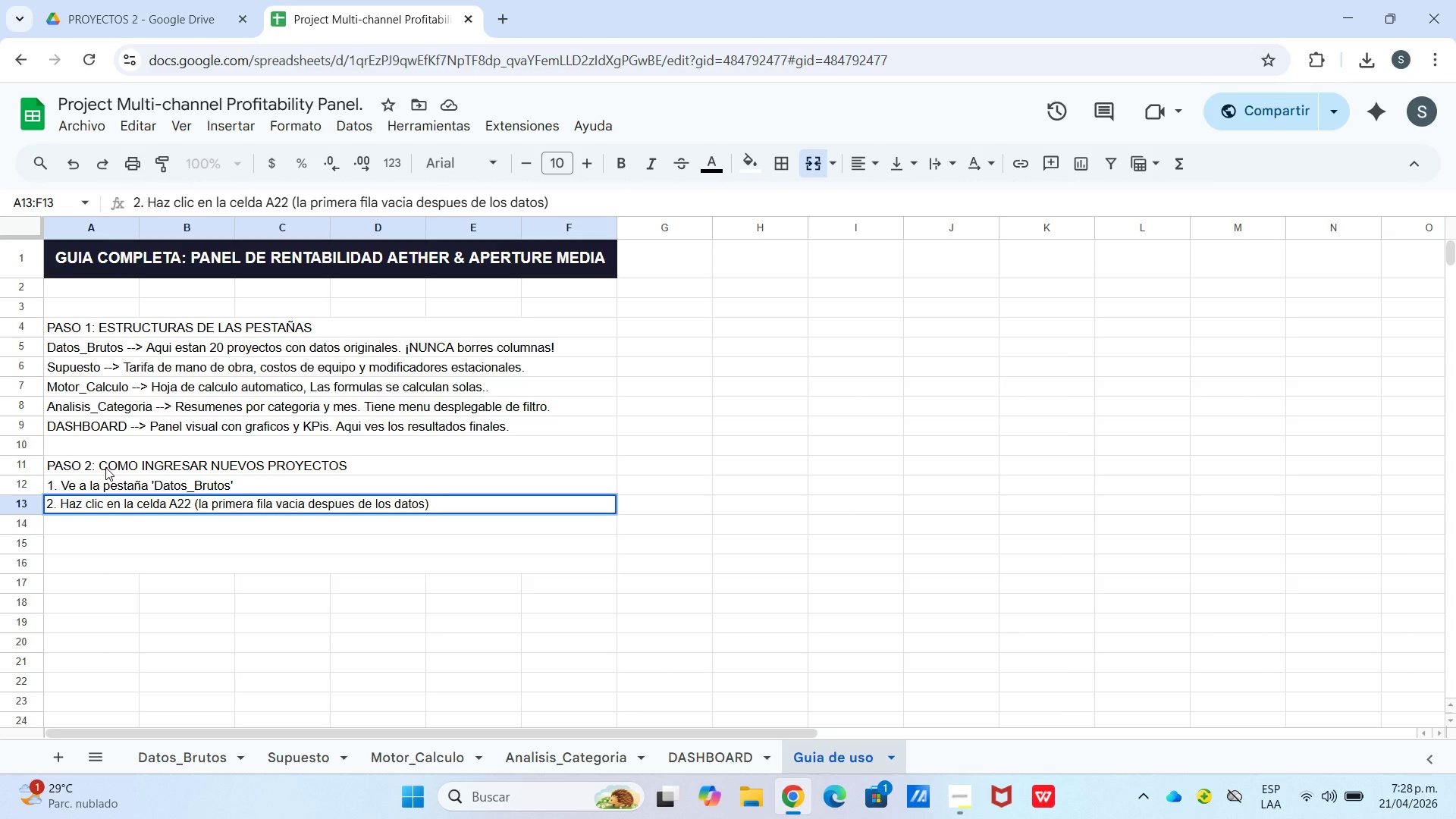 
key(Period)
 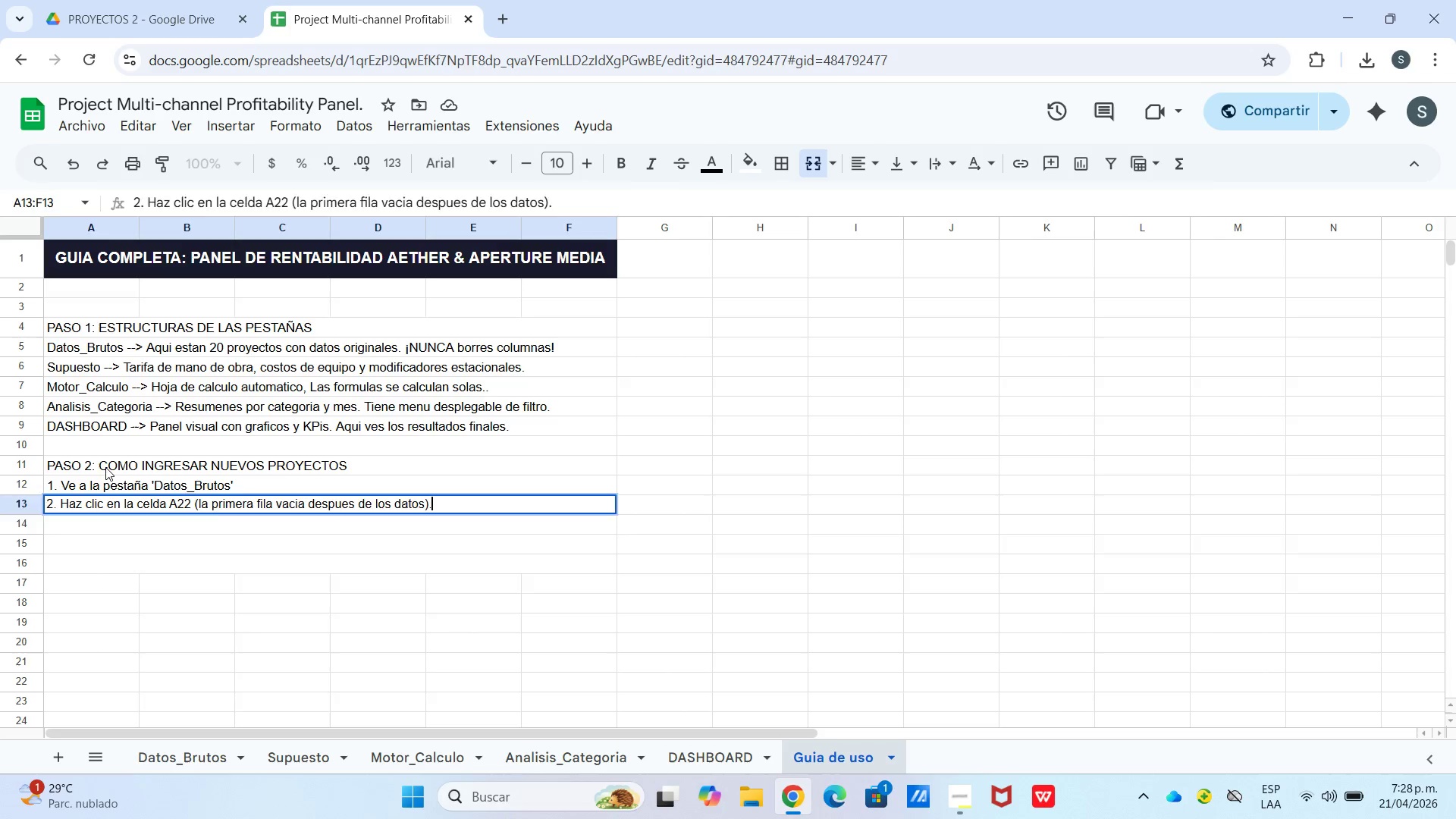 
key(Enter)
 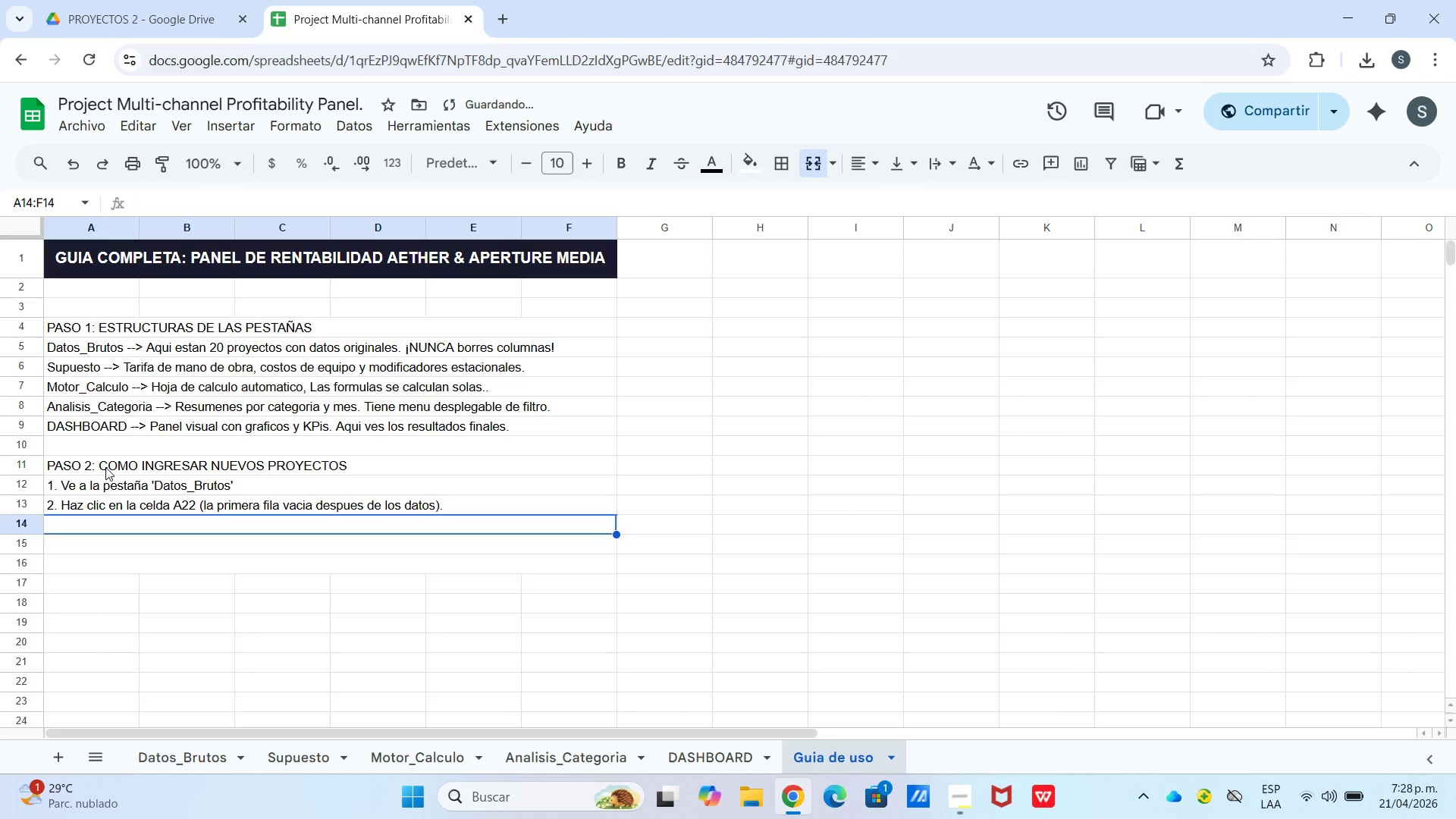 
type(3. Ingresa los datos en orden. Fecha\ )
key(Backspace)
key(Backspace)
type( \ Categoria \ Fuente \ Precio )
key(Tab)
type( )
key(Backspace)
 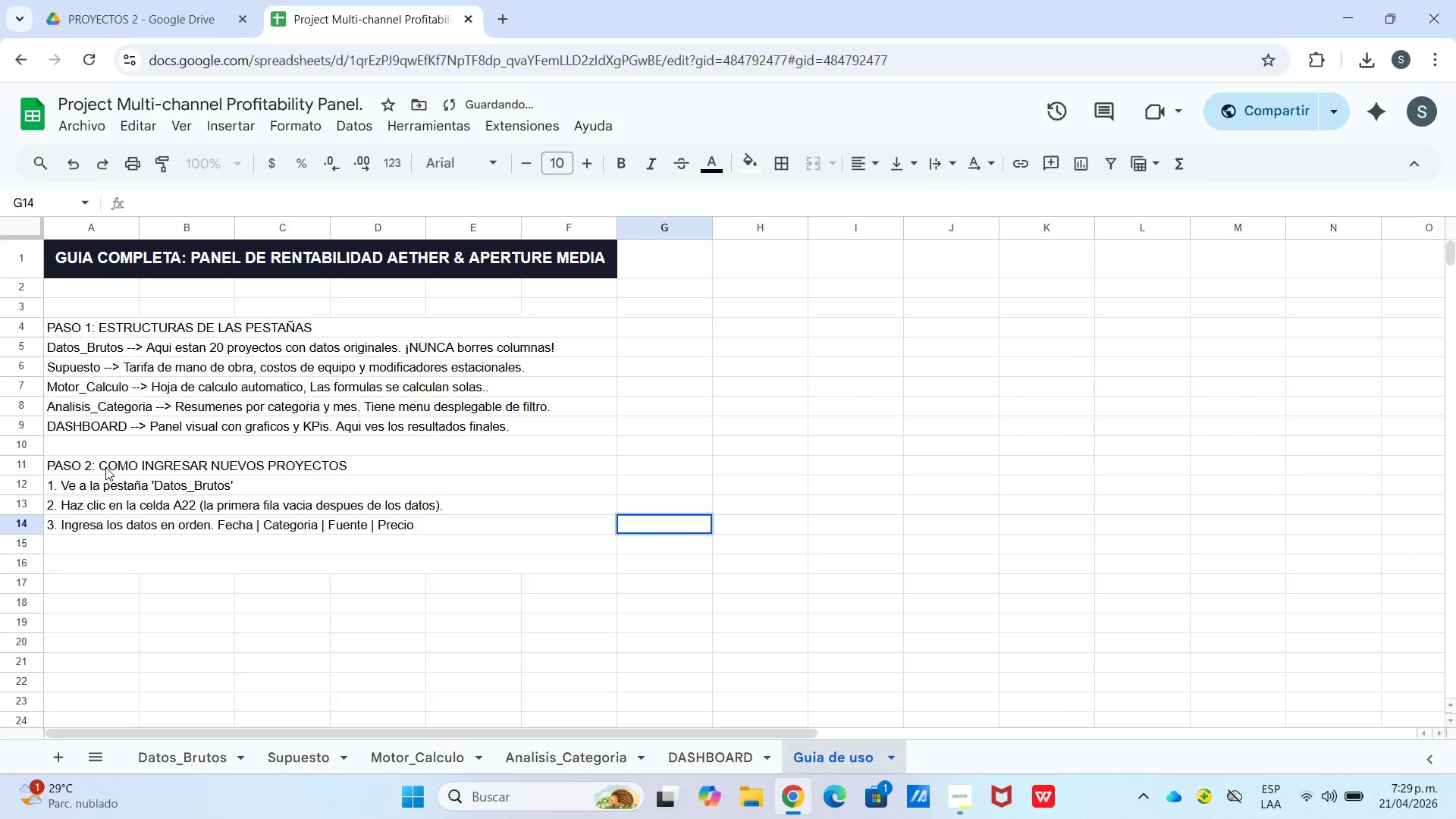 
key(ArrowLeft)
 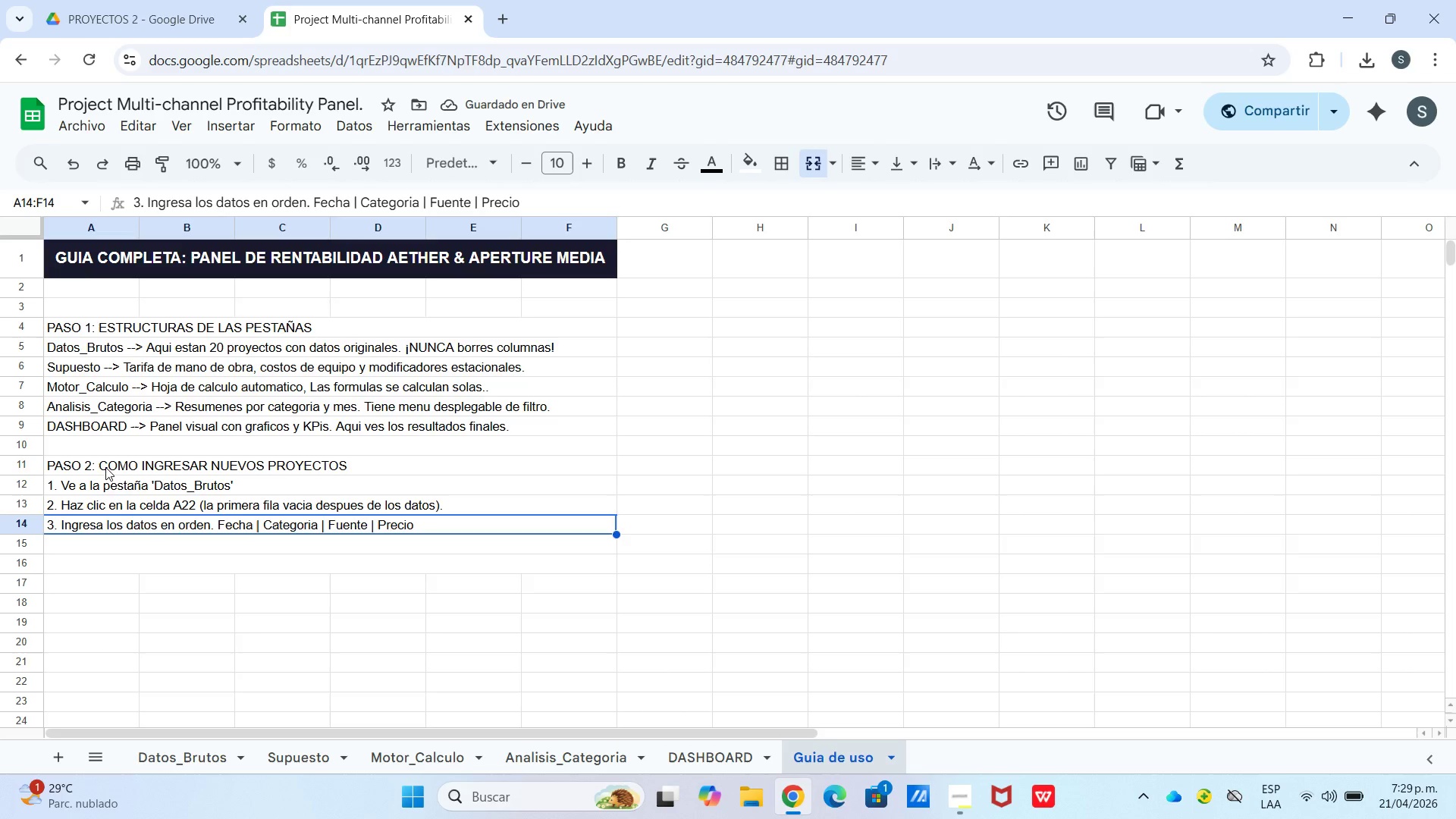 
key(Enter)
 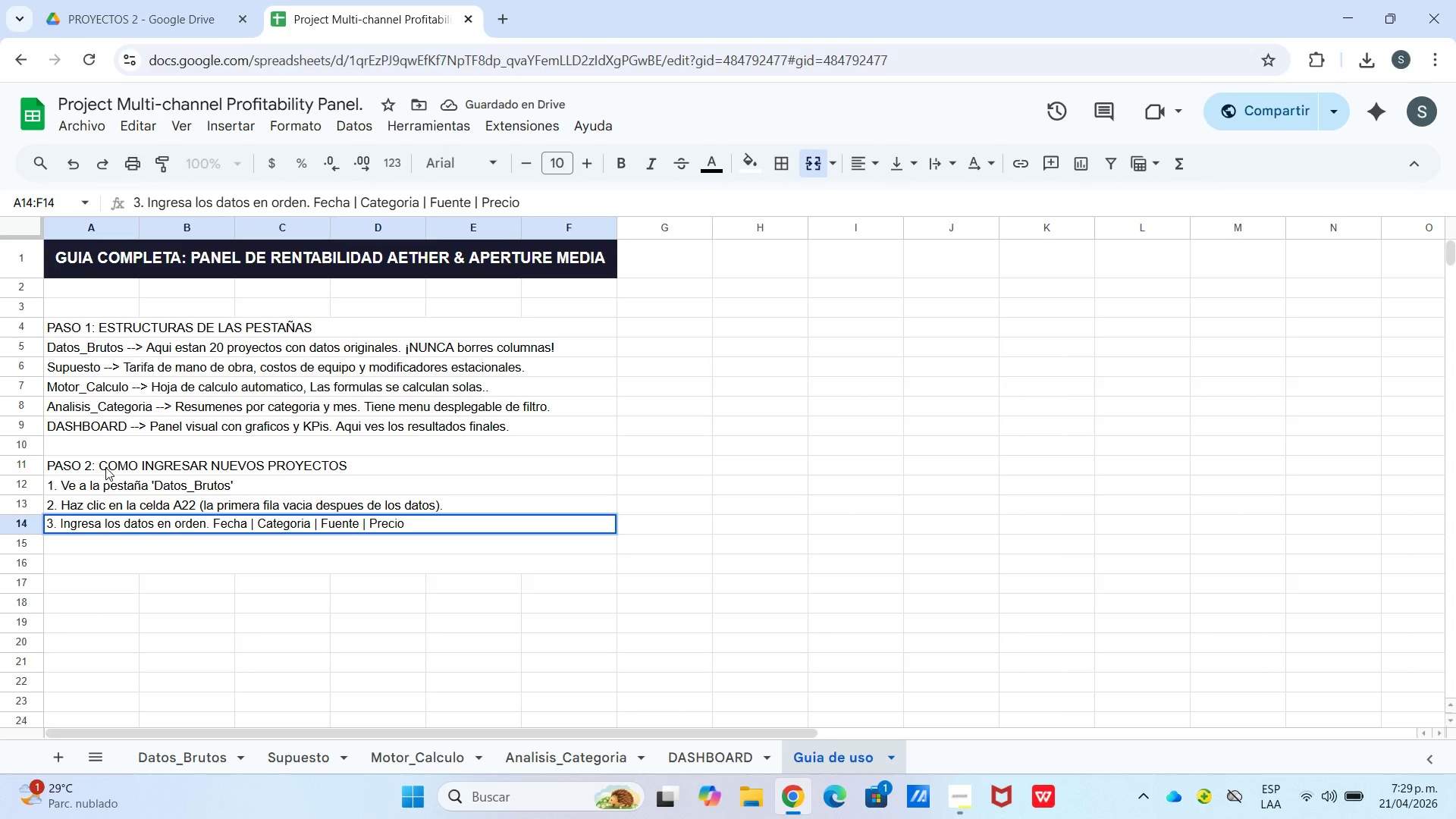 
key(Tab)
 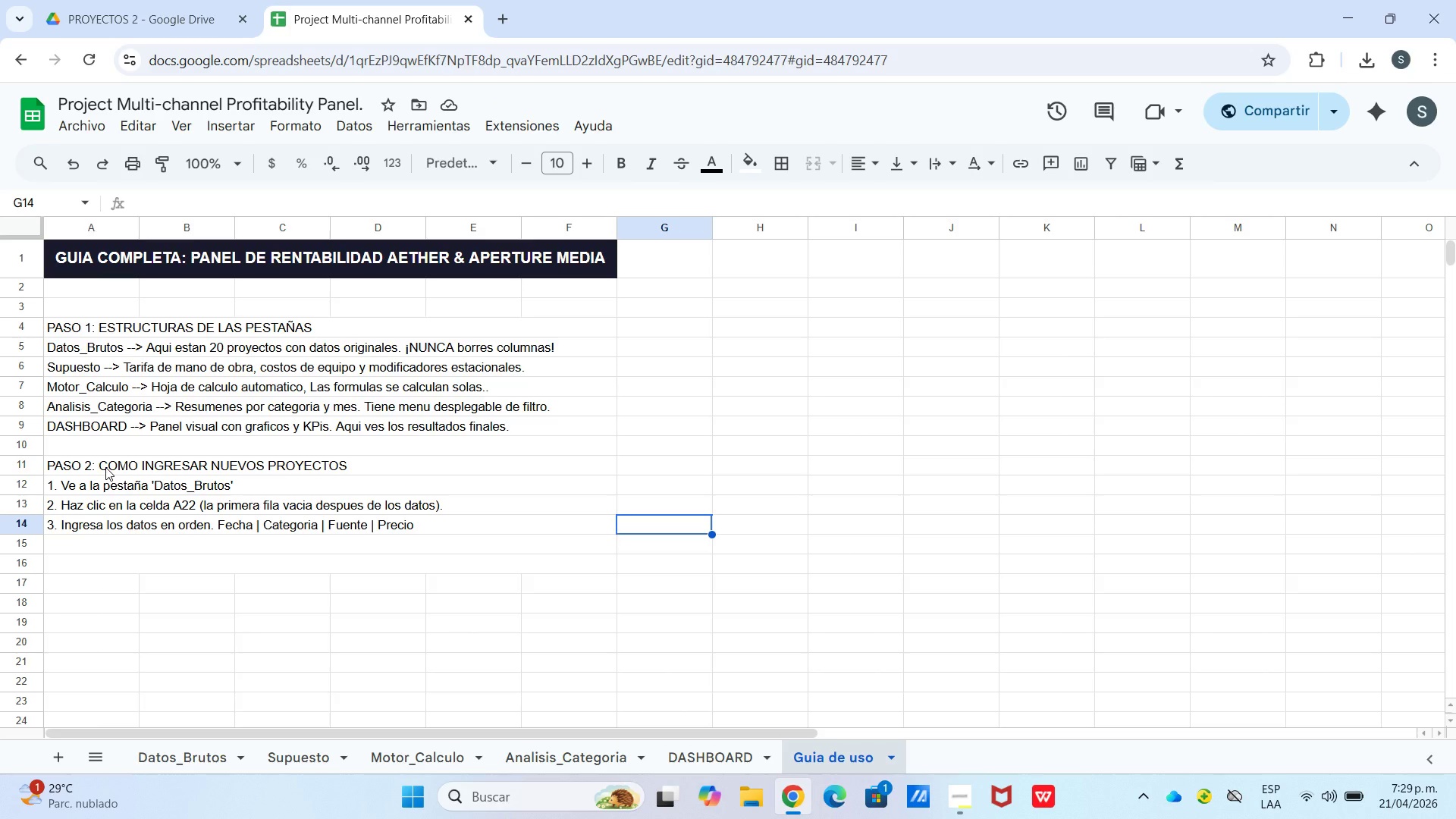 
key(ArrowLeft)
 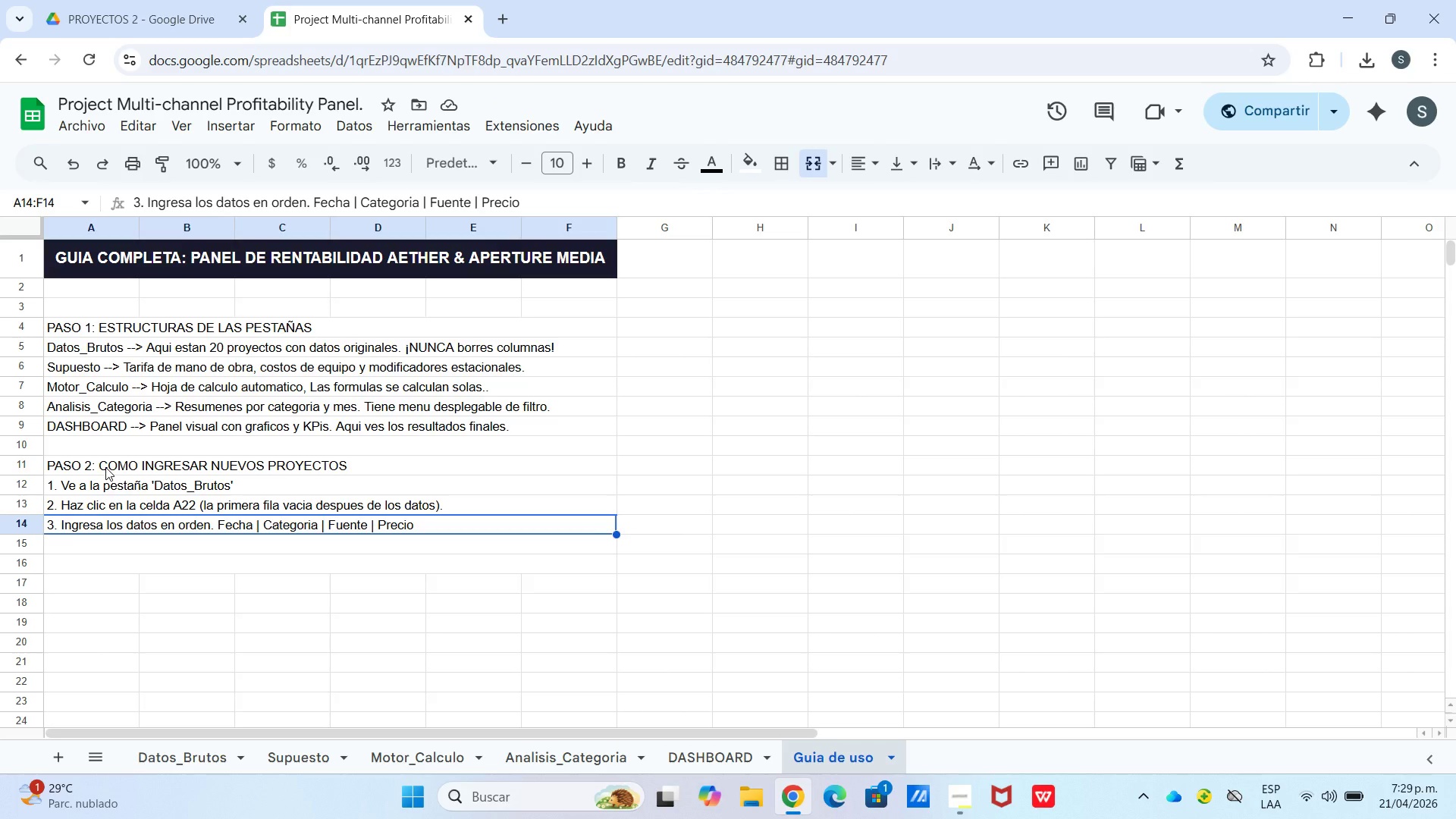 
key(Enter)
 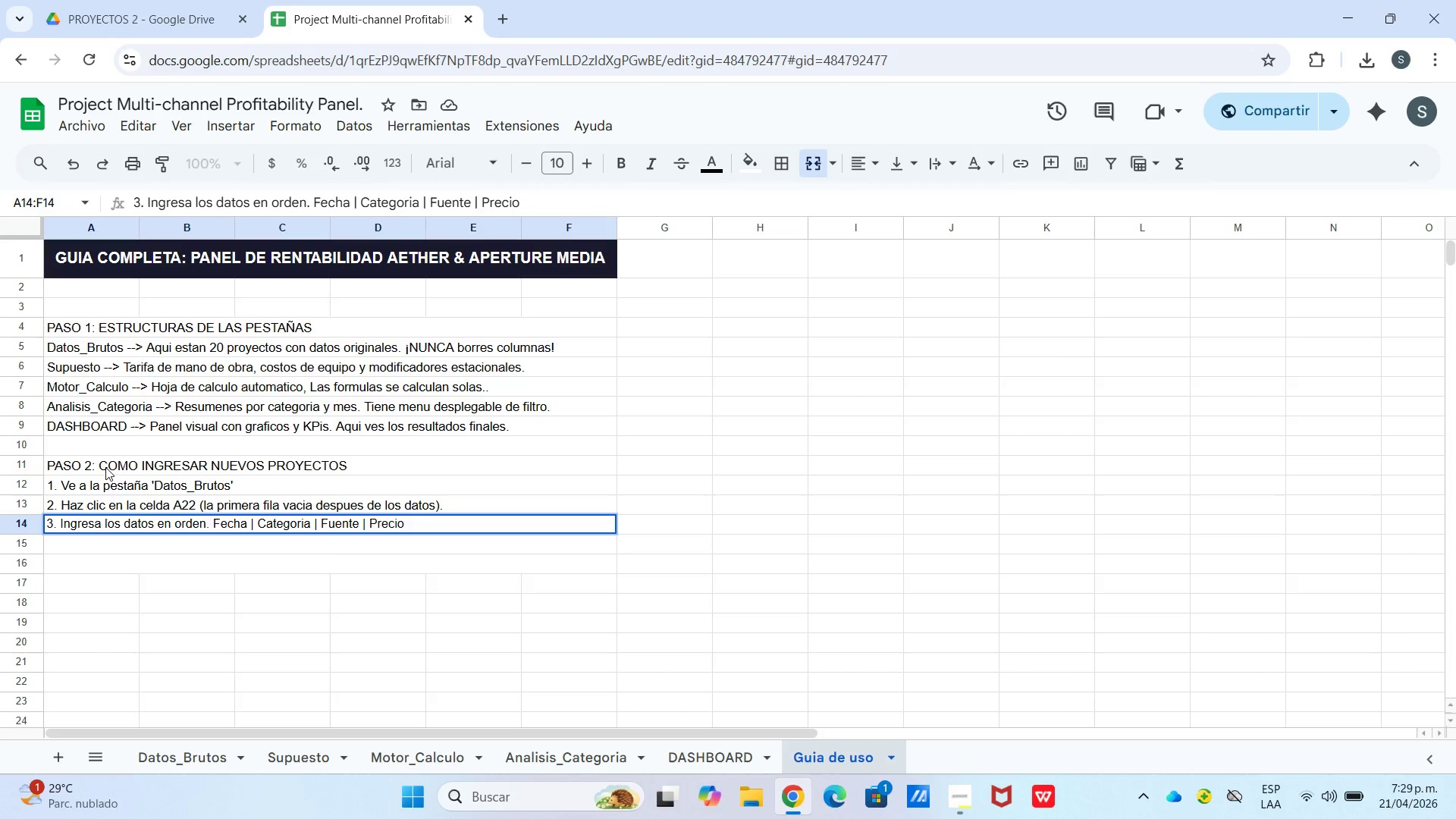 
key(Backslash)
 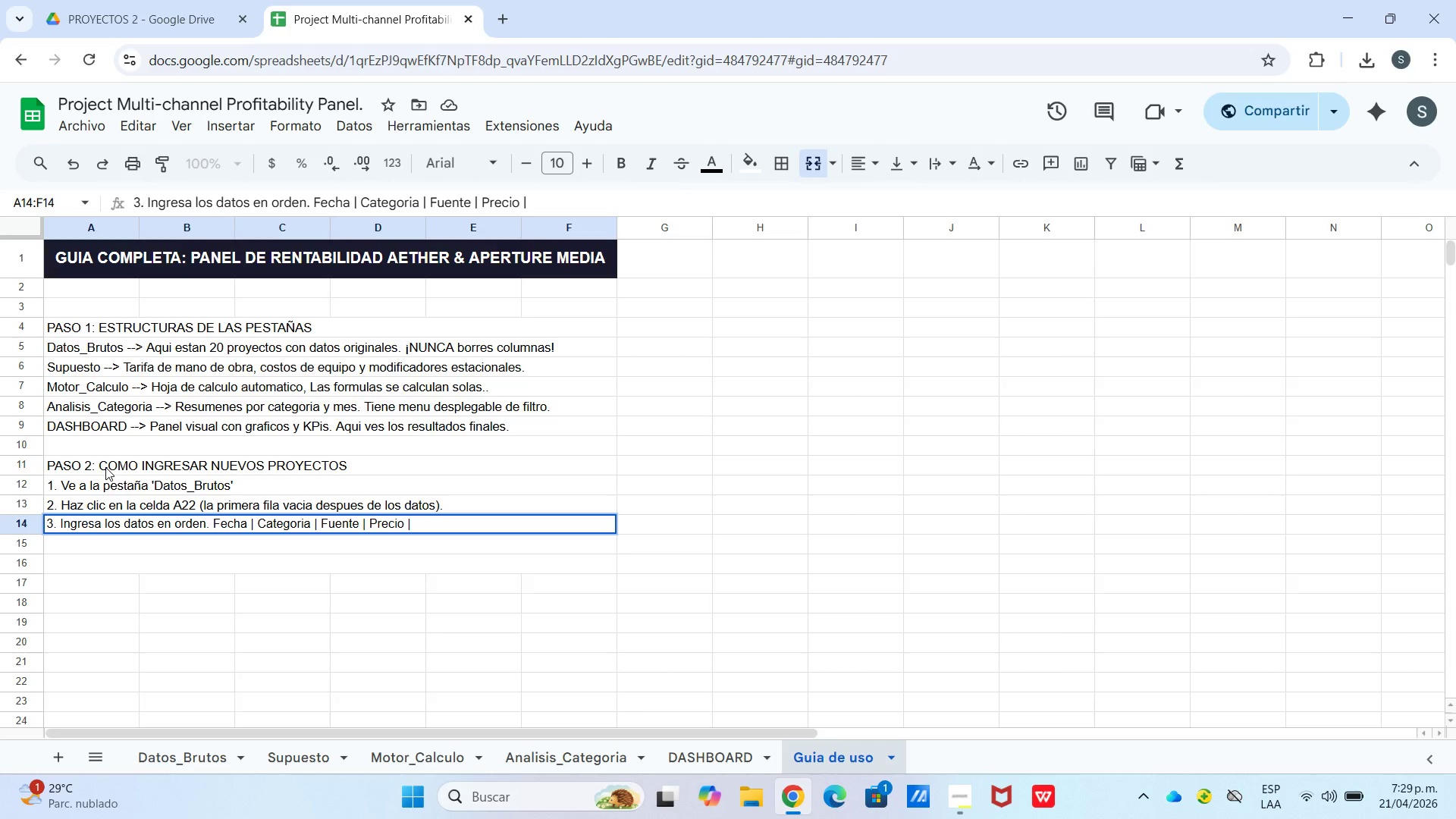 
key(Space)
 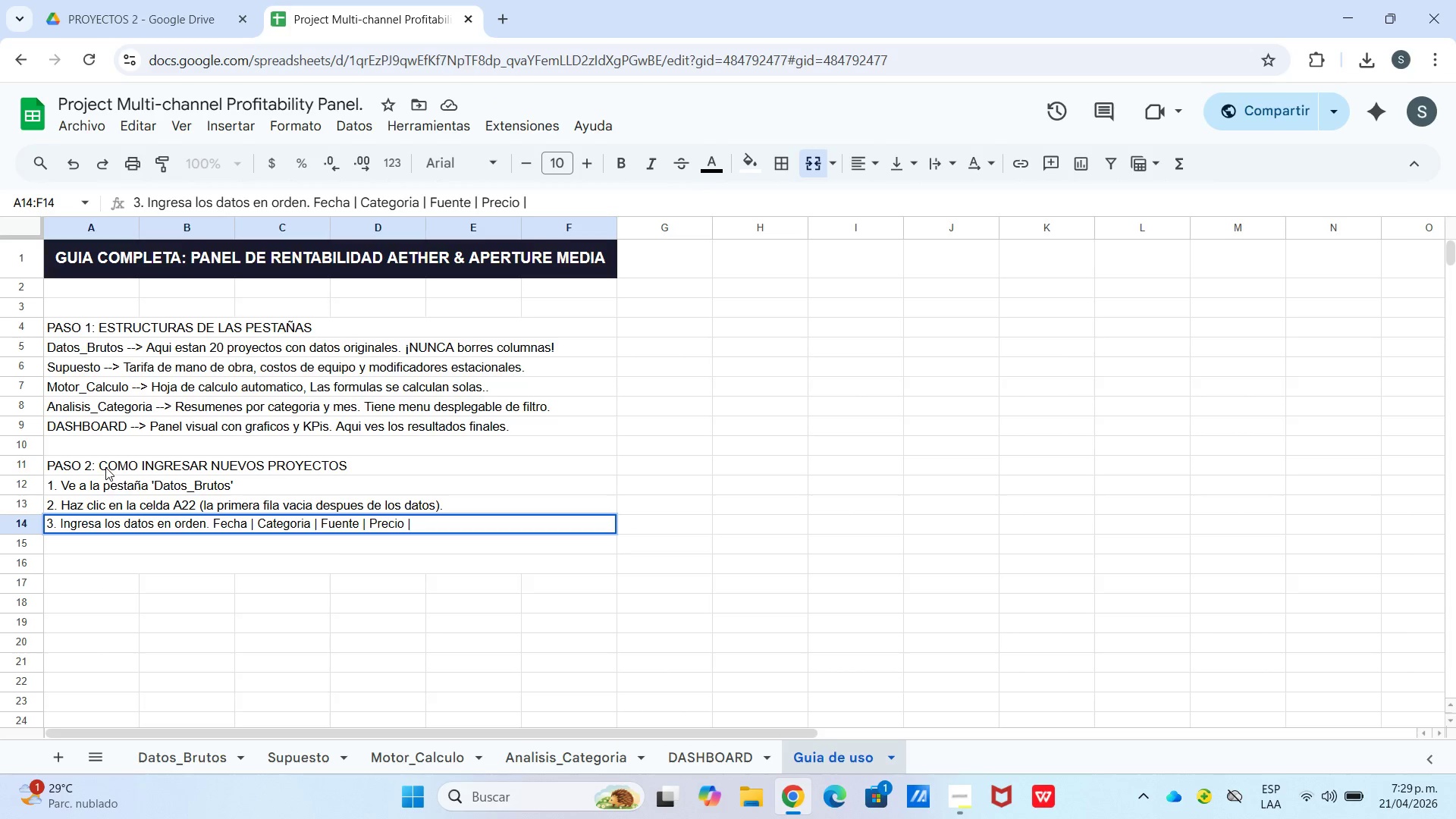 
type(Viaje \Horas)
 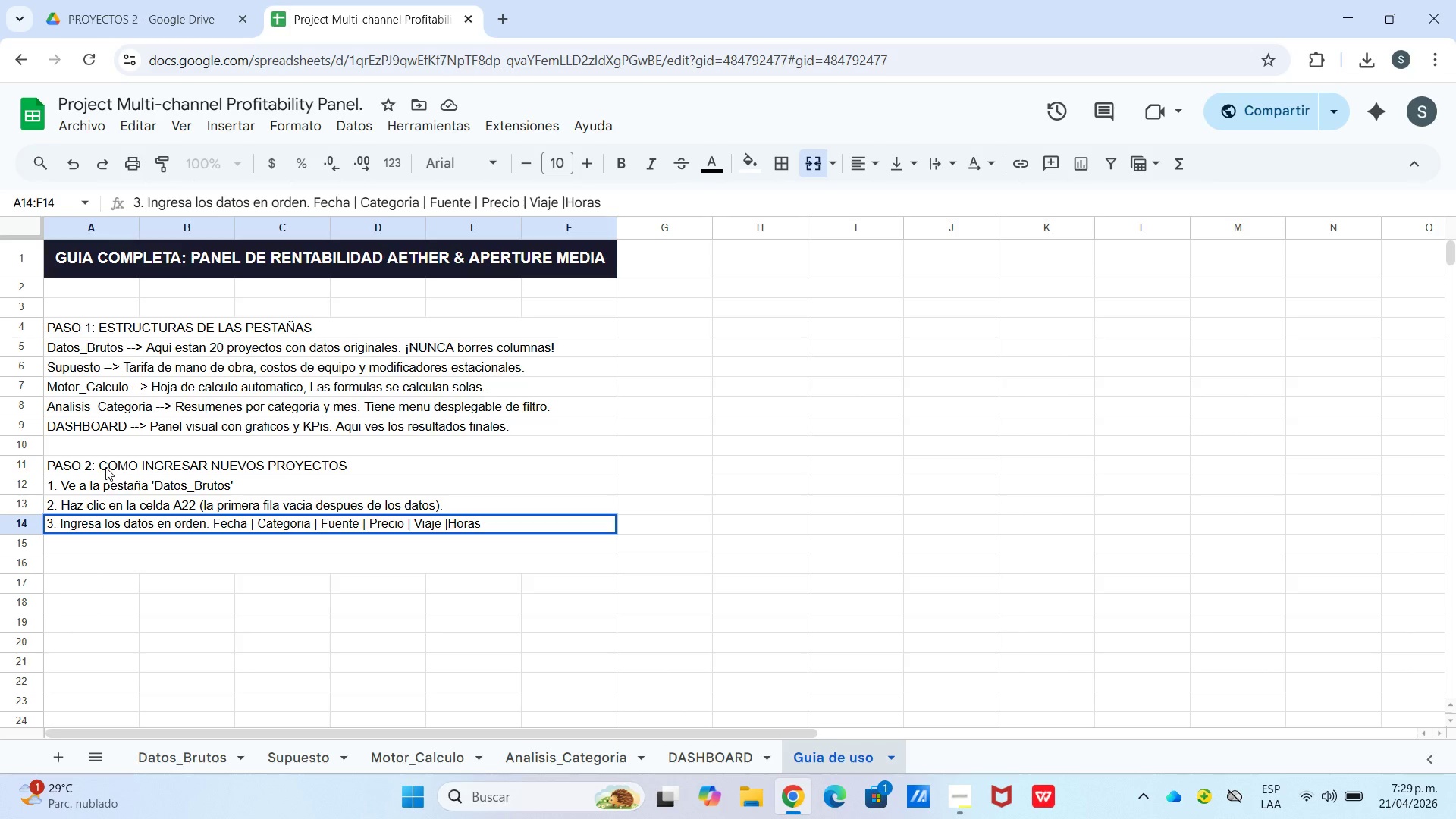 
key(ArrowLeft)
 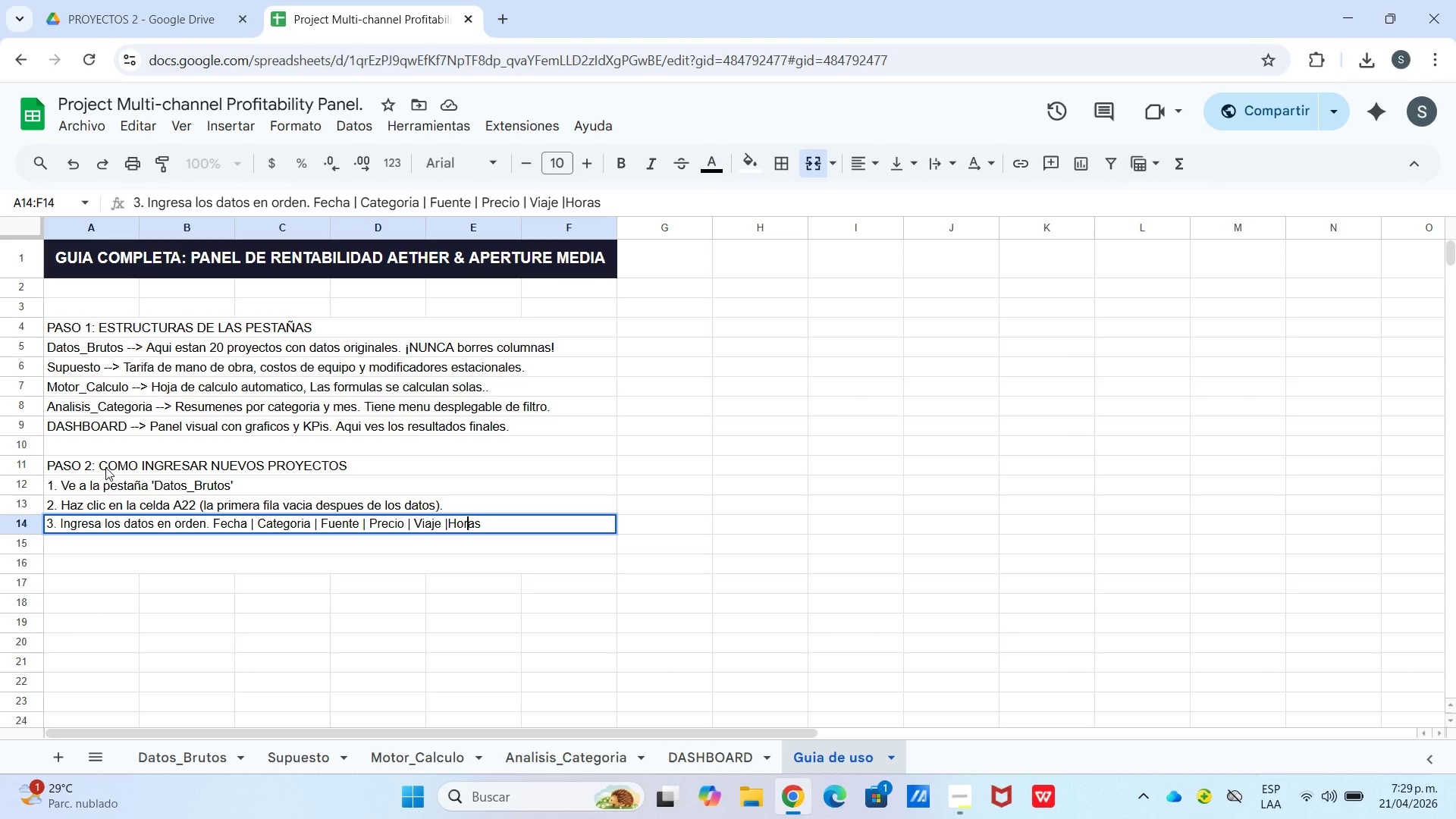 
key(ArrowLeft)
 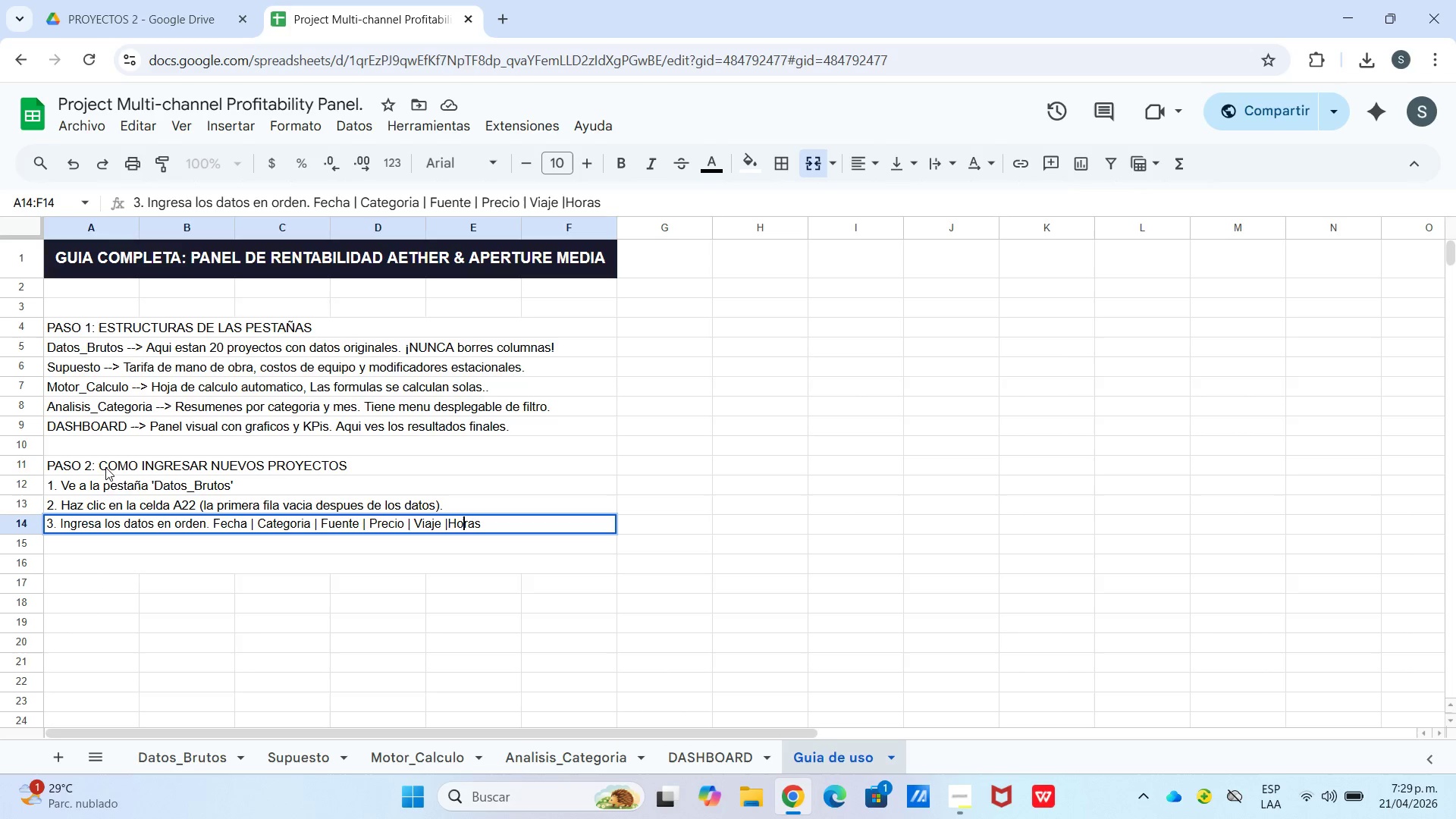 
key(ArrowLeft)
 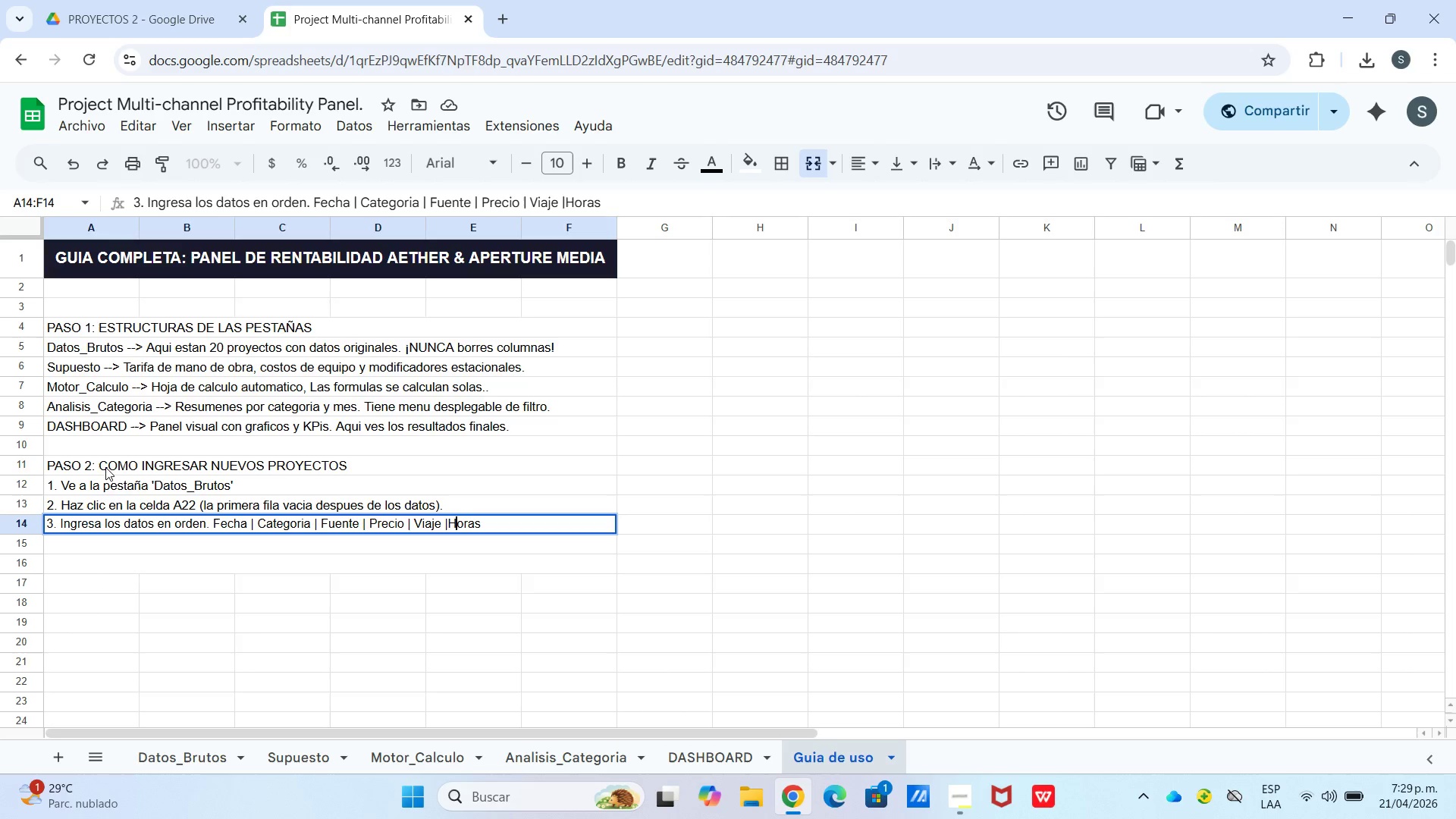 
key(ArrowLeft)
 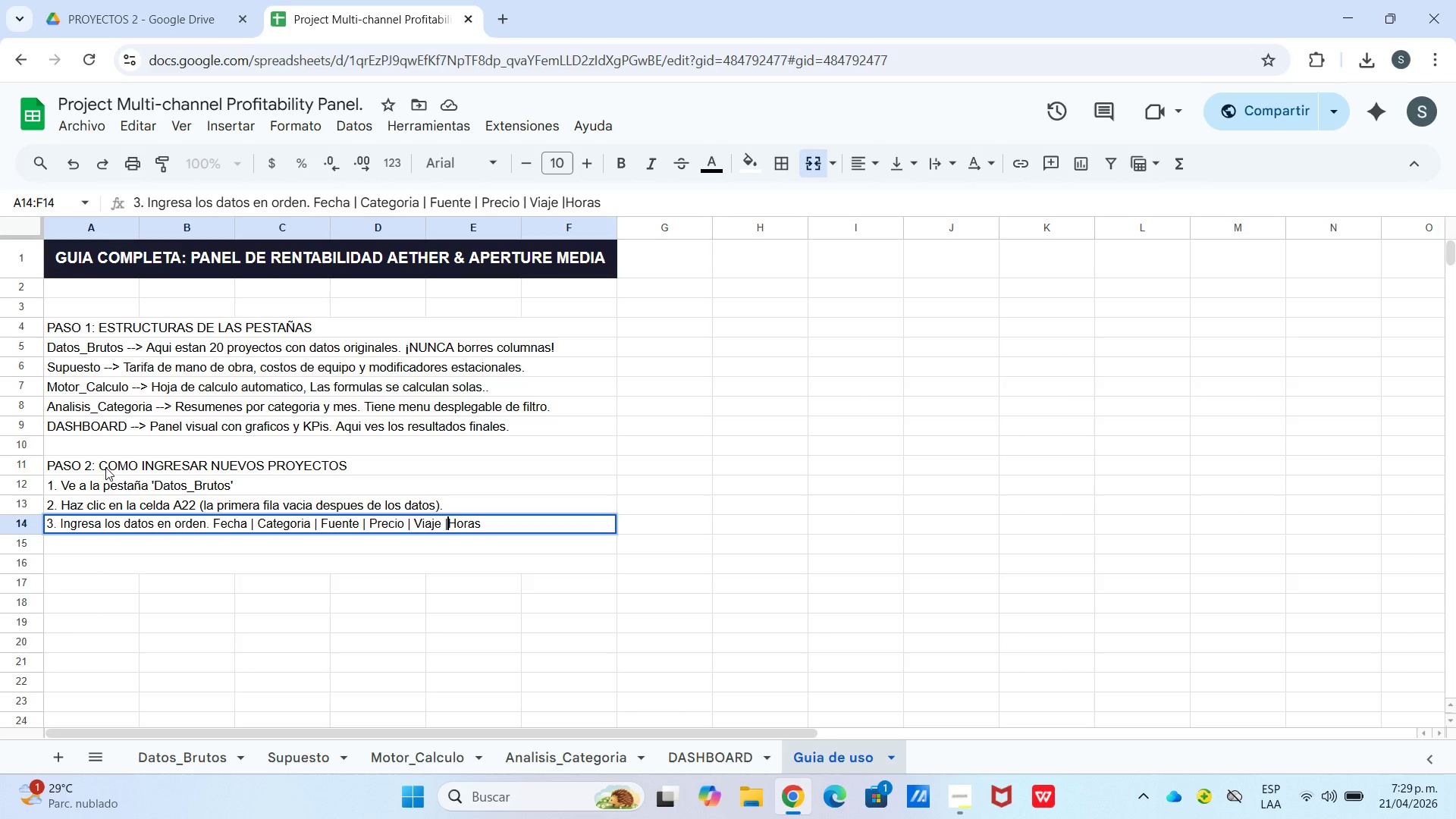 
key(ArrowLeft)
 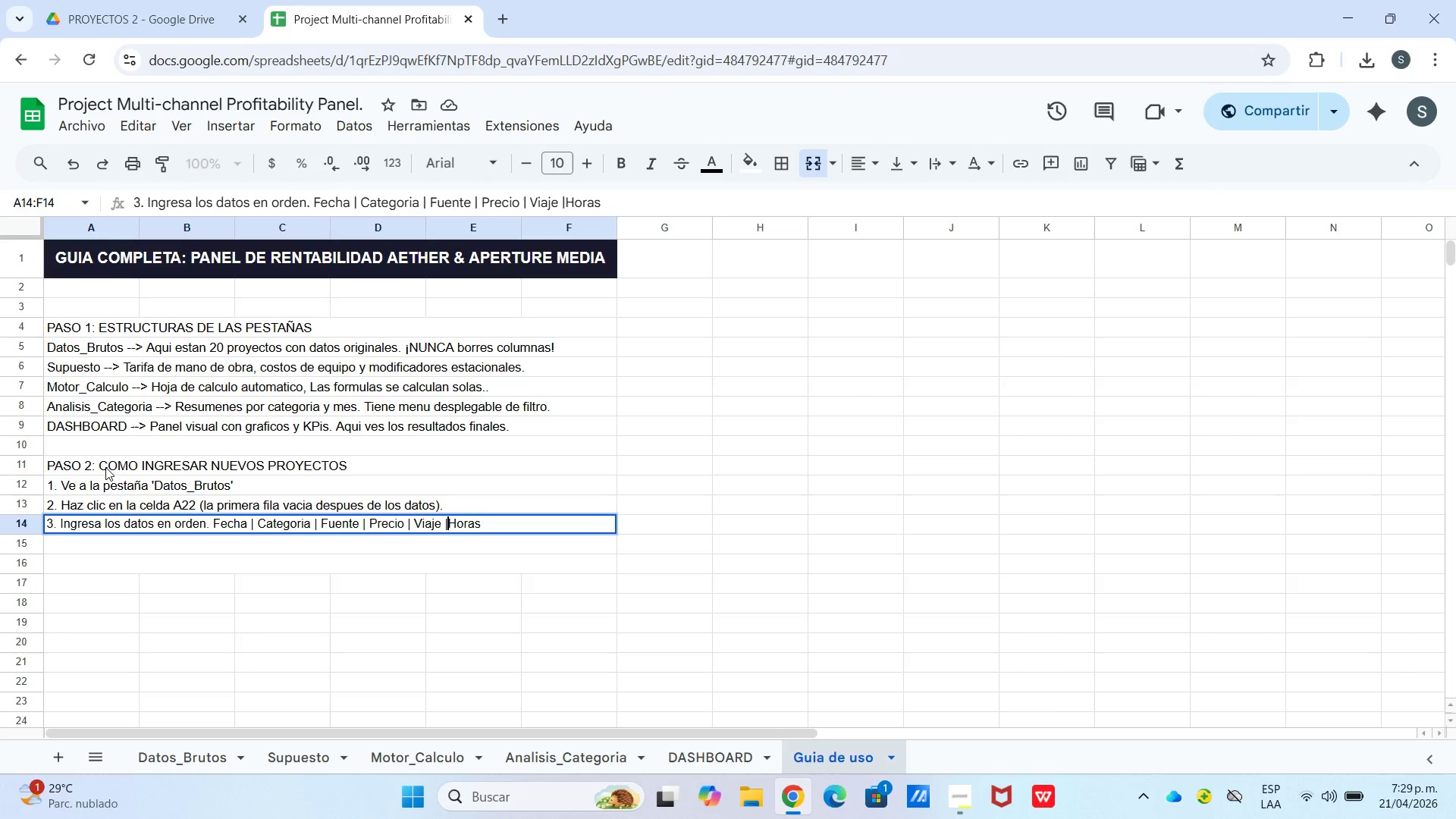 
key(Space)
 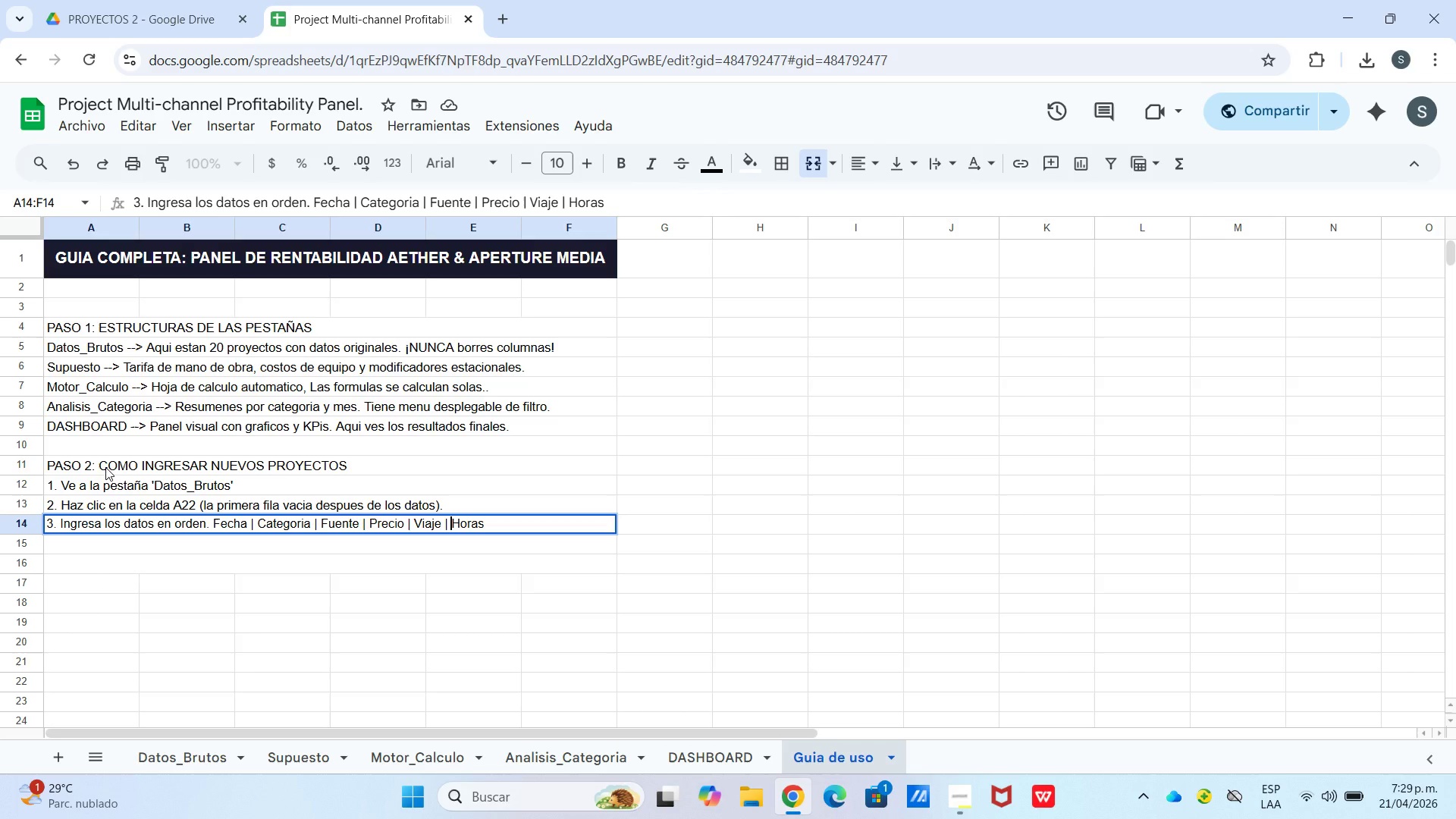 
hold_key(key=ArrowRight, duration=0.64)
 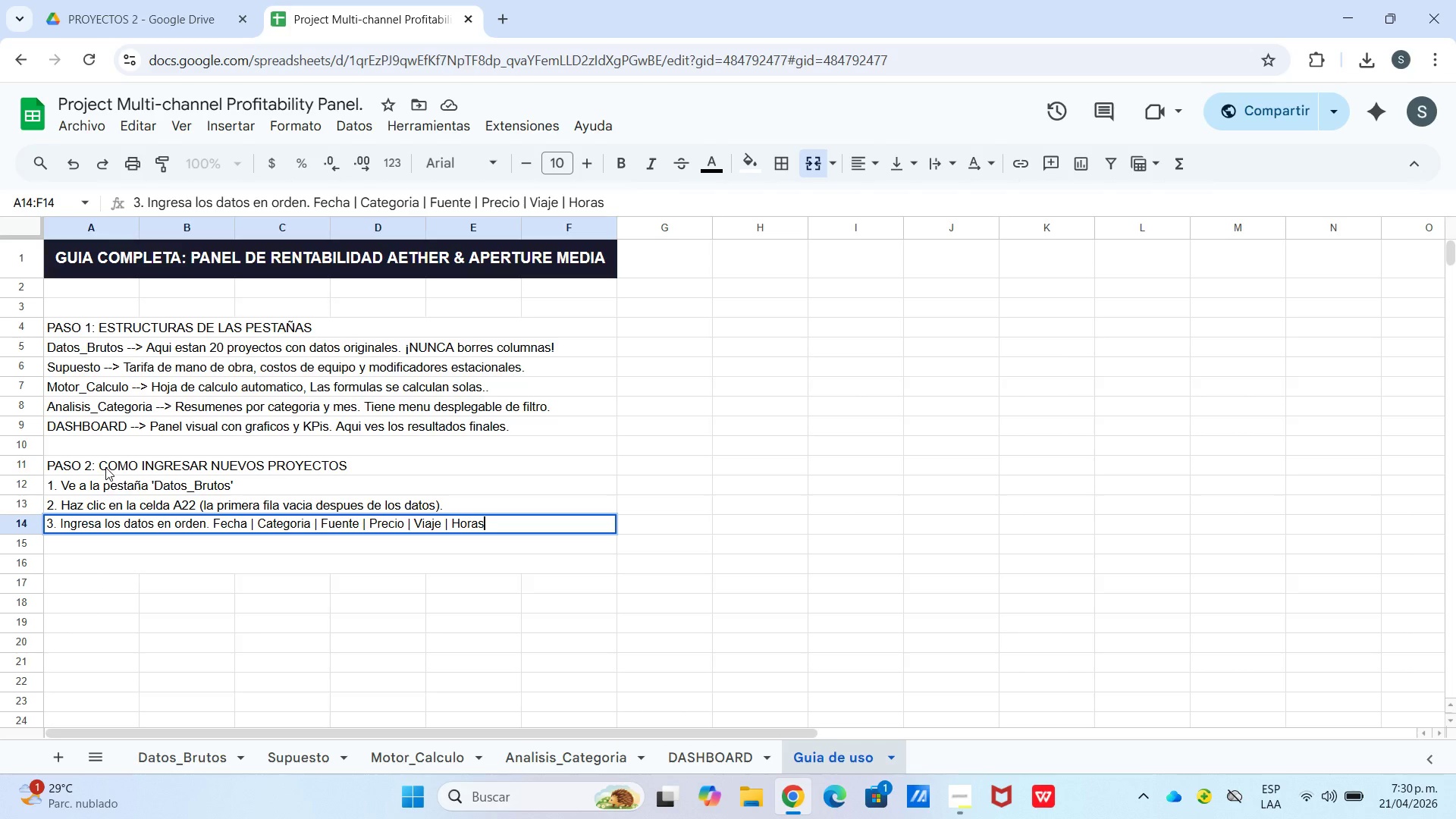 
key(ArrowRight)
 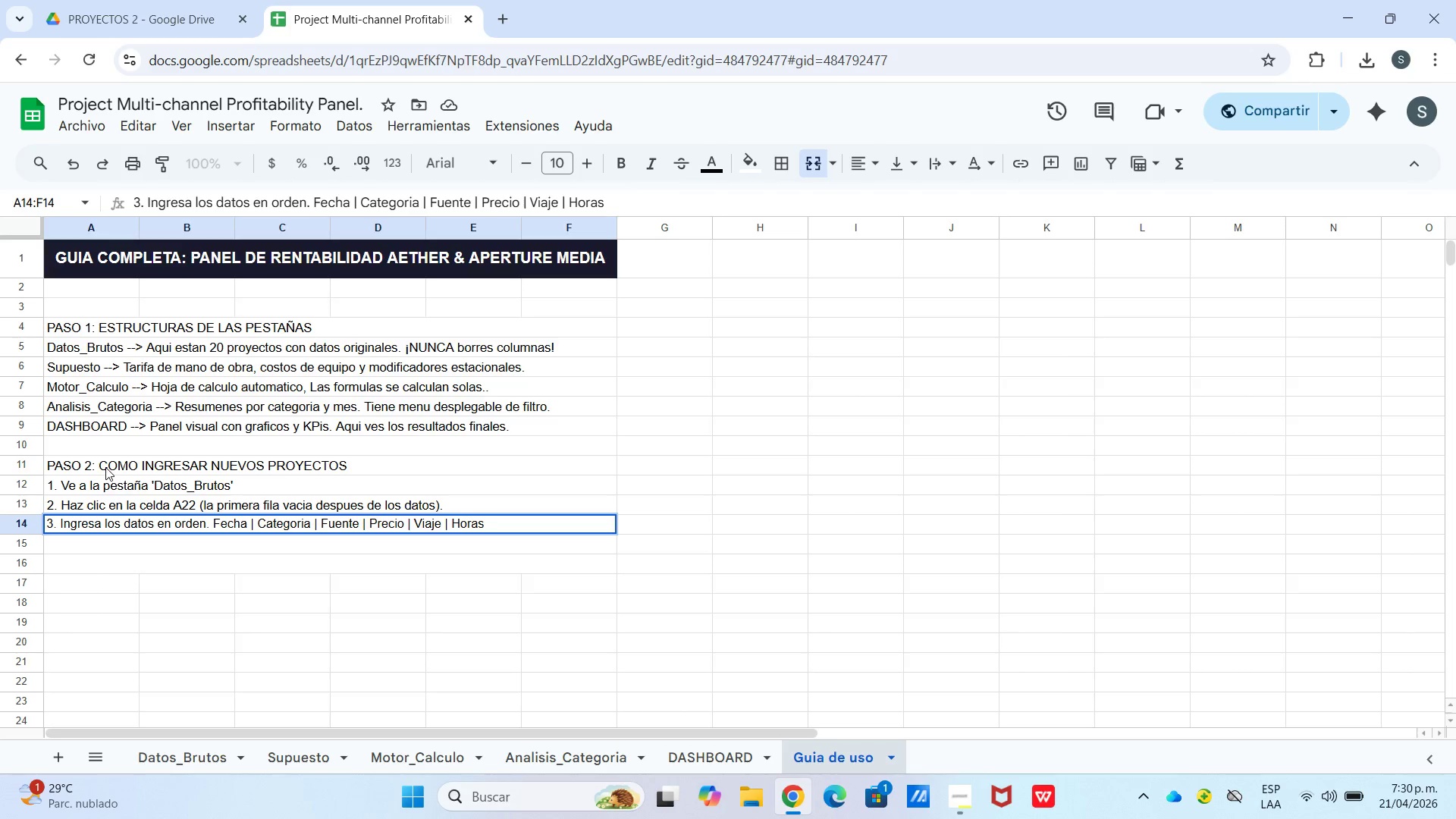 
type( \ Subcontra)
 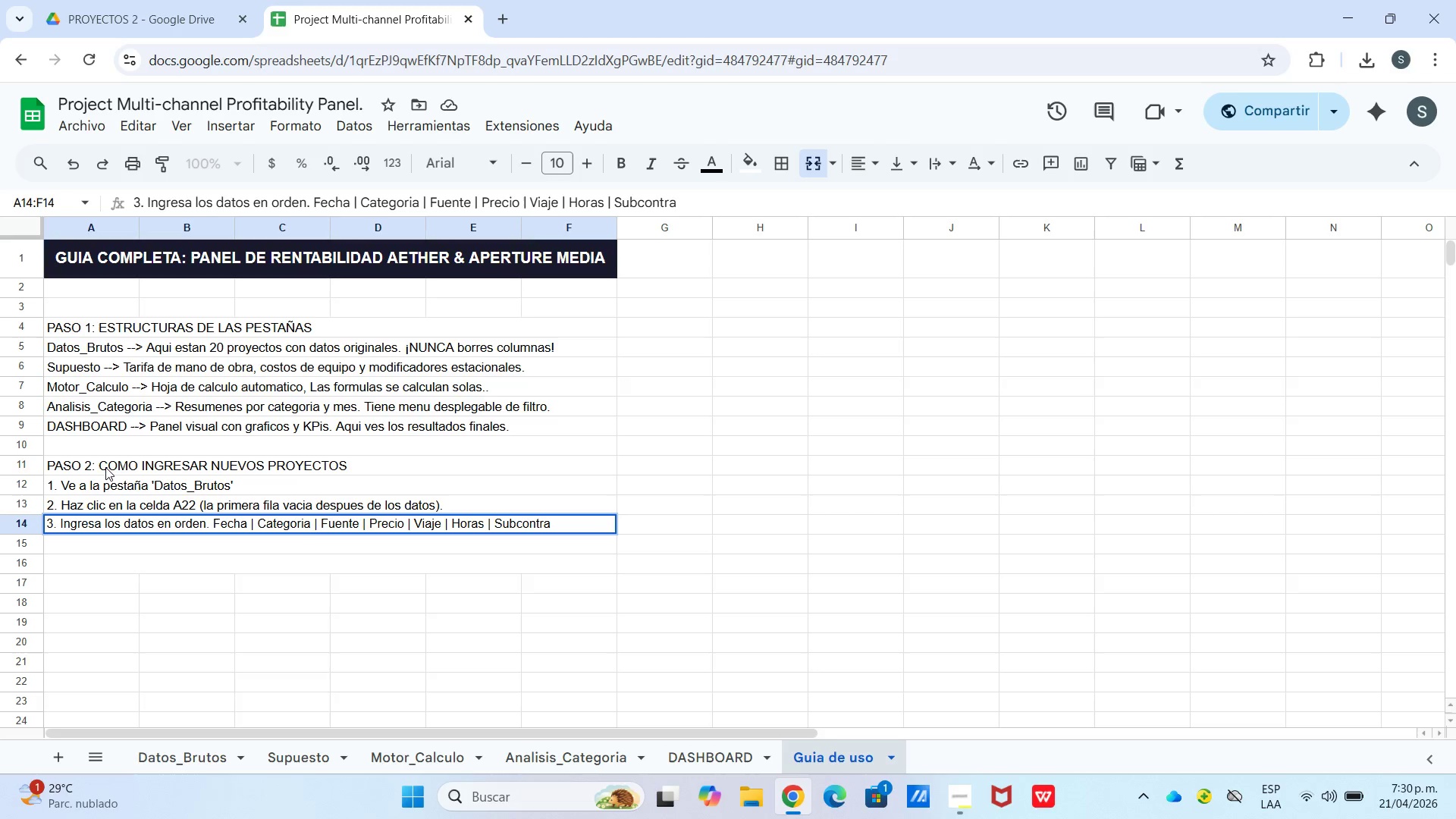 
type(tista \ Equipo.)
 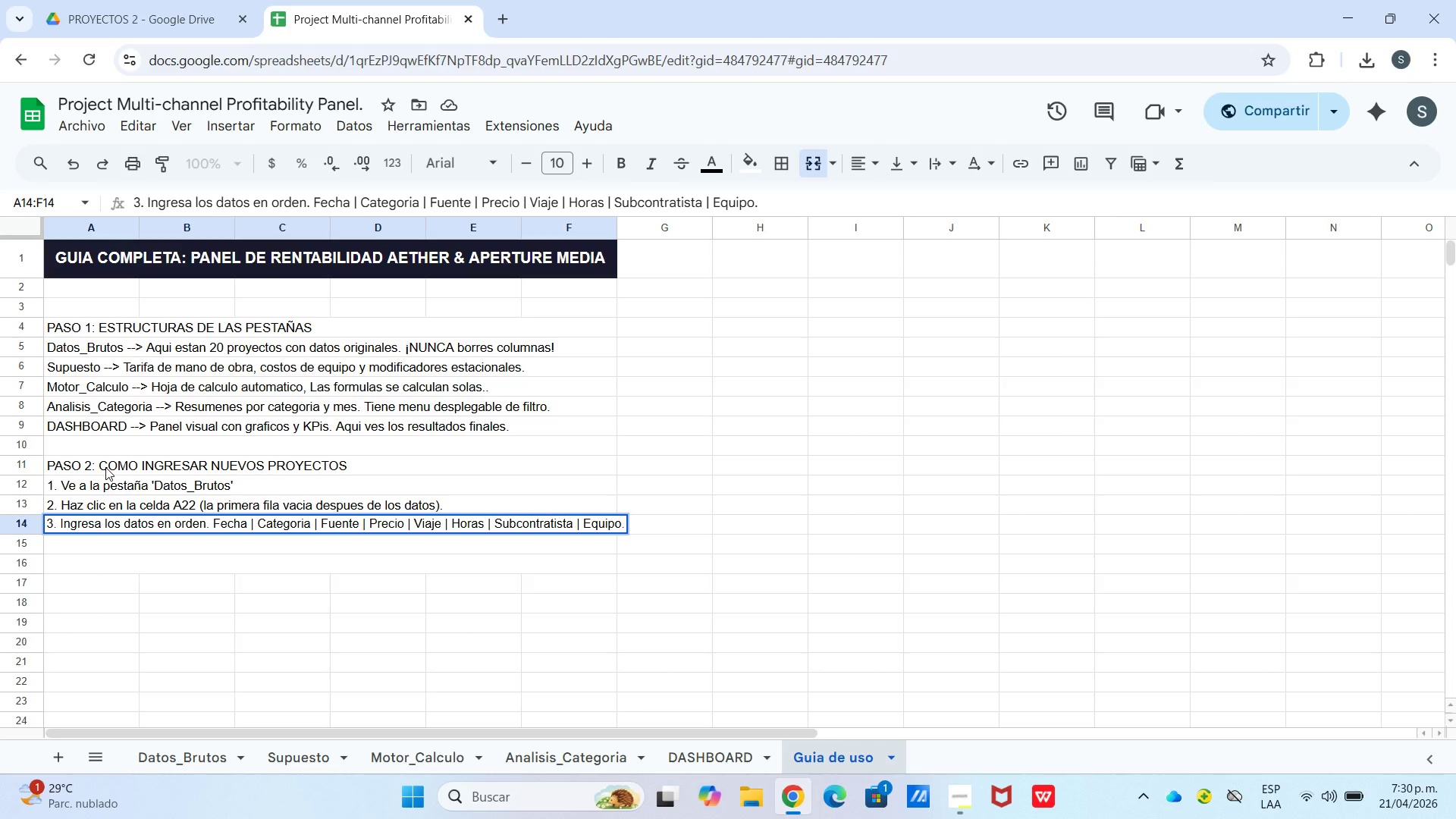 
key(Enter)
 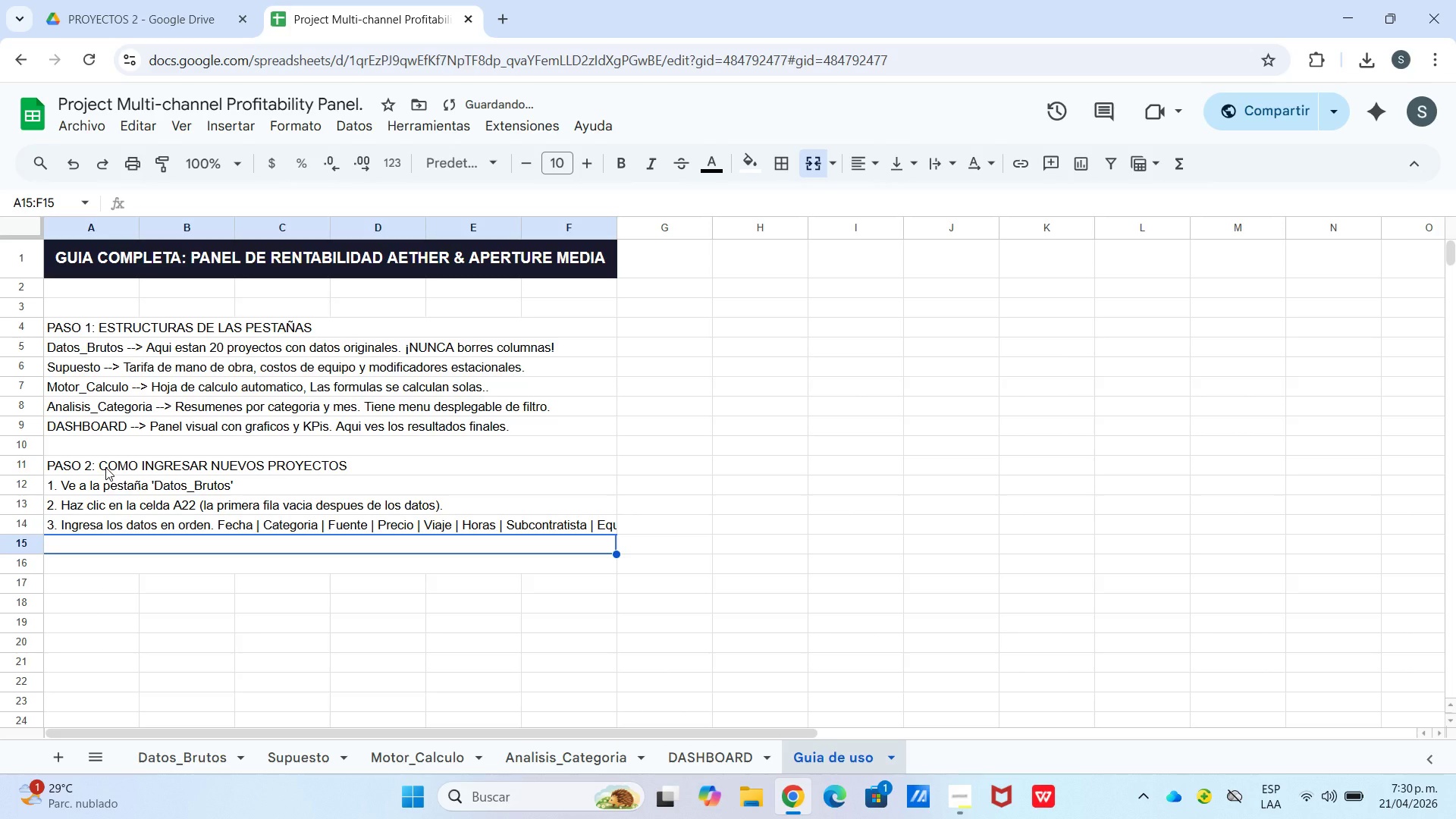 
hold_key(key=ShiftLeft, duration=0.88)
 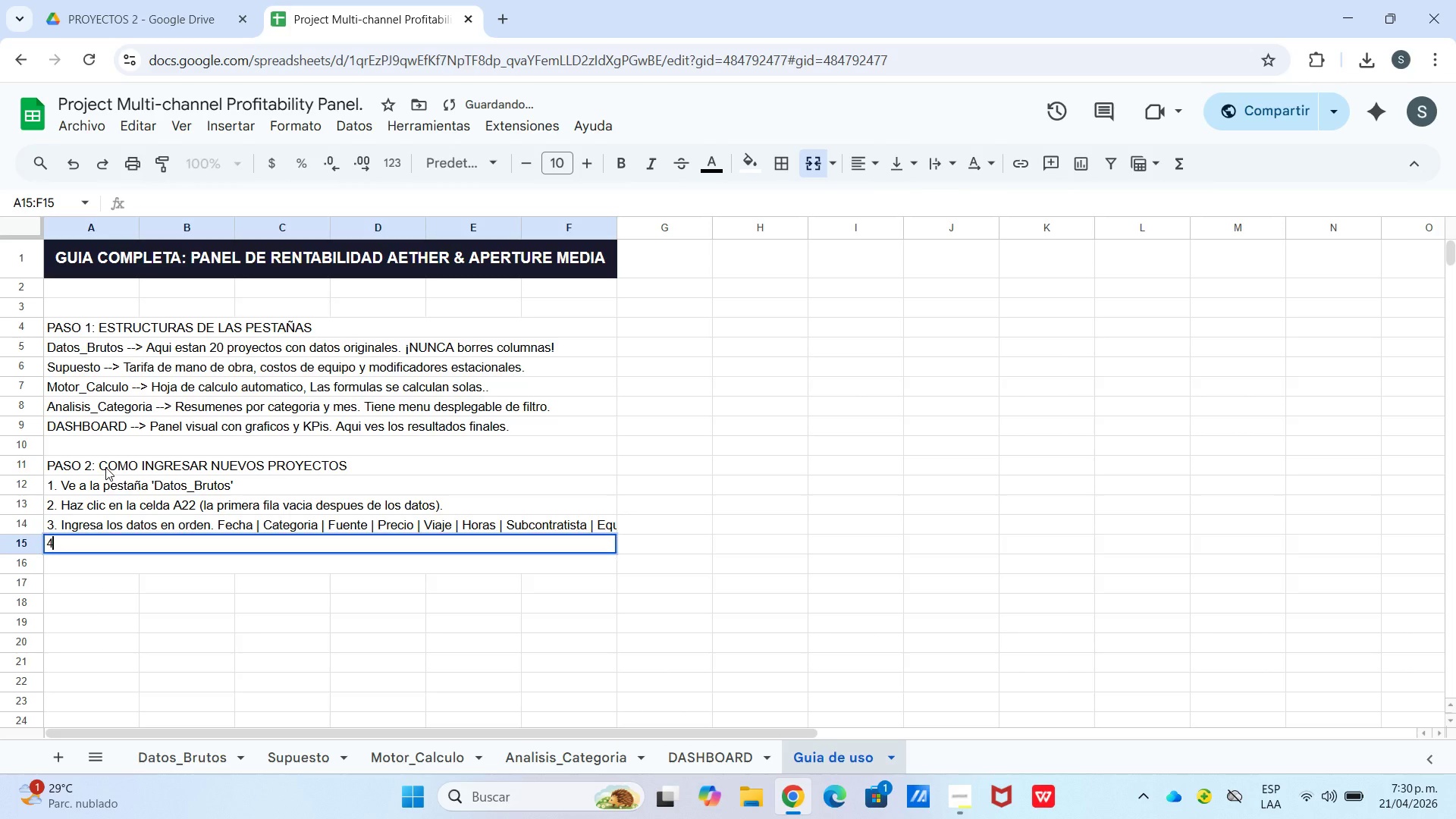 
type(4. Para la FECHA usa el formato AAAA-MM-DD)
 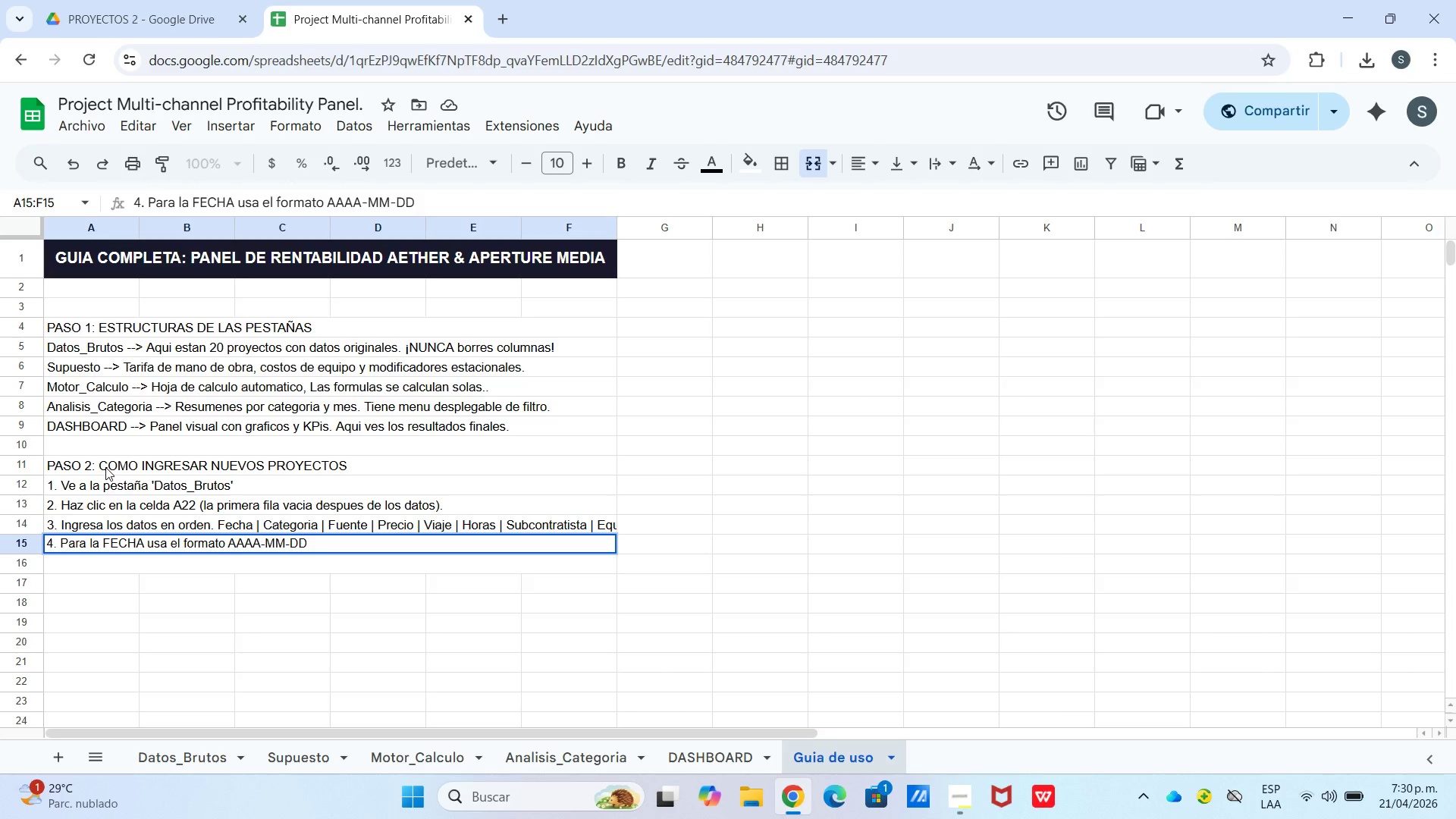 
hold_key(key=ArrowLeft, duration=0.36)
 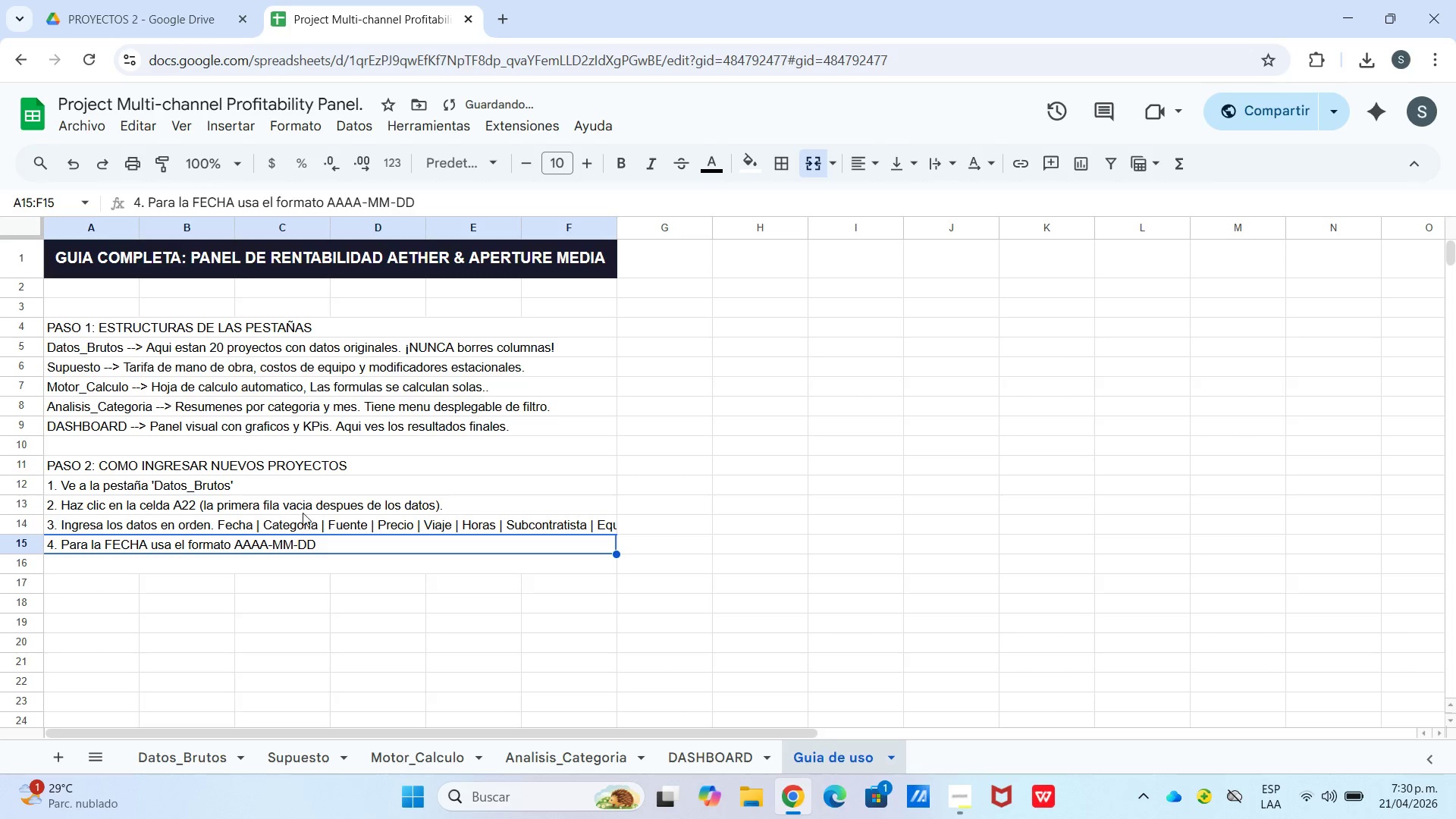 
left_click_drag(start_coordinate=[325, 541], to_coordinate=[325, 548])
 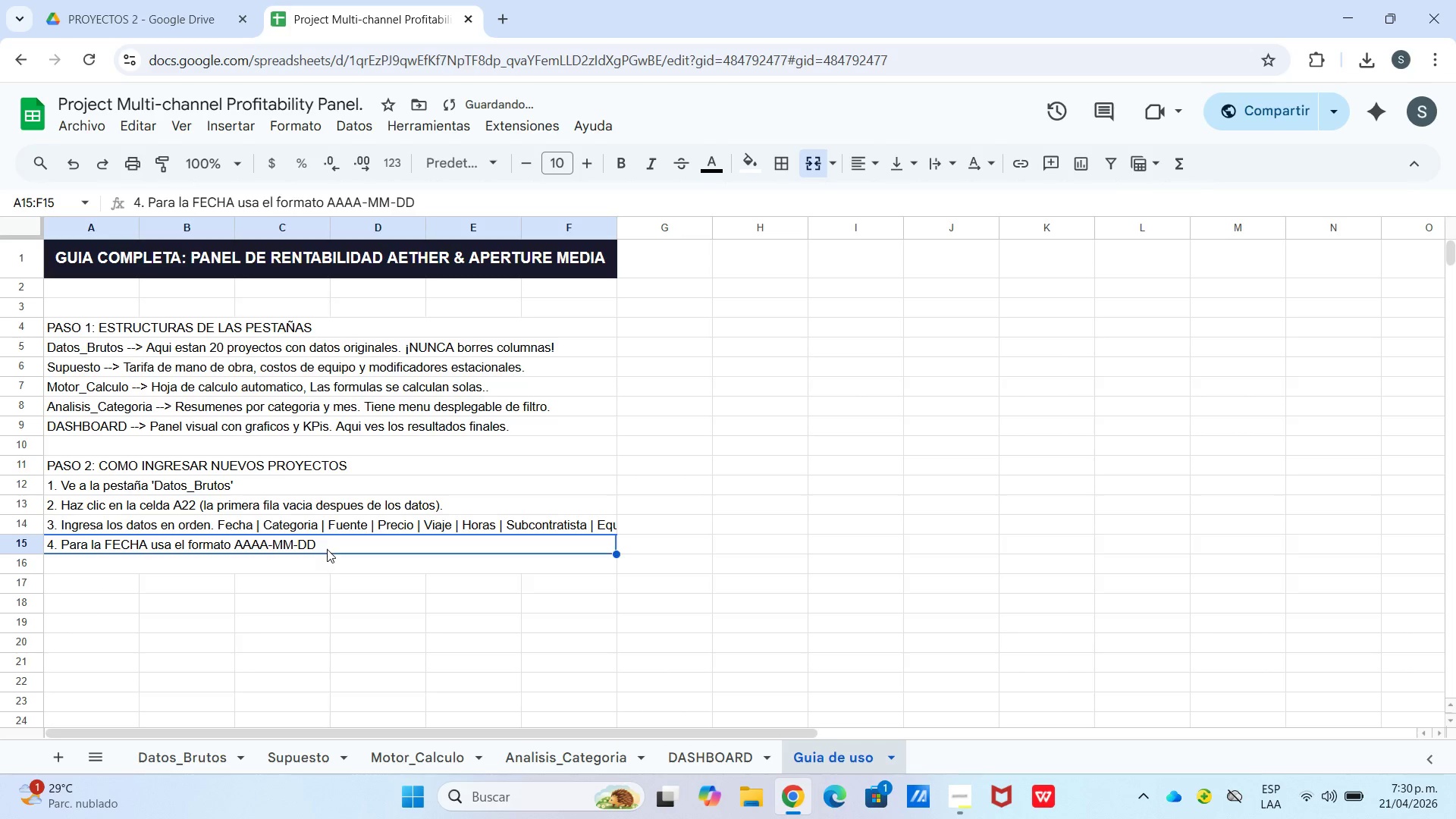 
double_click([327, 549])
 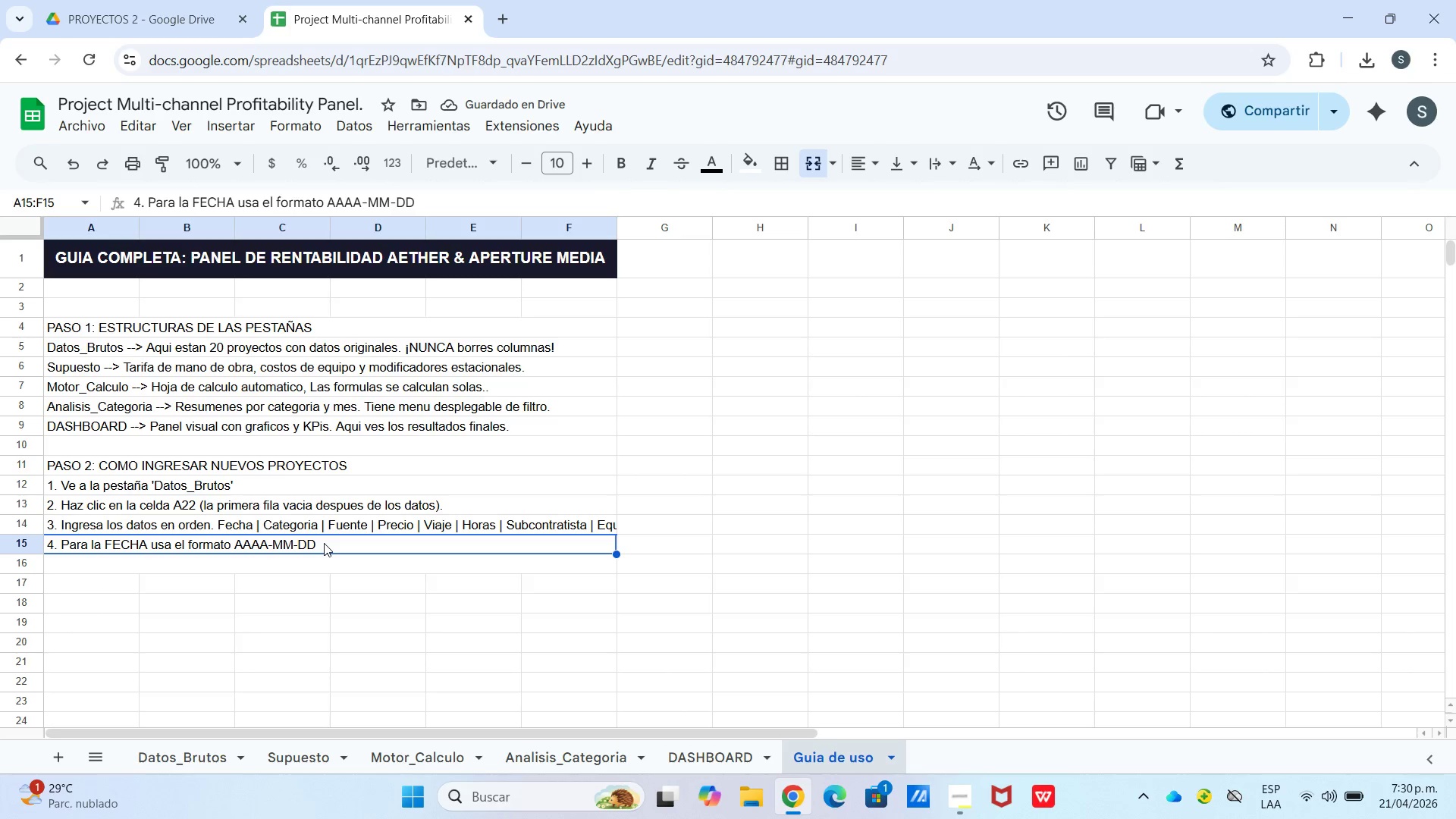 
triple_click([323, 543])
 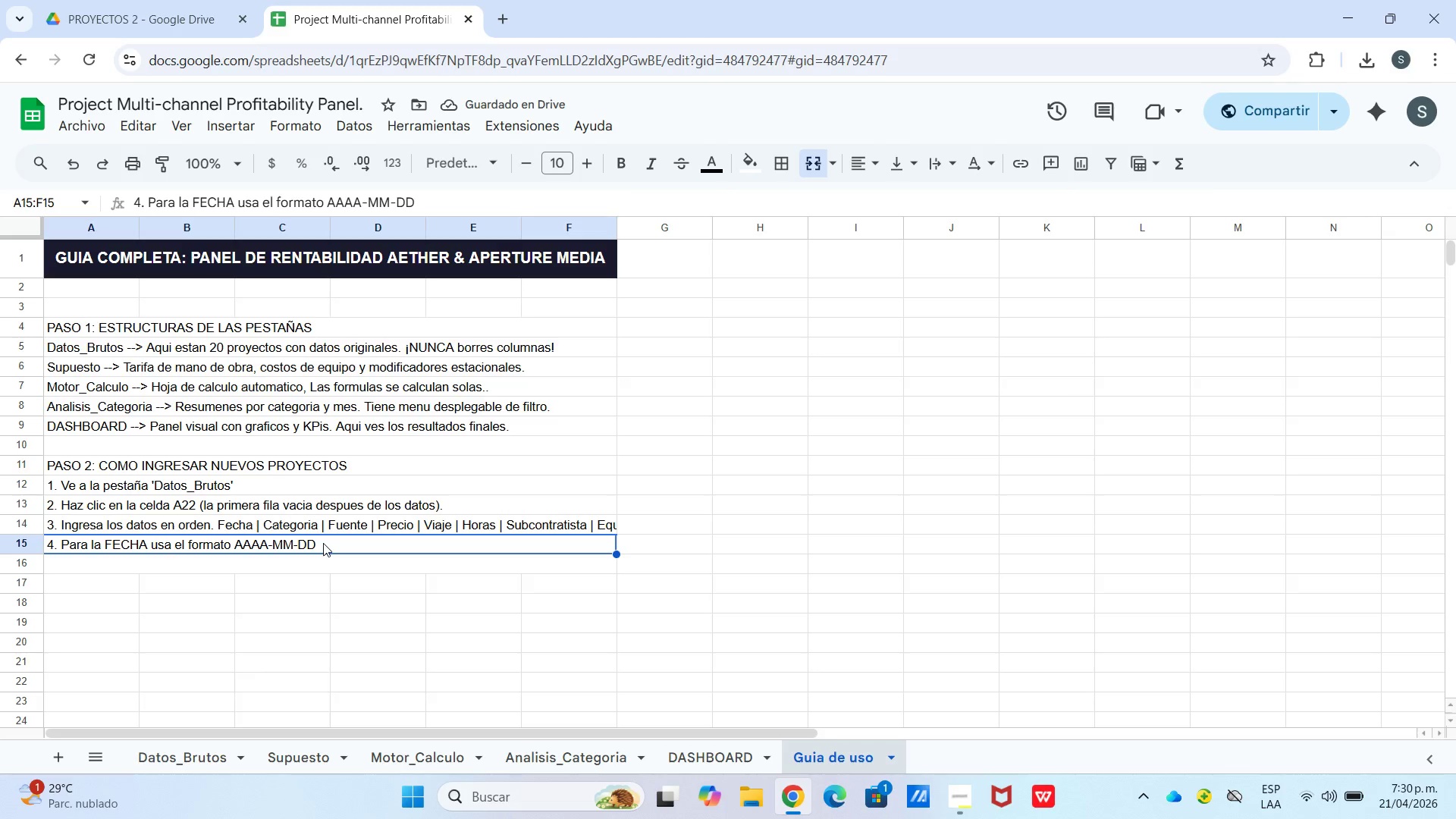 
triple_click([323, 543])
 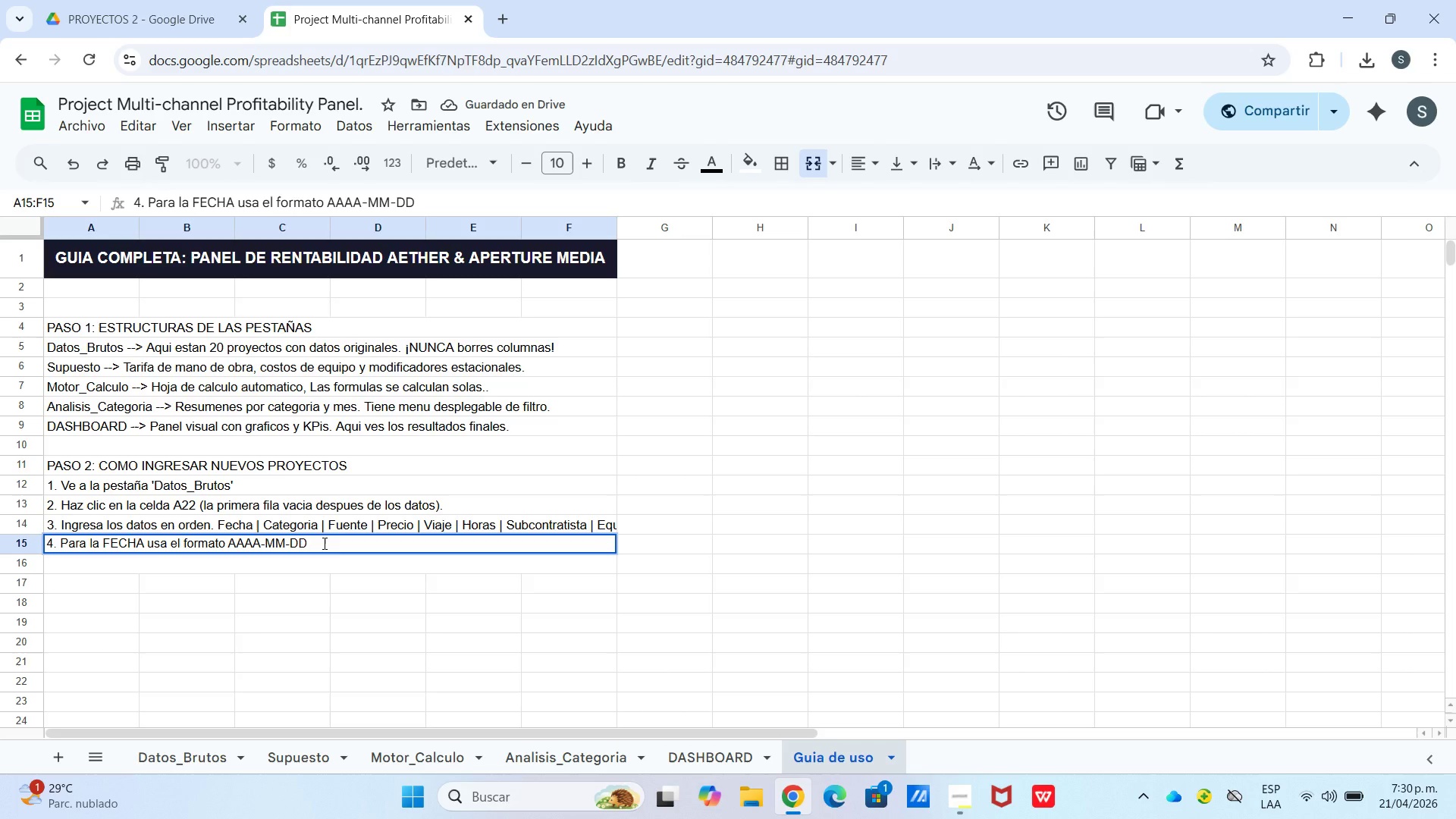 
hold_key(key=Backspace, duration=0.83)
 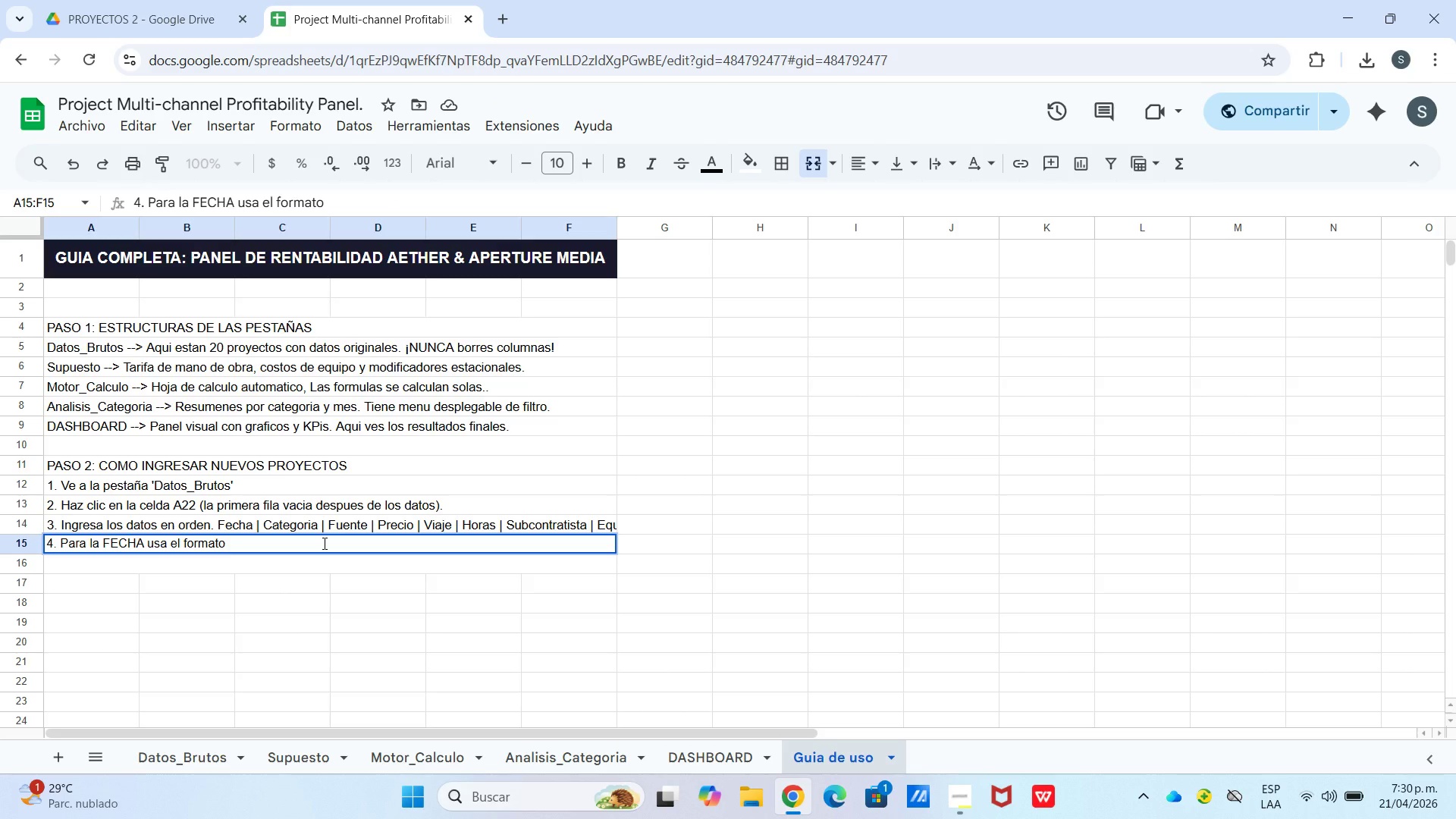 
type( DD-MM-)
key(Backspace)
key(Backspace)
key(Backspace)
type(MM_)
key(Backspace)
type(-AAAA)
 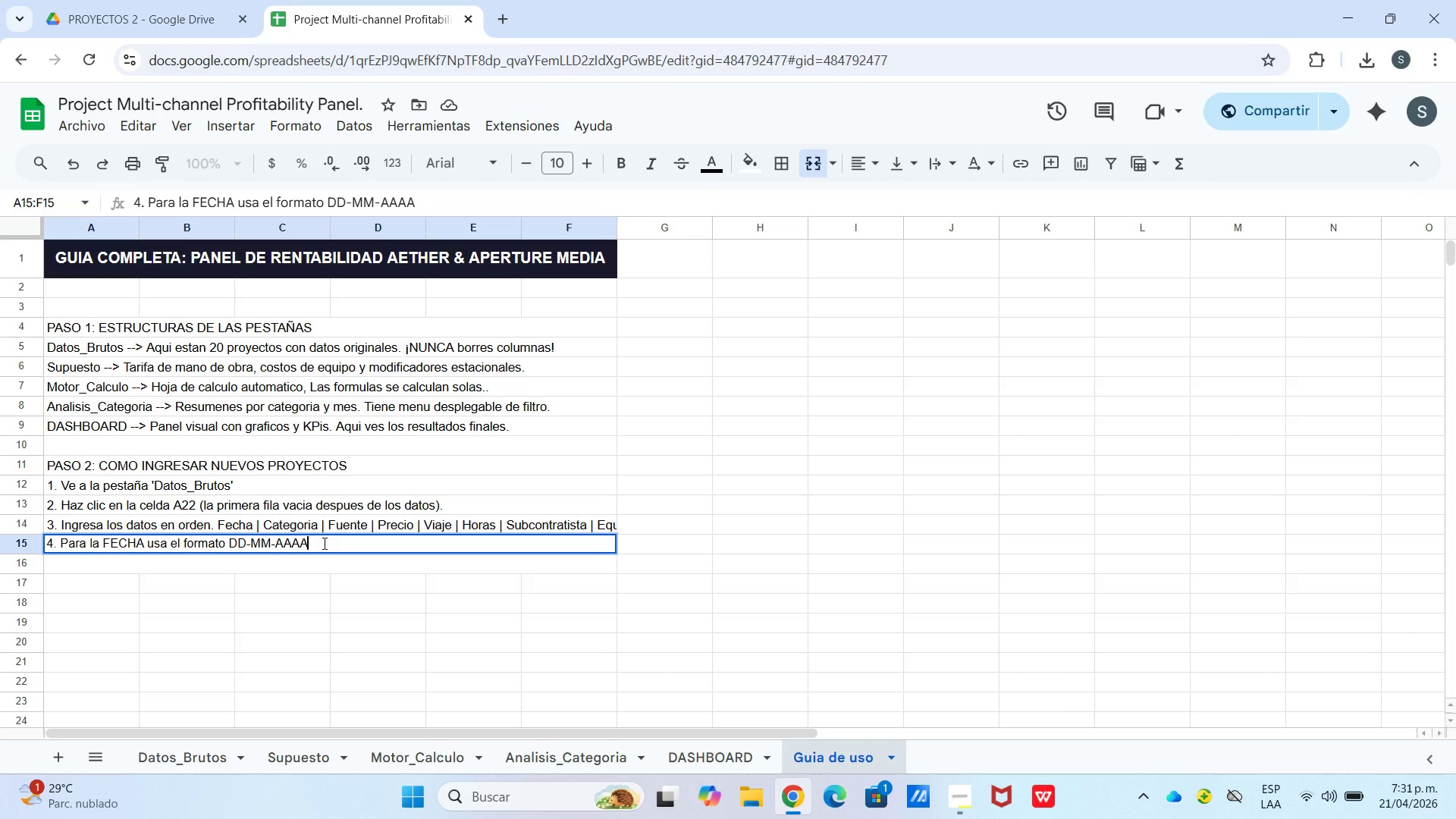 
type( *ejemplo>)
 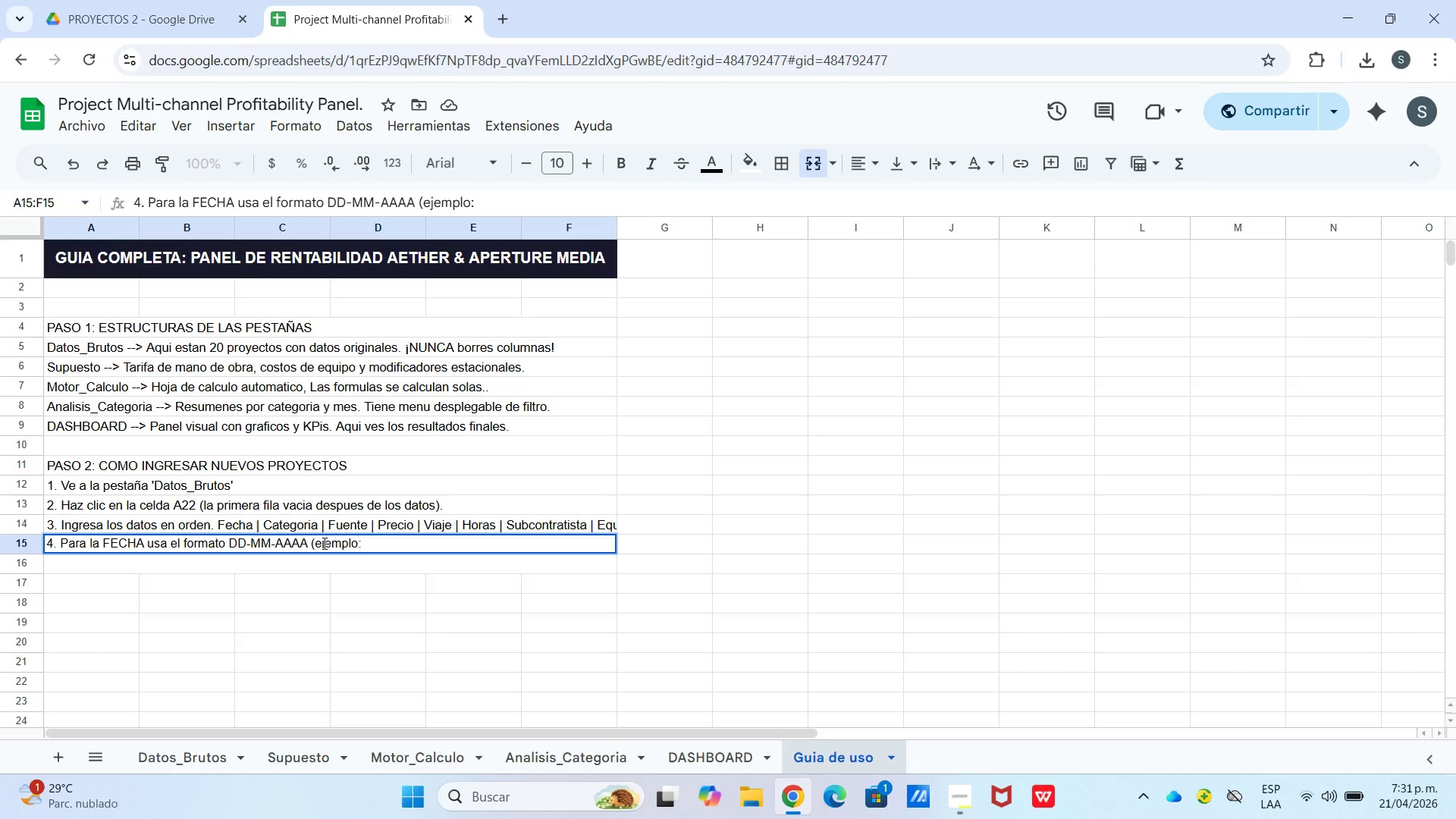 
type( 1-2)
key(Backspace)
key(Backspace)
key(Backspace)
type(01-02-2024)
 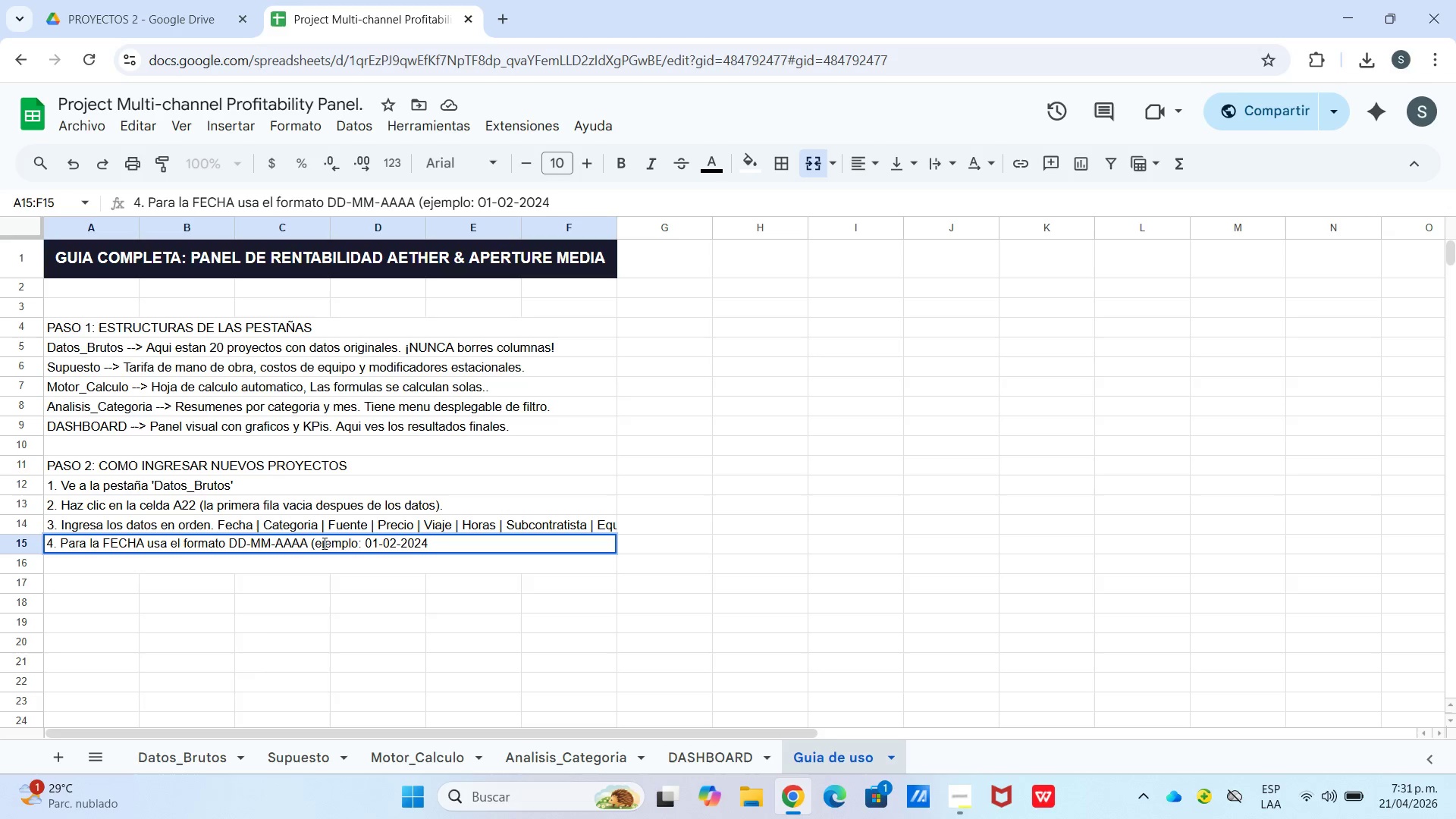 
key(Enter)
 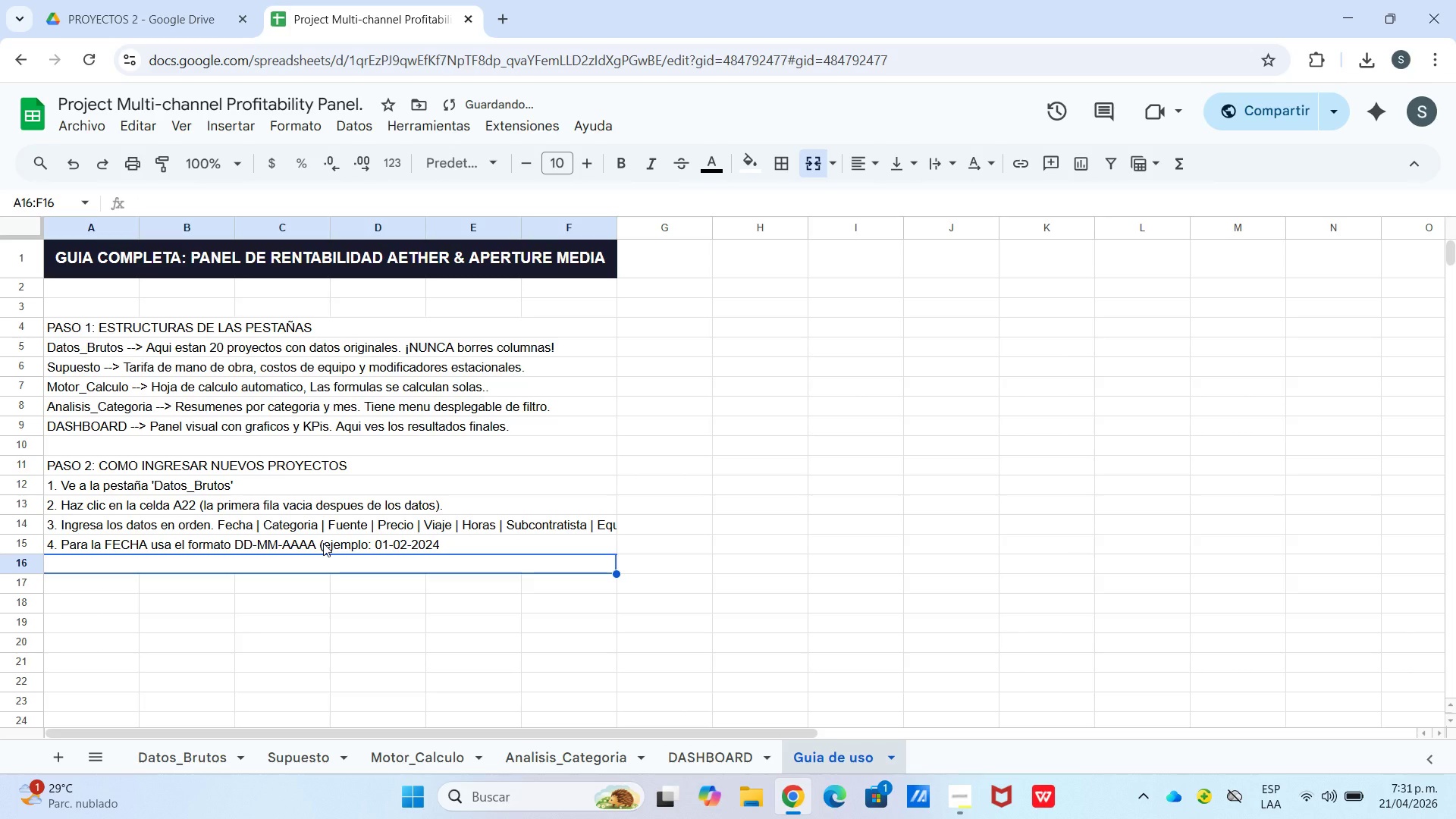 
key(ArrowUp)
 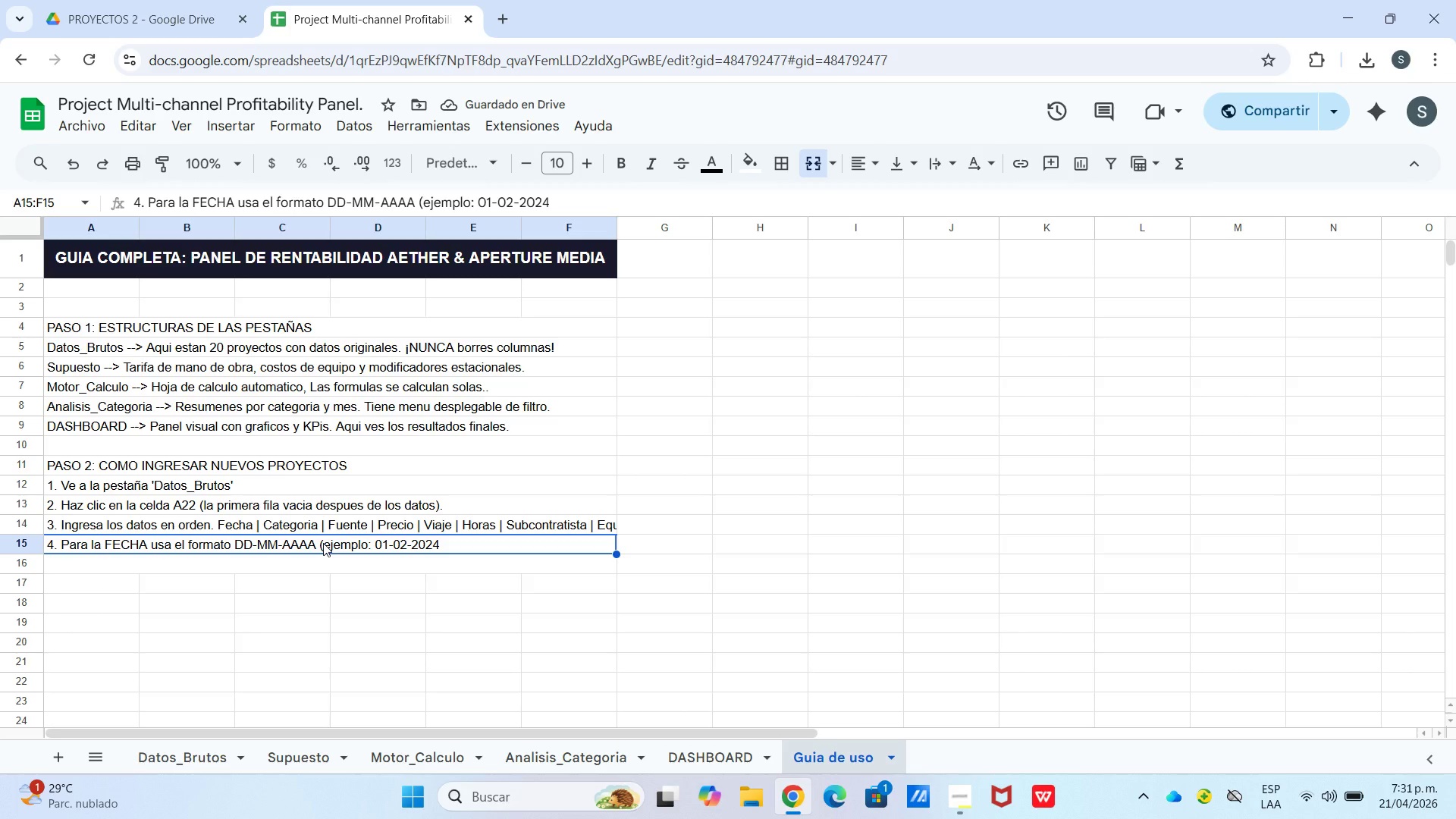 
key(Enter)
 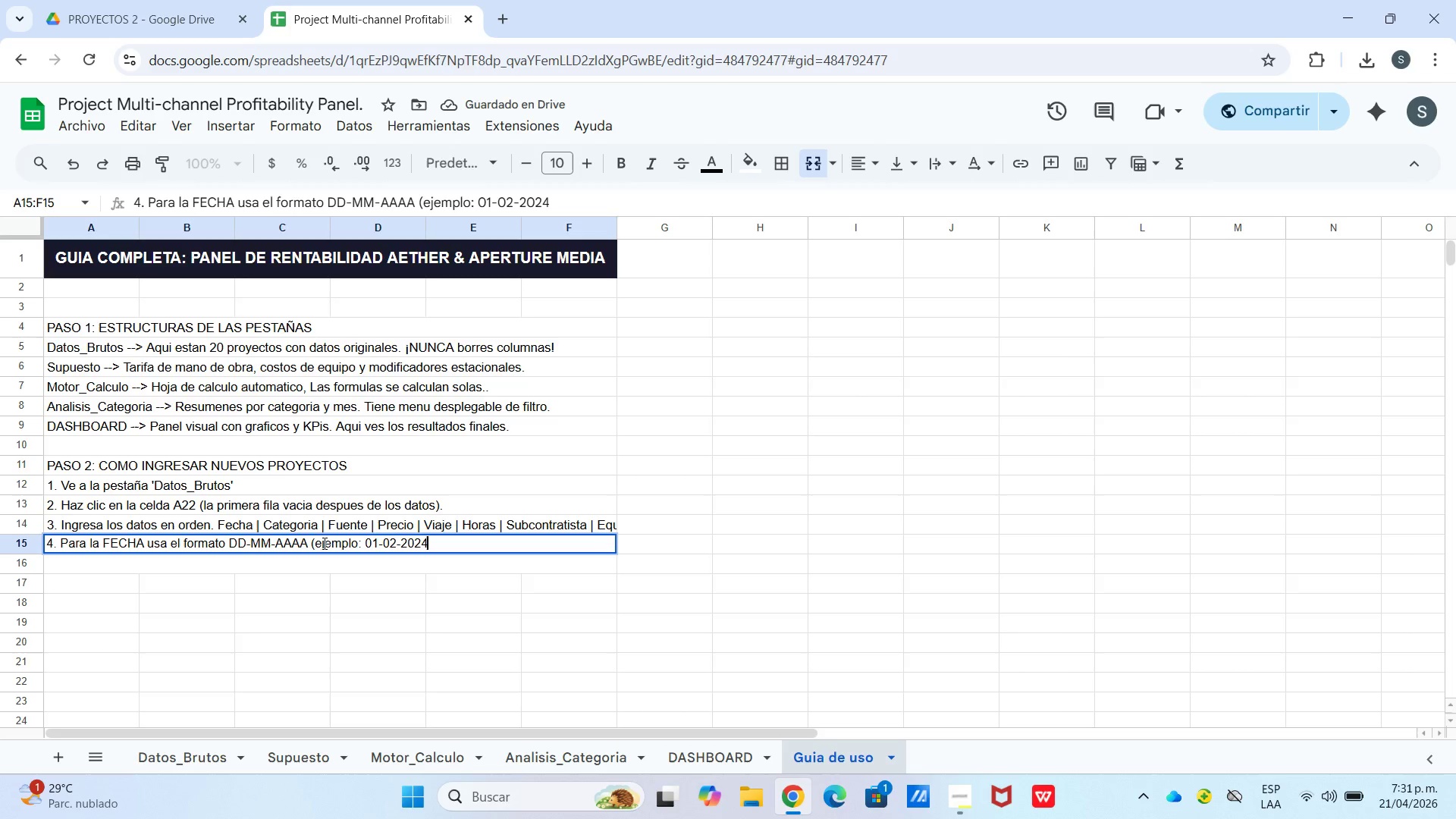 
key(Shift+9)
 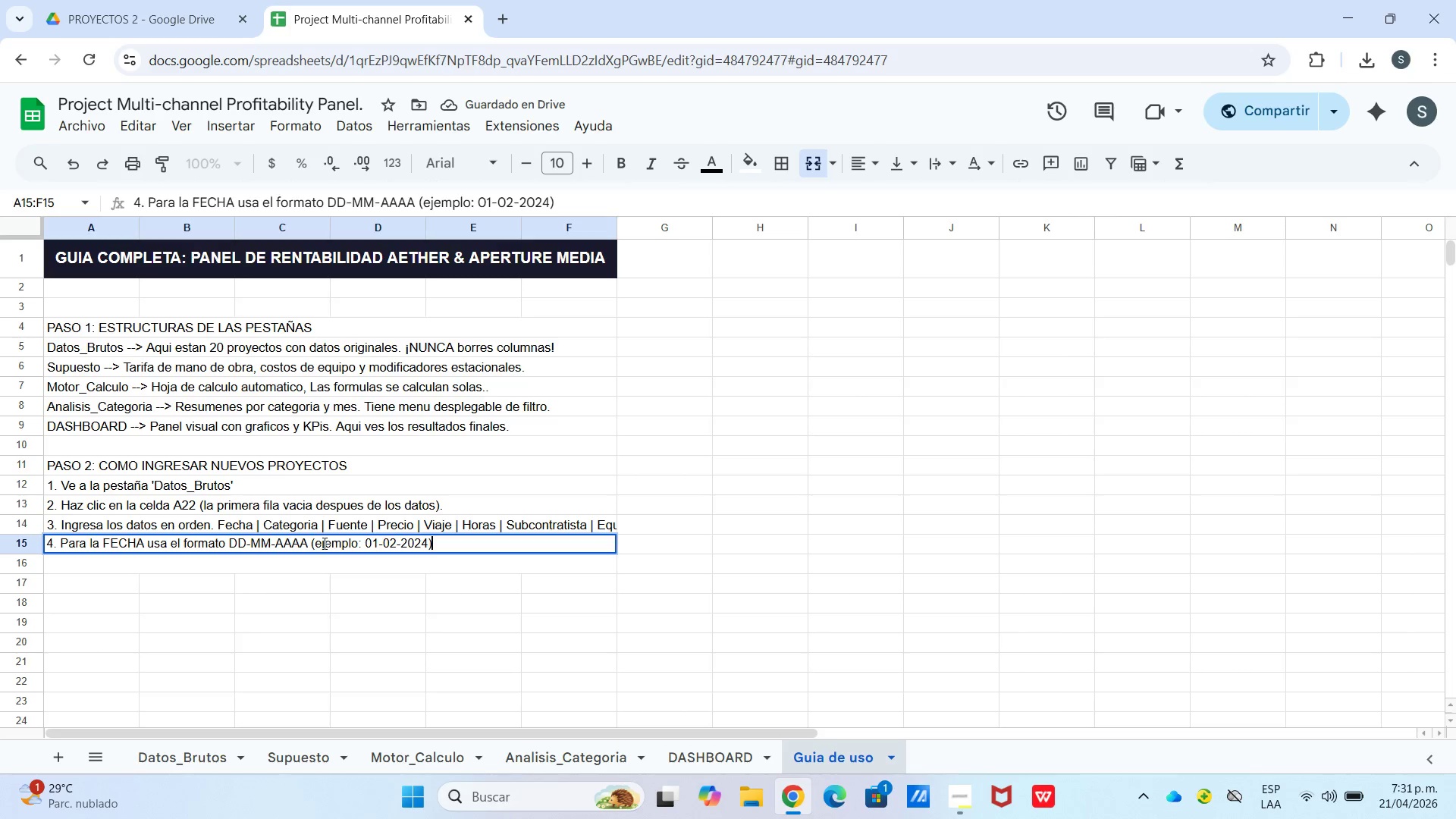 
key(Enter)
 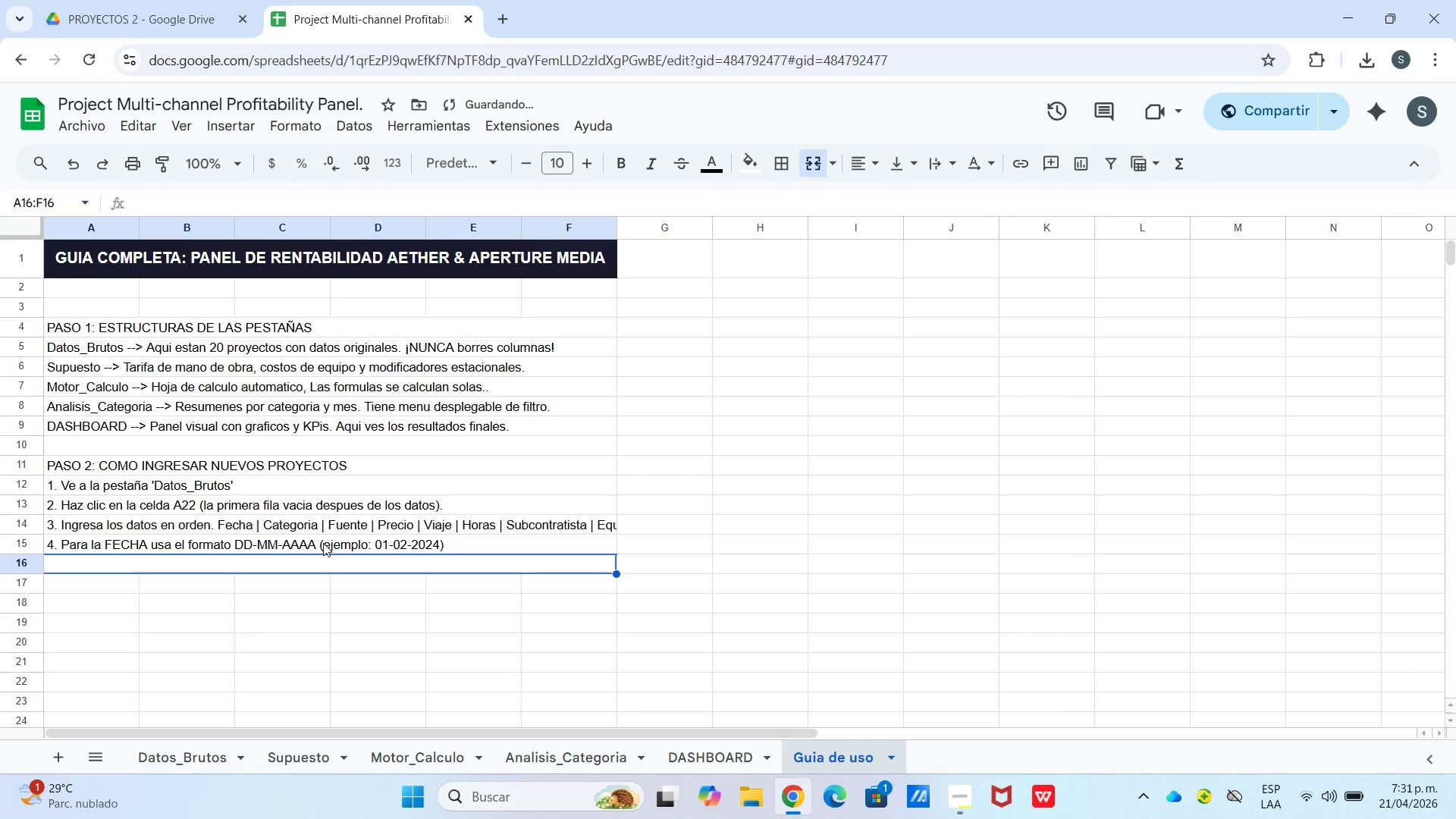 
type(5. Para CATEGORIA usa solo)
 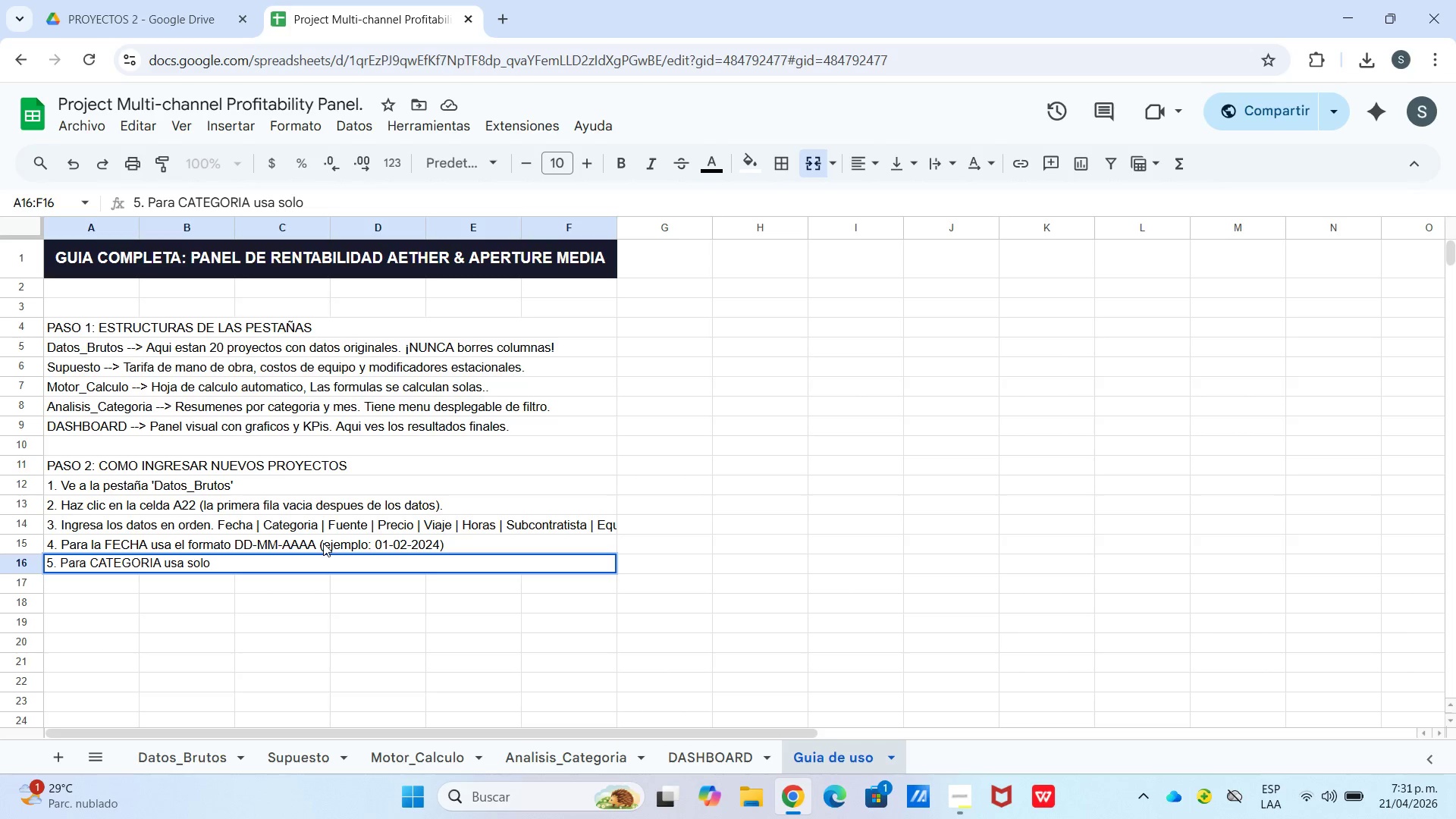 
type(< Boda)
 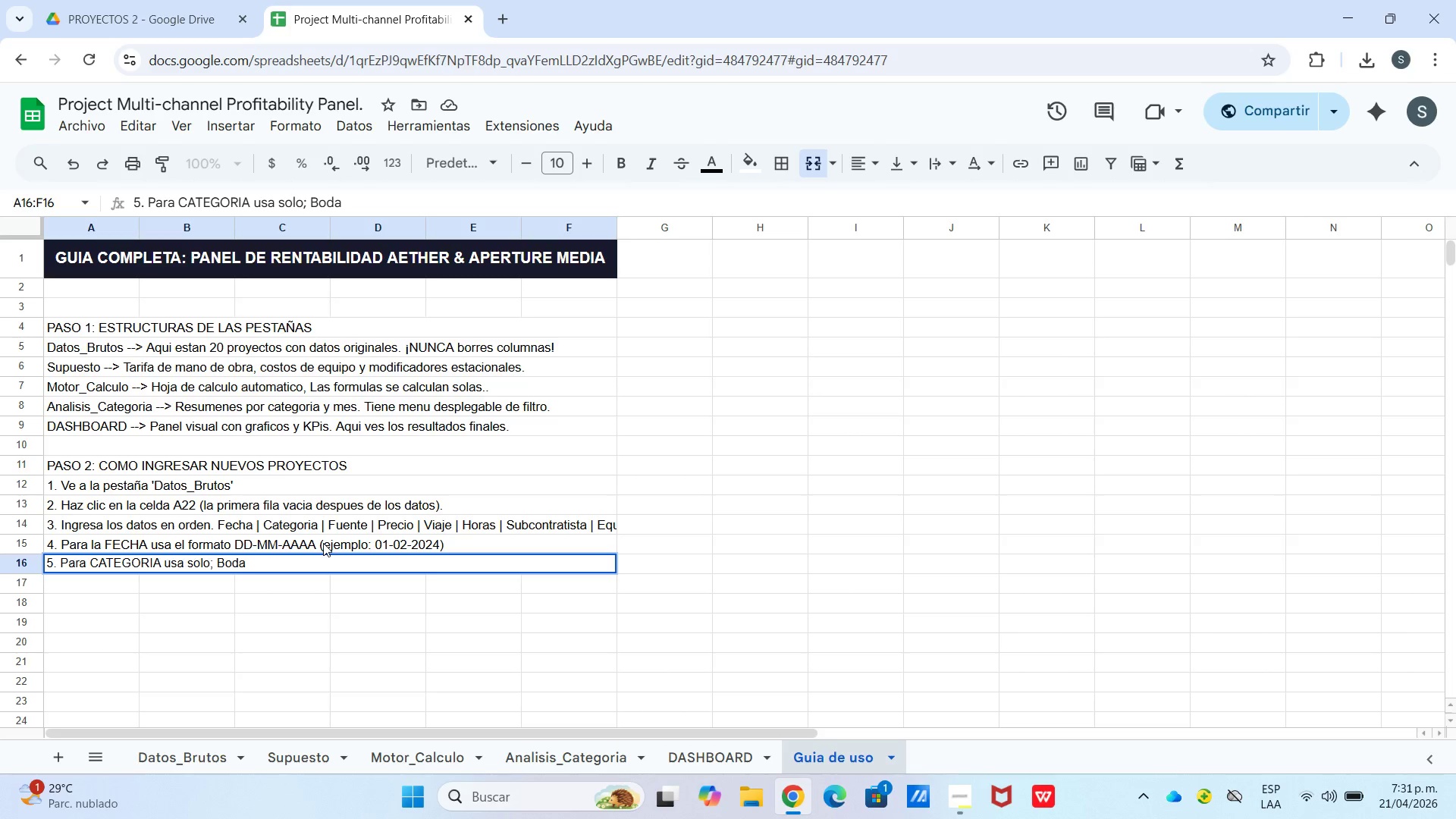 
type(, Dron, Productos)
key(Backspace)
type( o Retrato *respeta mayusculas()
 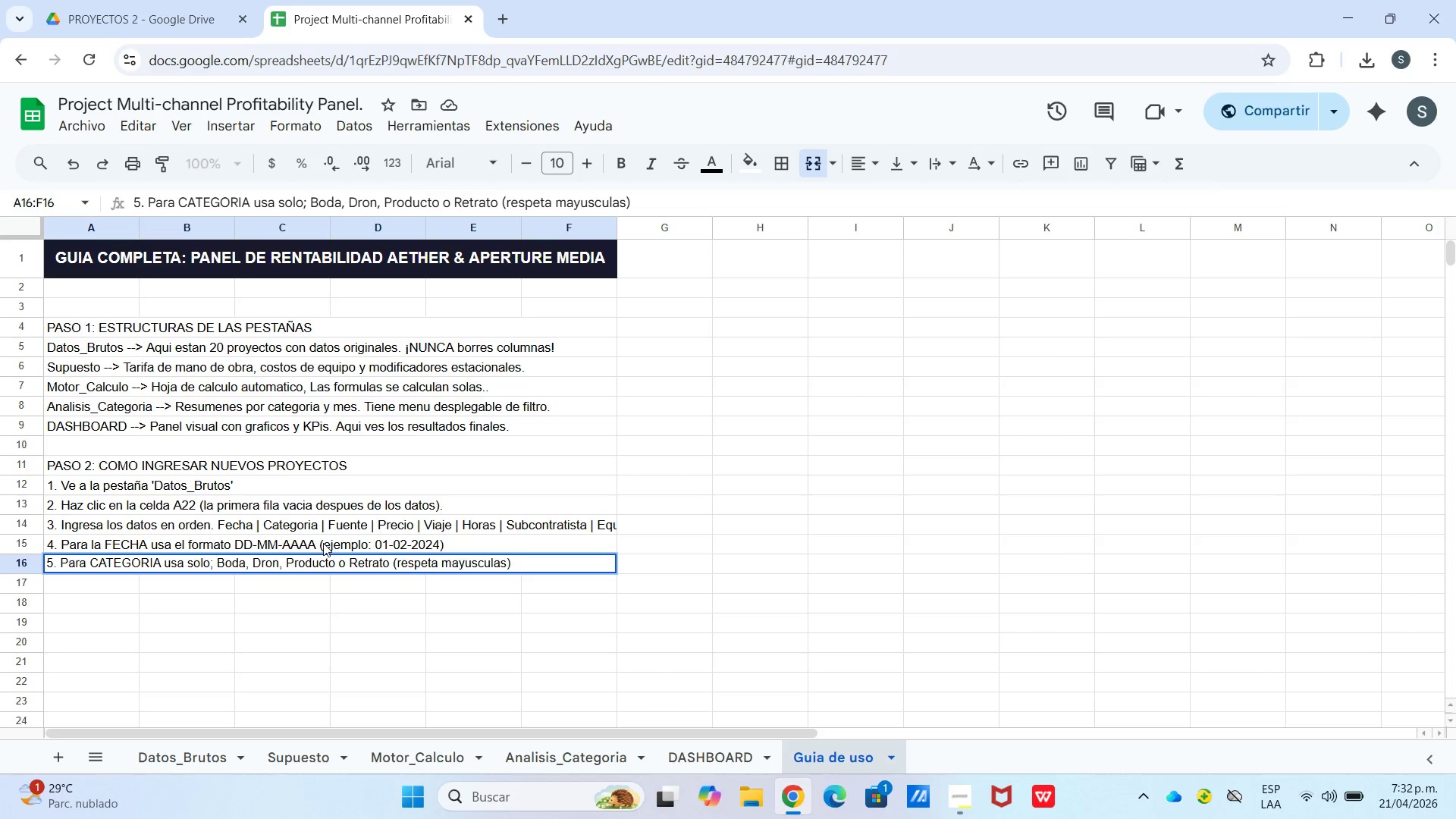 
key(Enter)
 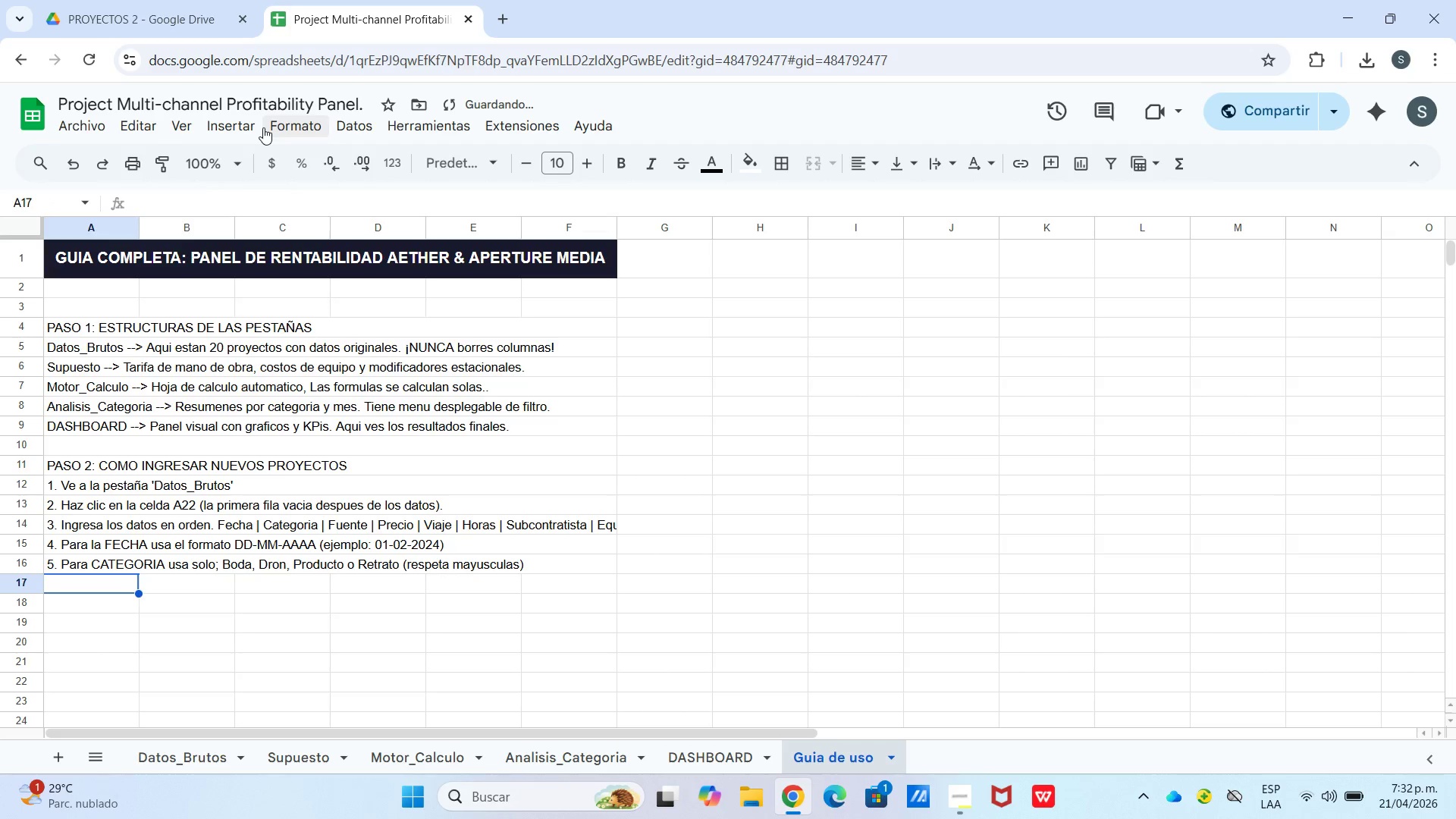 
left_click([67, 582])
 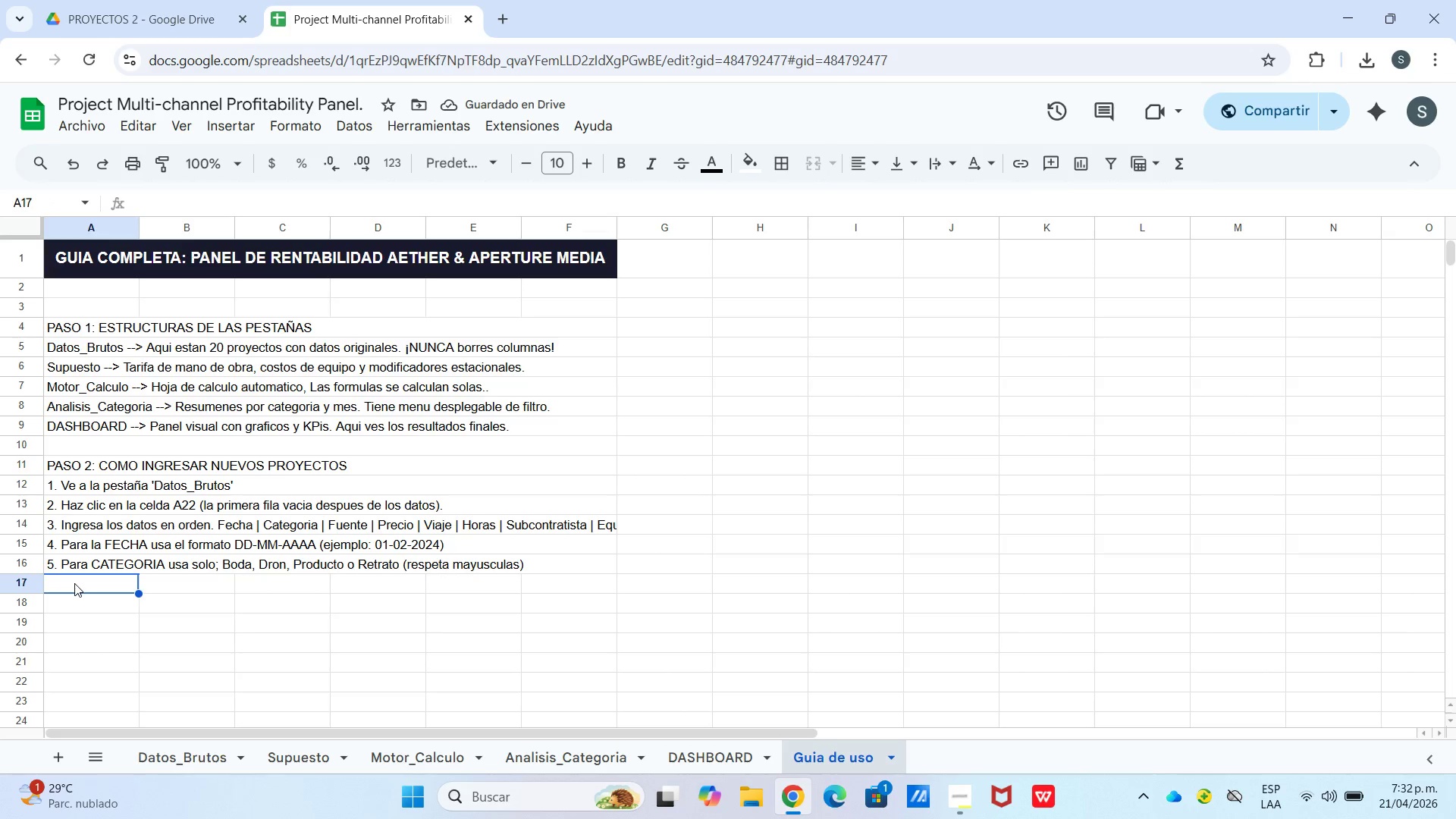 
left_click_drag(start_coordinate=[76, 584], to_coordinate=[592, 632])
 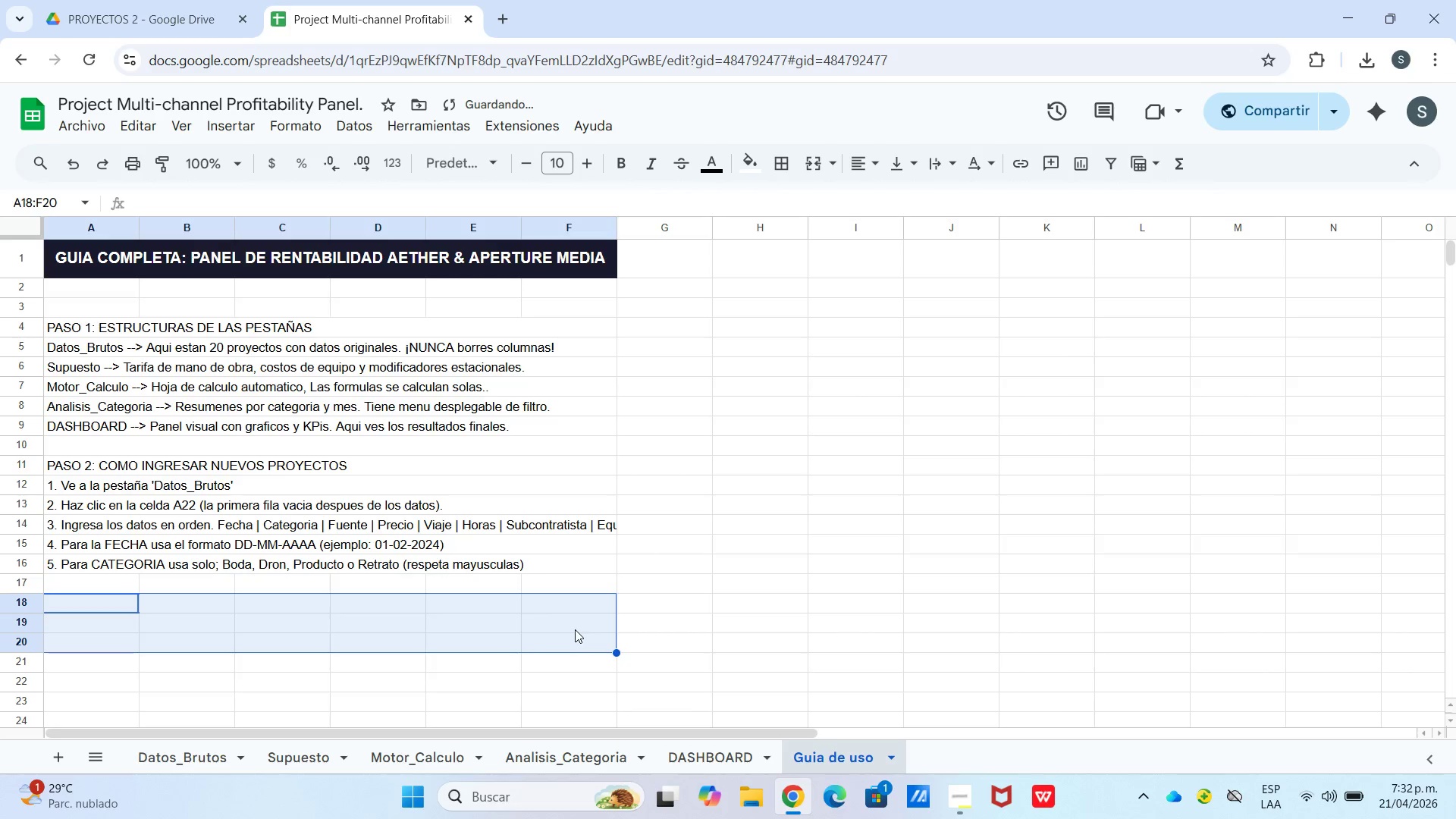 
left_click([338, 632])
 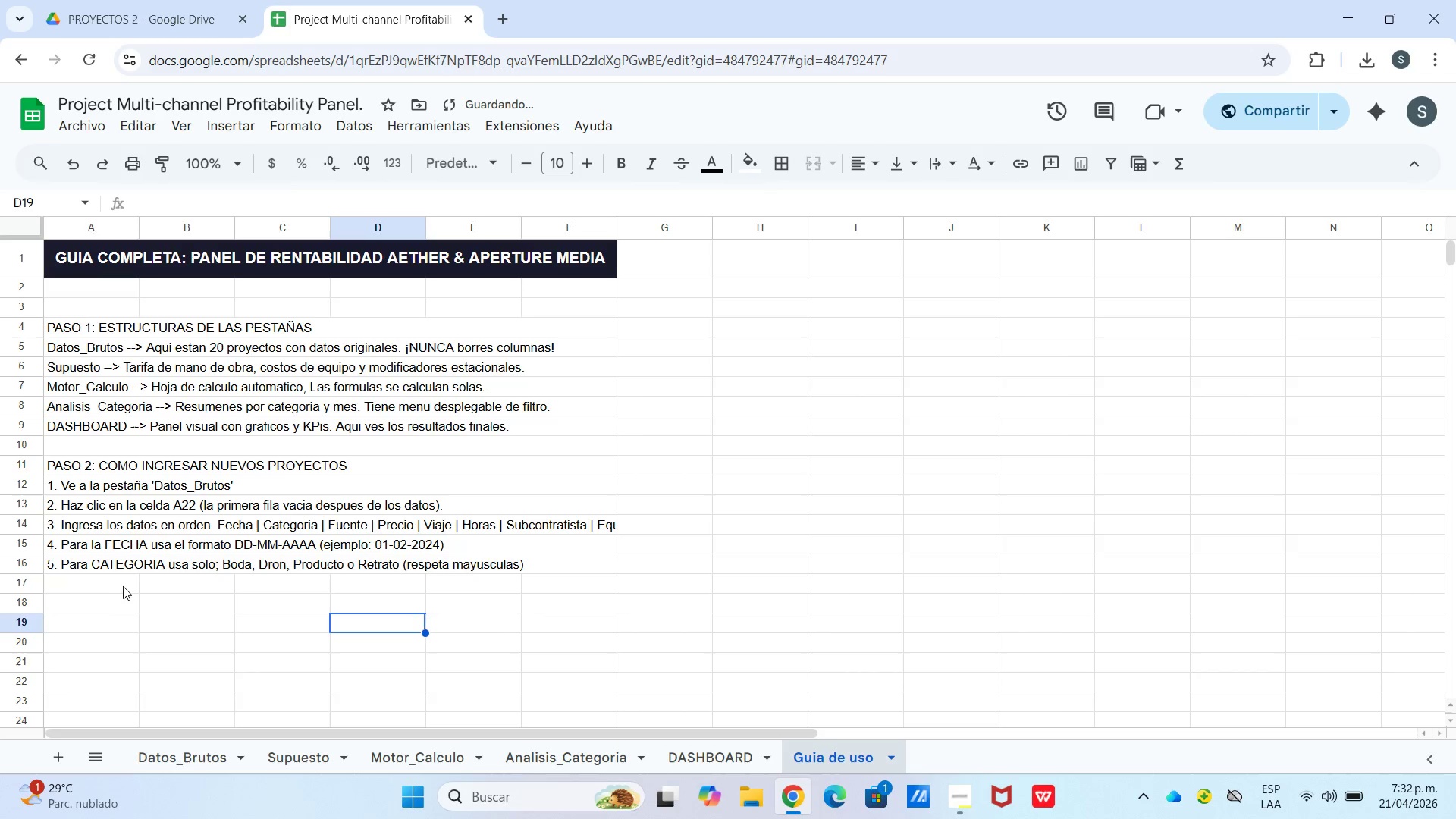 
left_click_drag(start_coordinate=[117, 583], to_coordinate=[557, 418])
 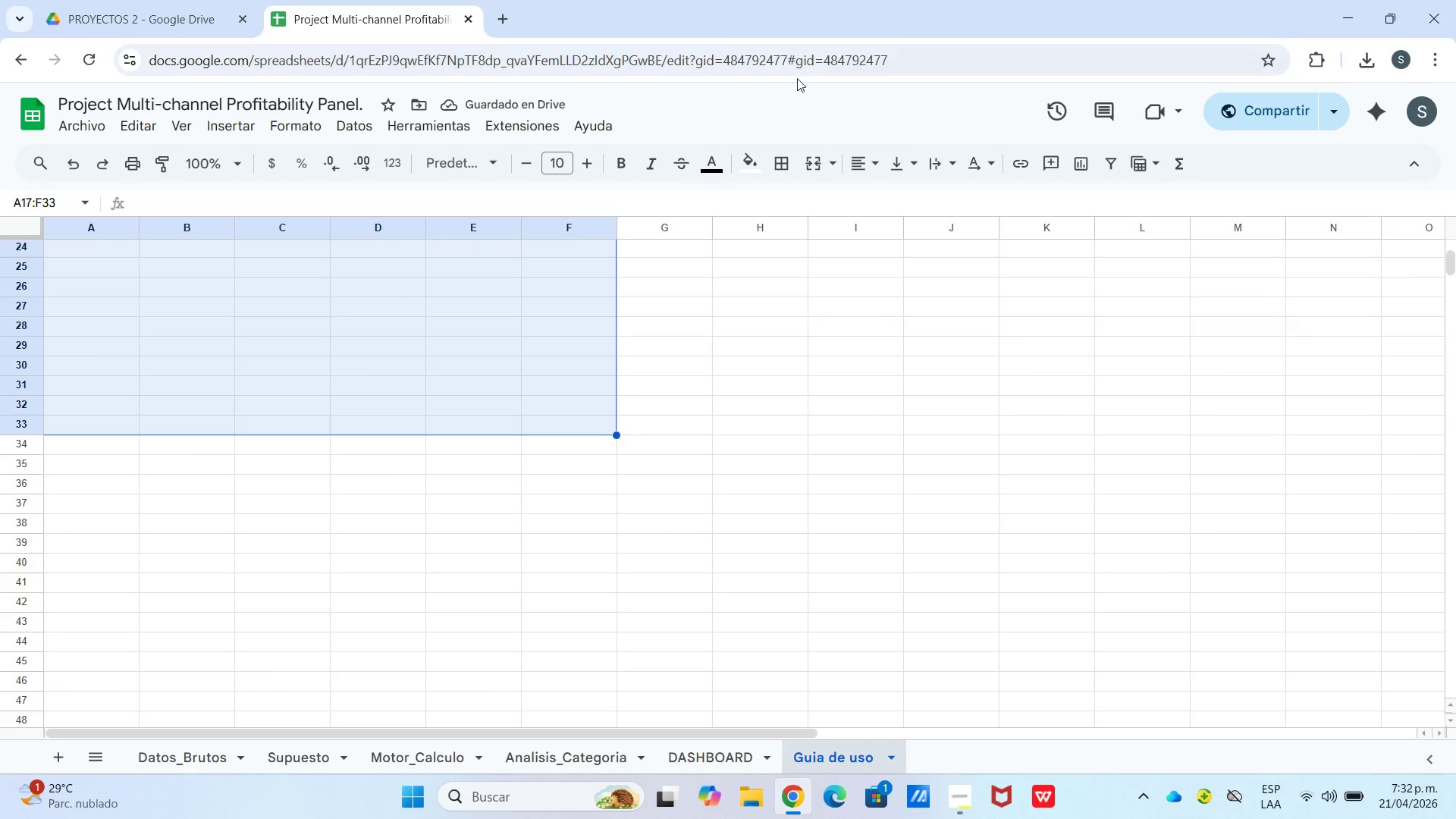 
scroll: coordinate [610, 631], scroll_direction: down, amount: 5.0
 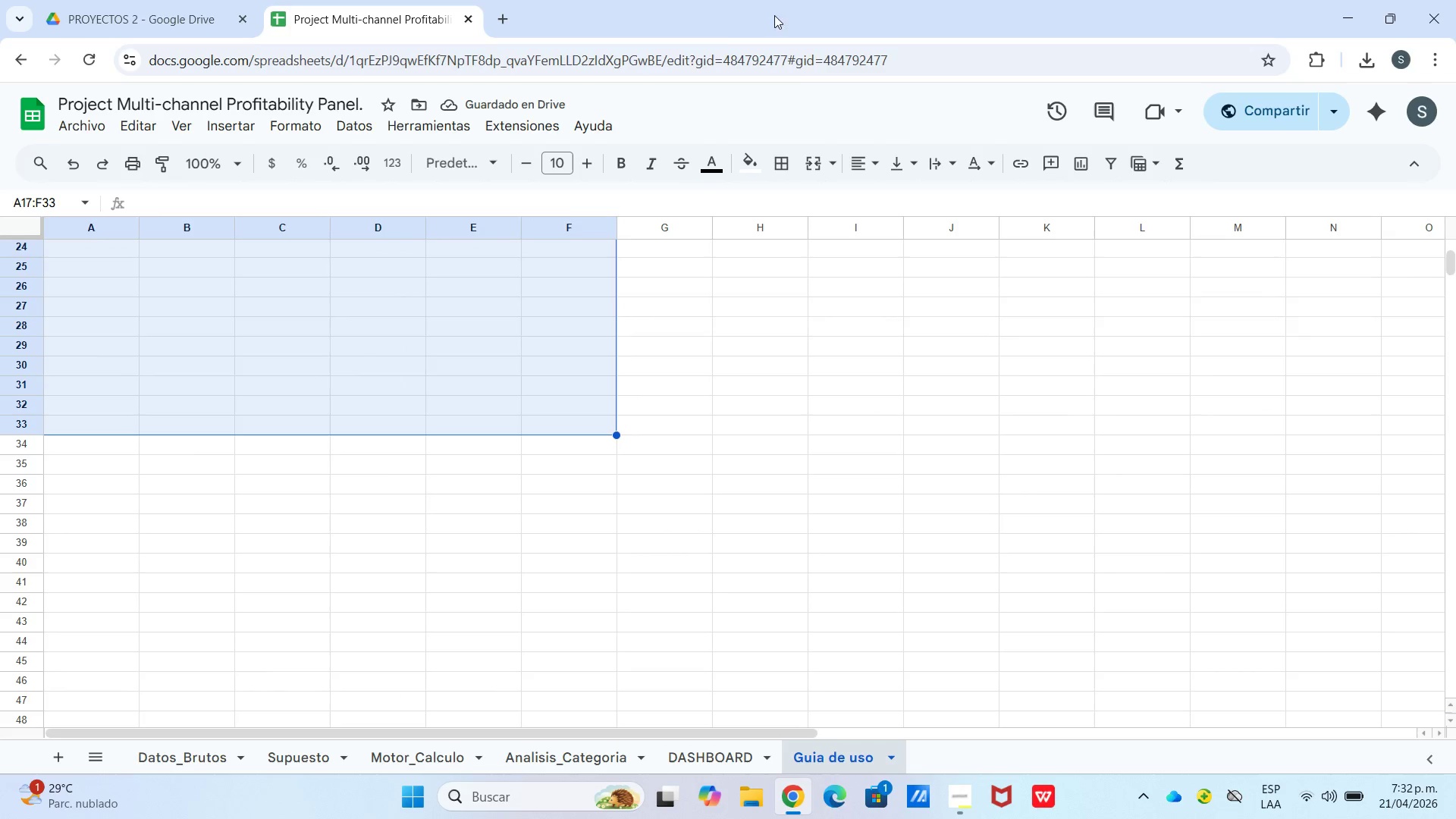 
left_click([831, 169])
 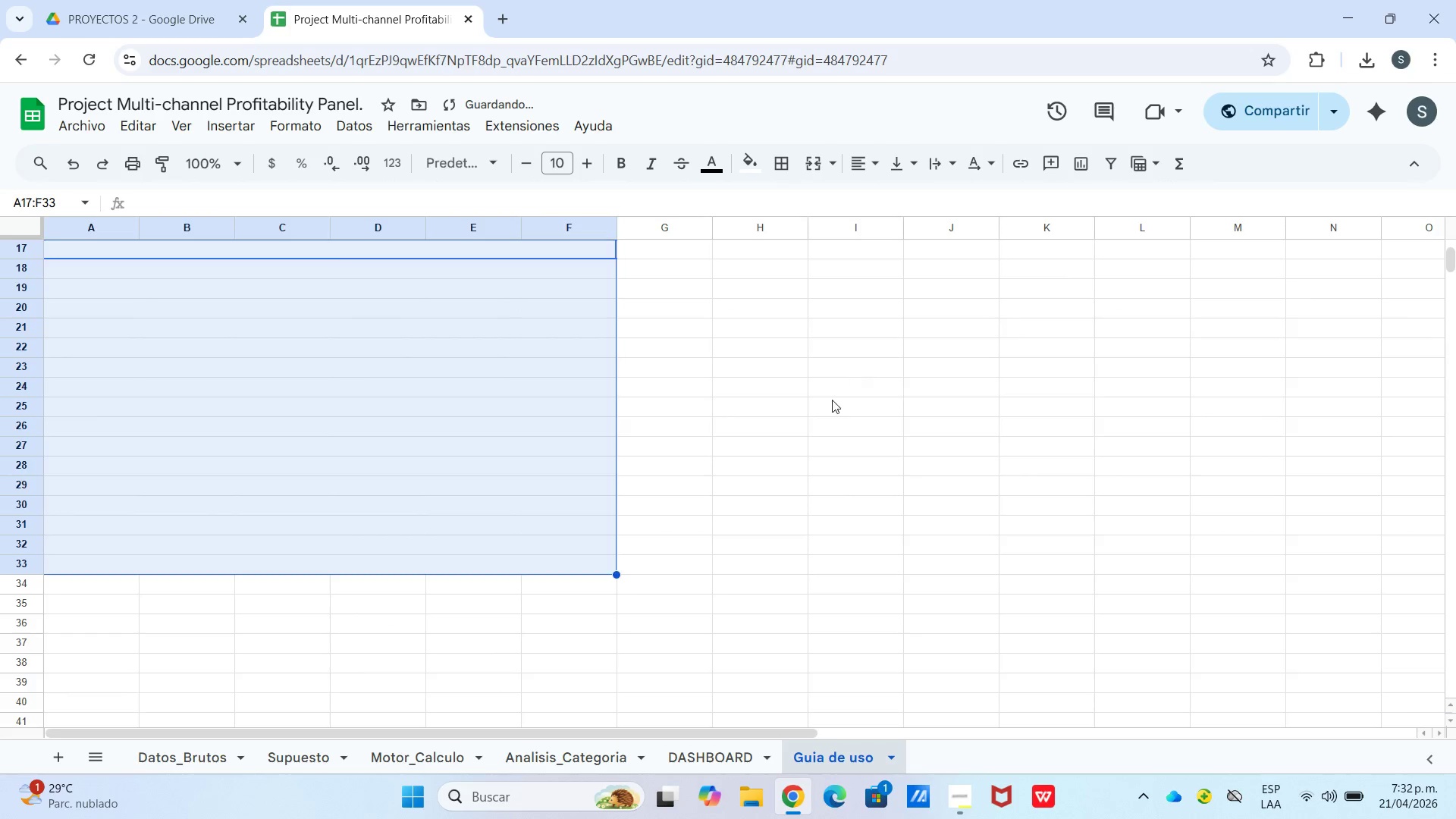 
scroll: coordinate [623, 378], scroll_direction: up, amount: 4.0
 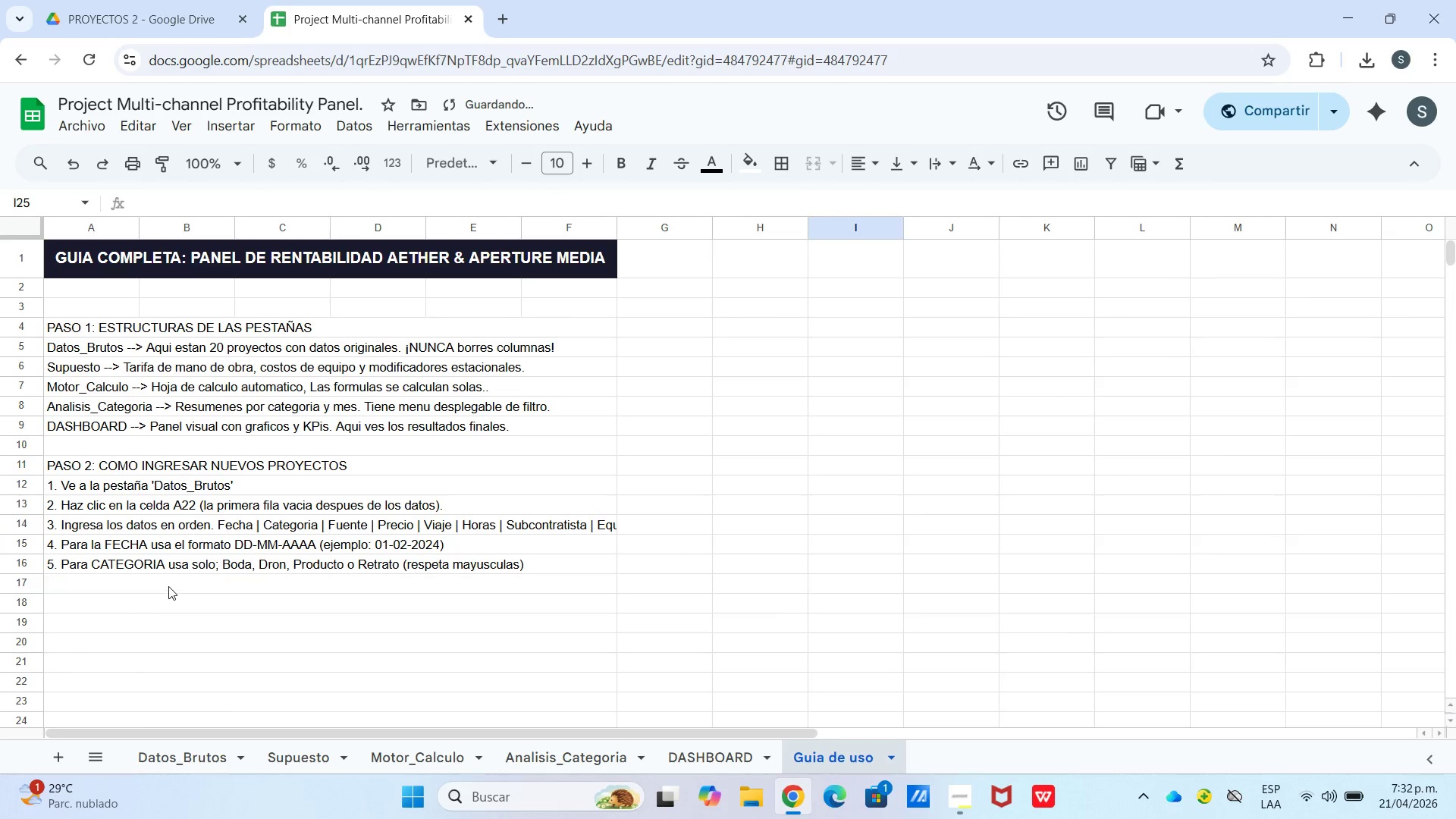 
double_click([168, 586])
 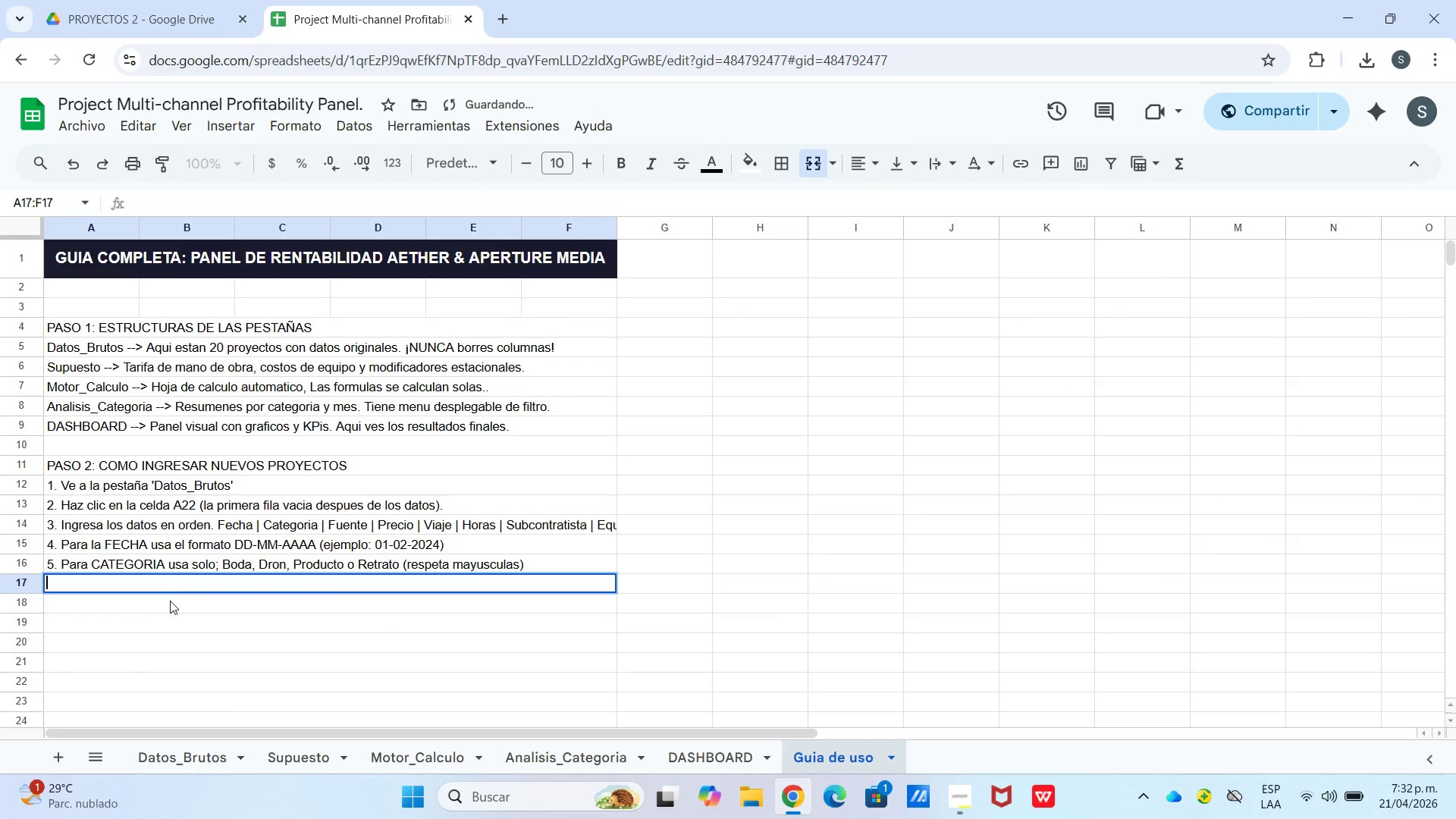 
triple_click([170, 601])
 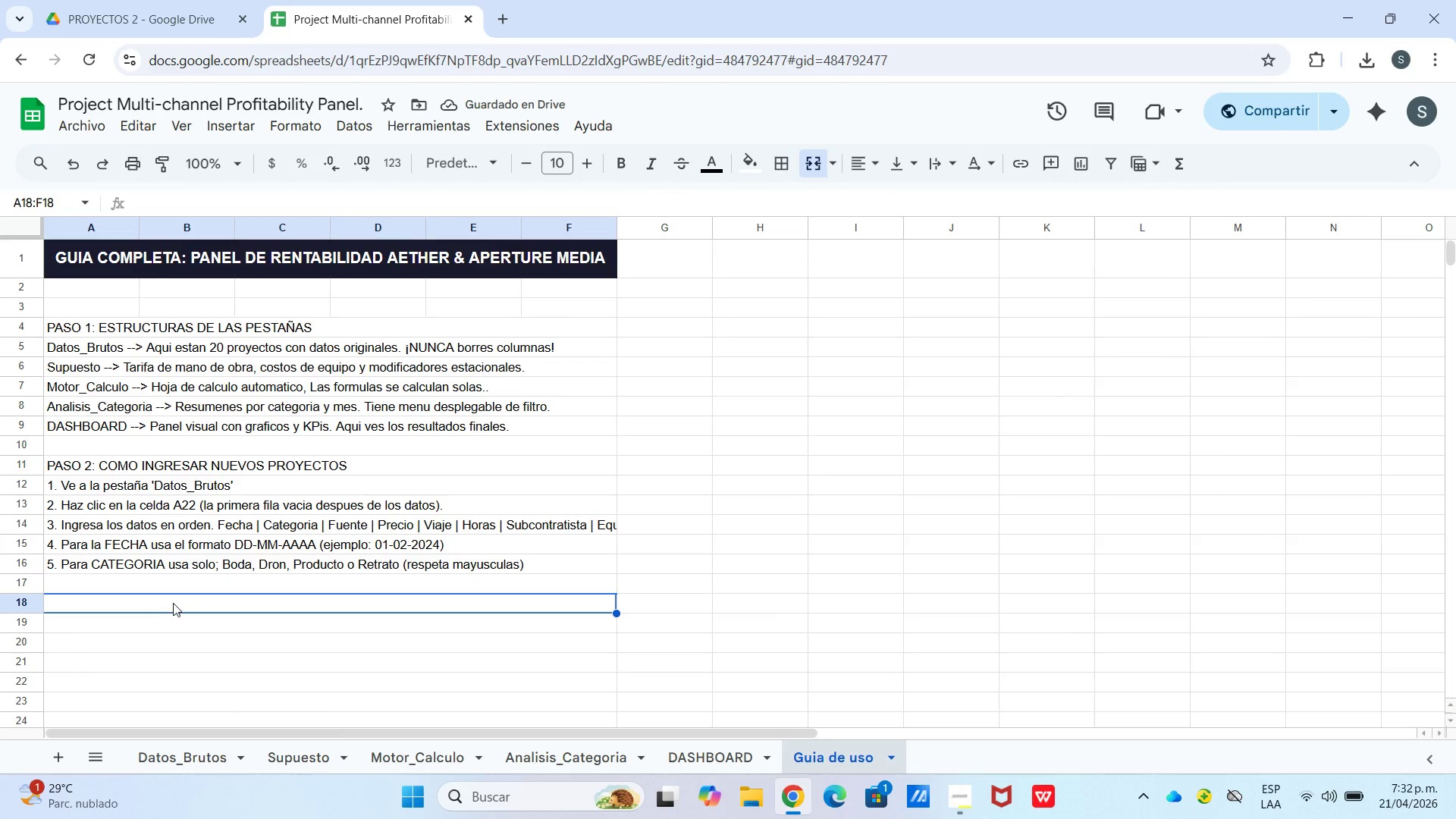 
hold_key(key=ShiftLeft, duration=0.59)
 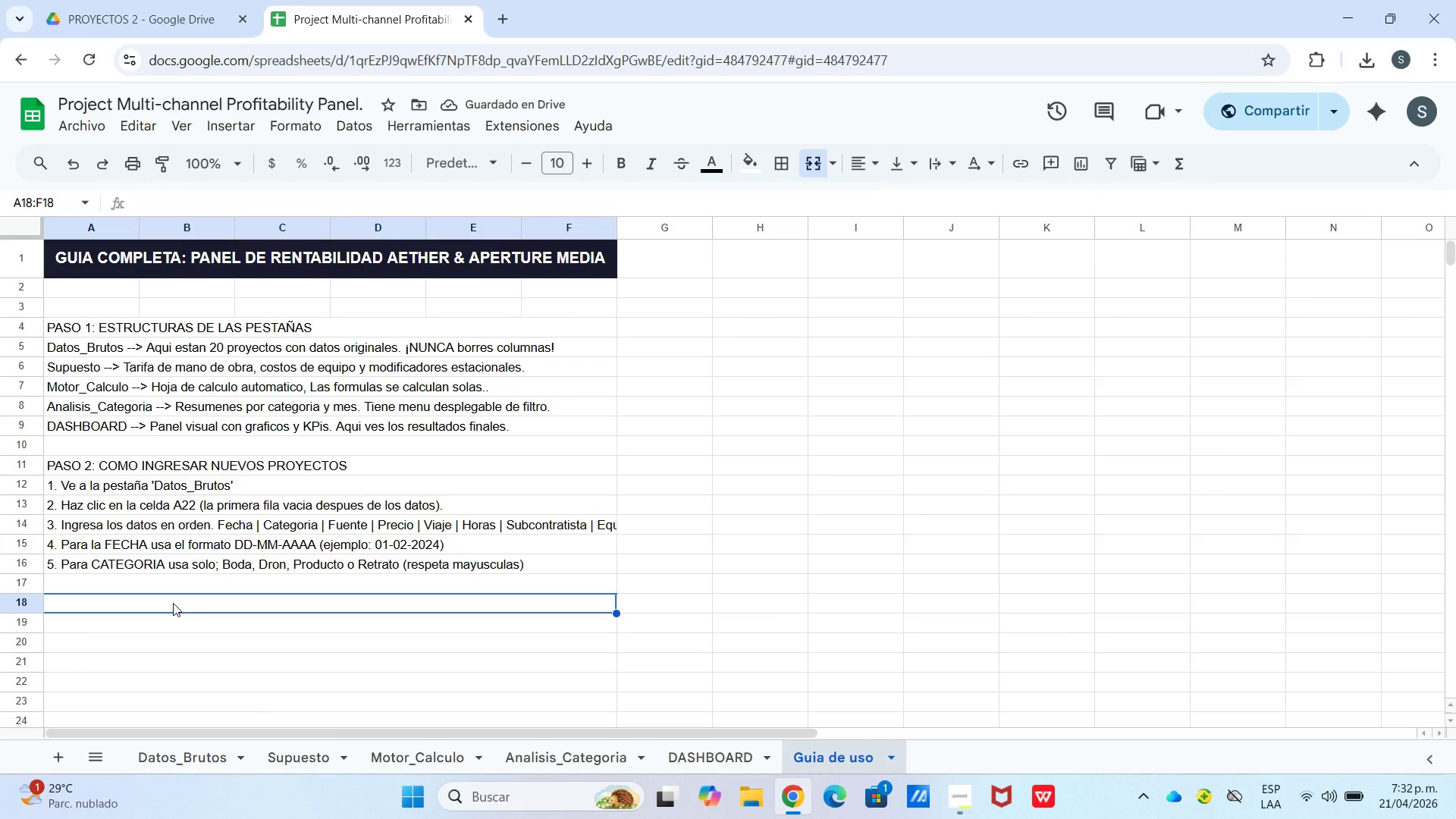 
type(PASO 3> EXZTE)
key(Backspace)
key(Backspace)
key(Backspace)
type(TENDER LAS FORMU)
 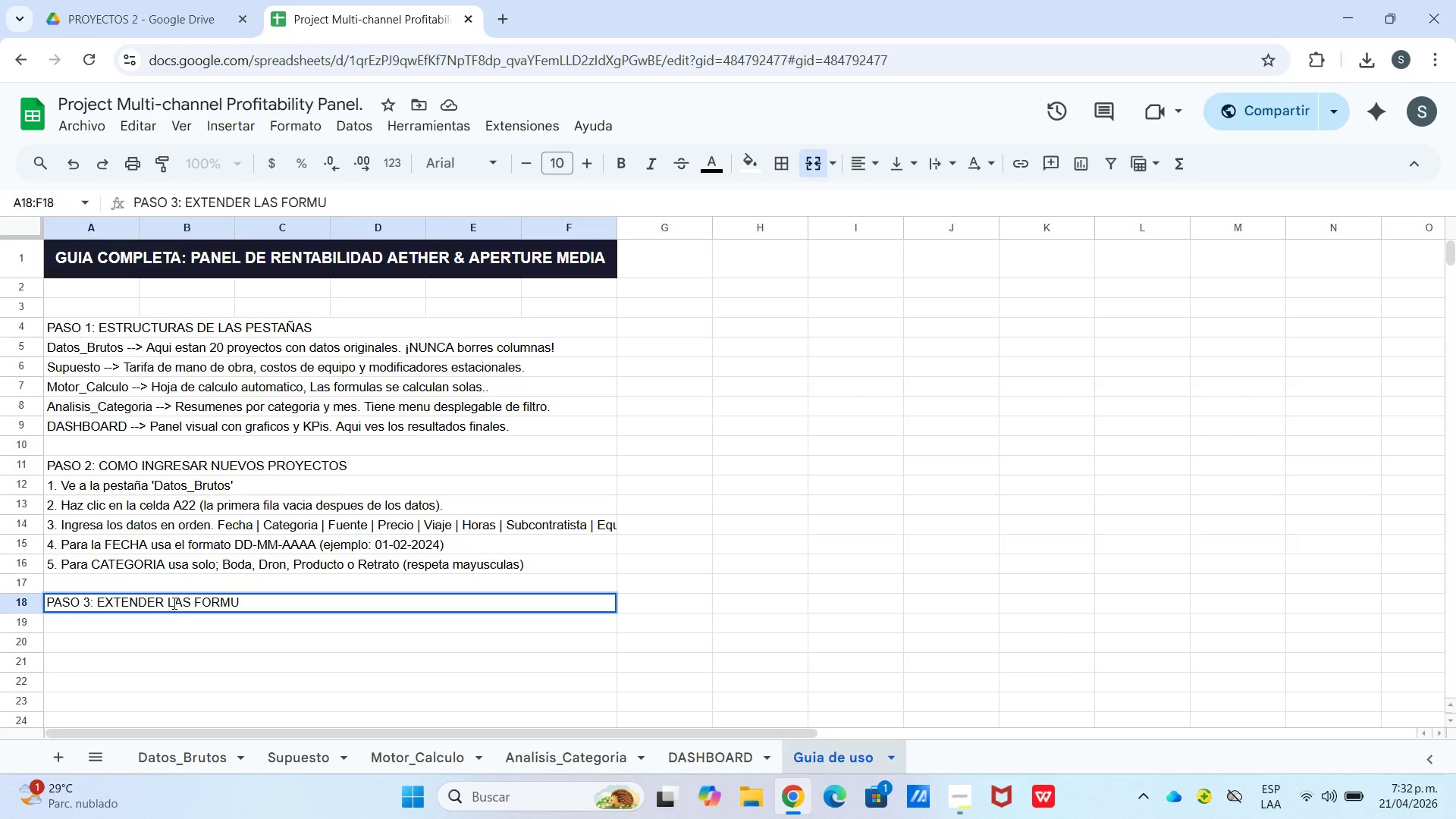 
wait(6.09)
 